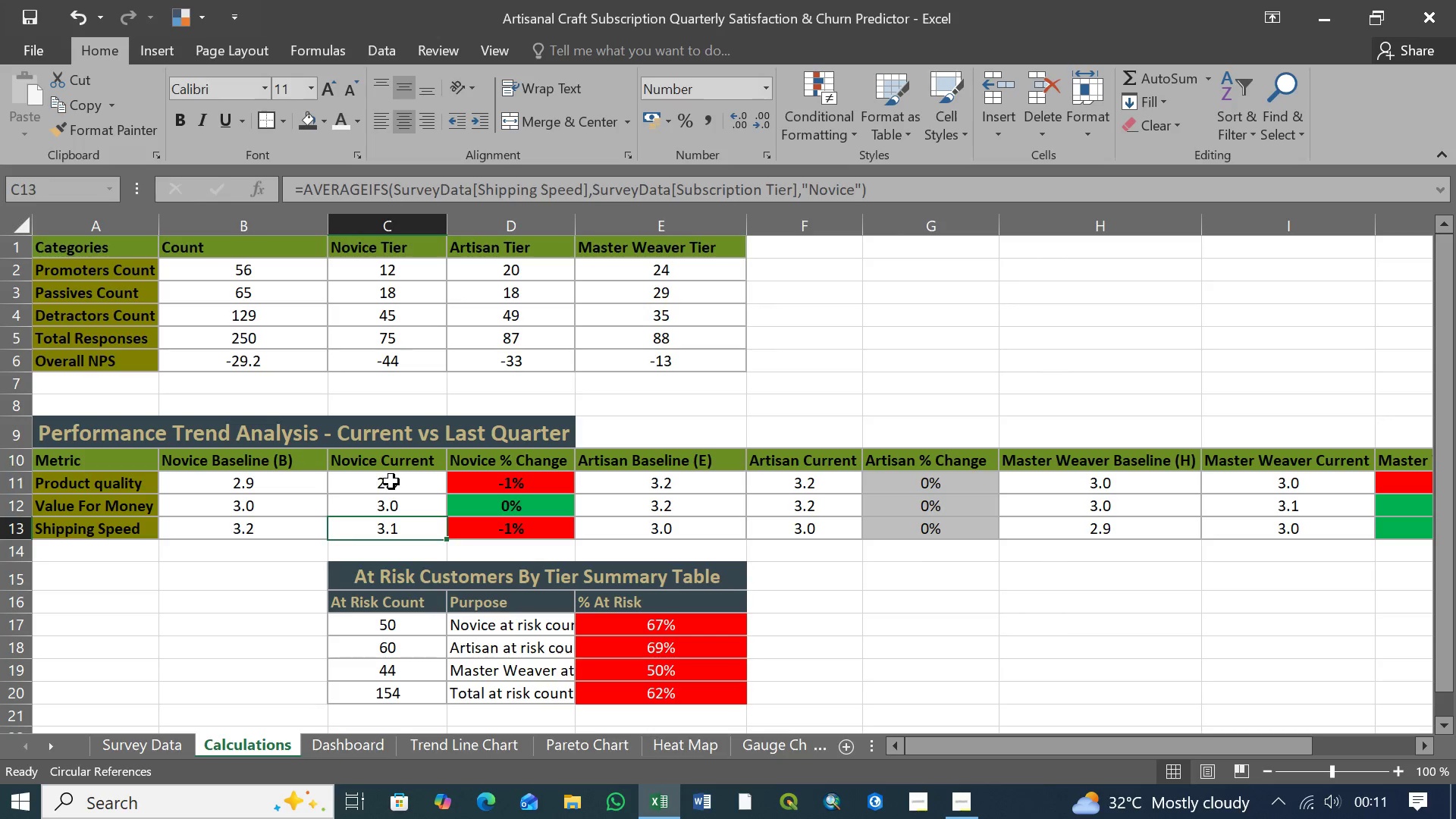 
left_click([391, 482])
 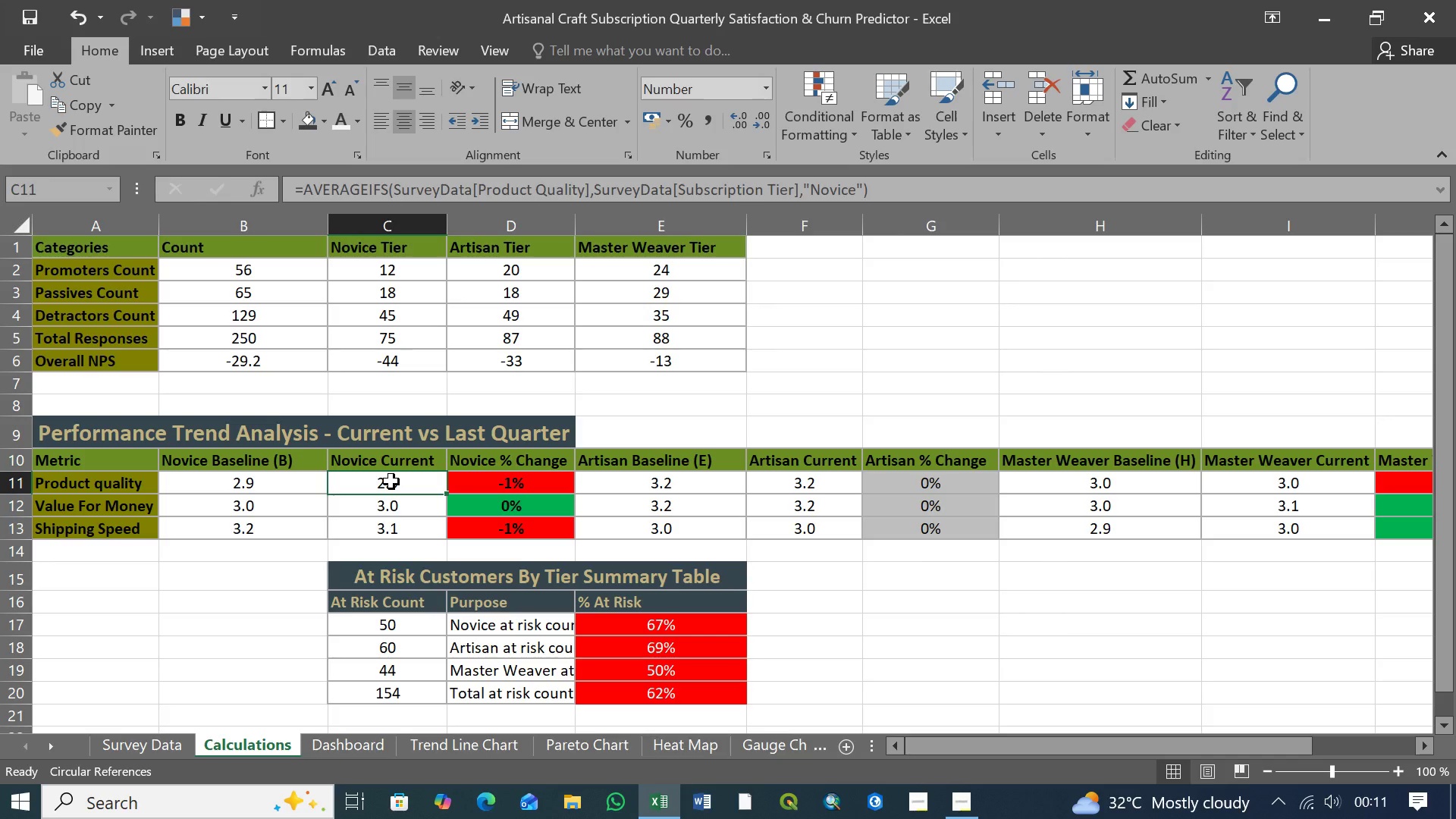 
hold_key(key=ShiftLeft, duration=1.06)
left_click([389, 529])
 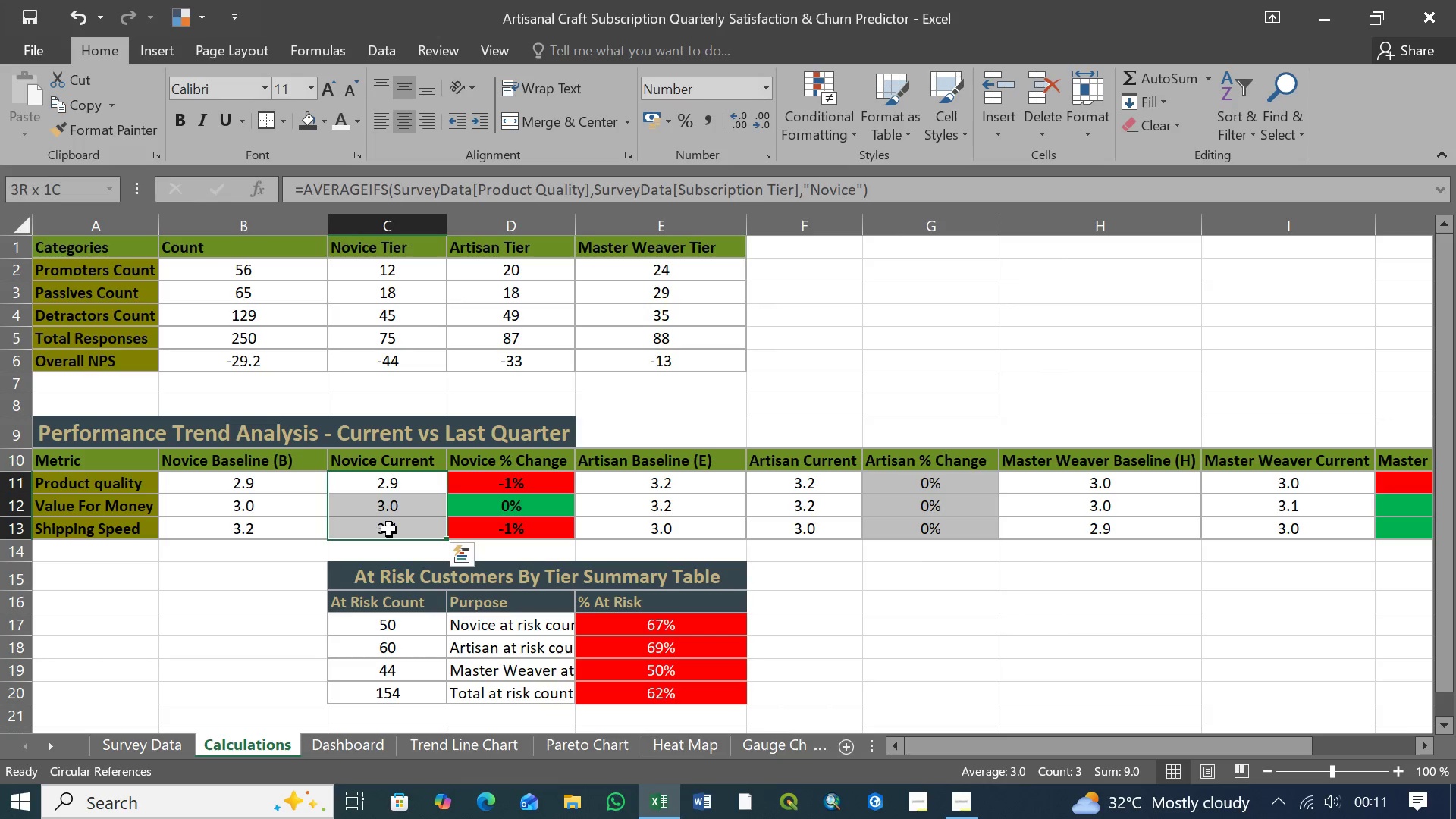 
key(Control+C)
 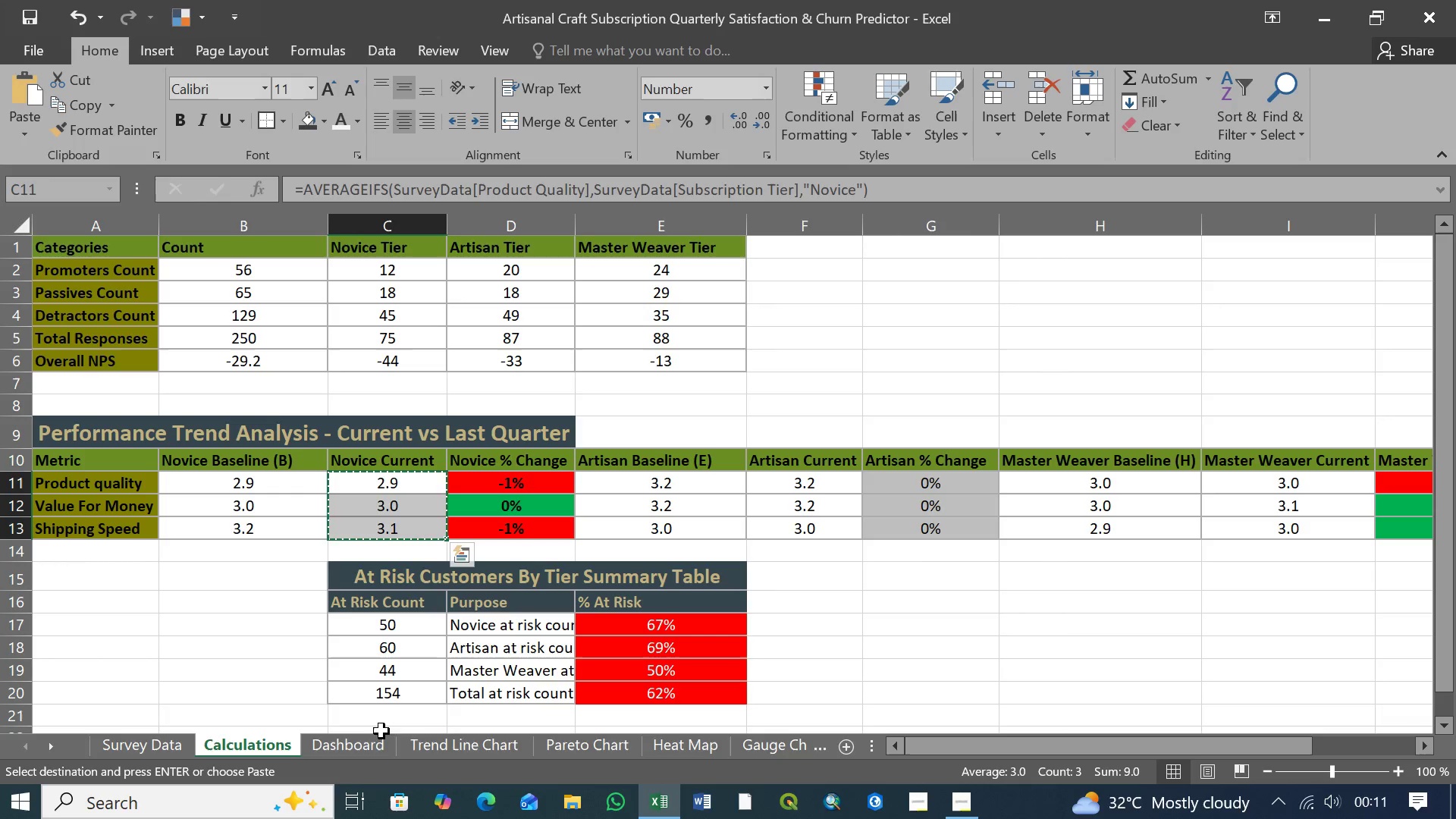 
wait(5.27)
 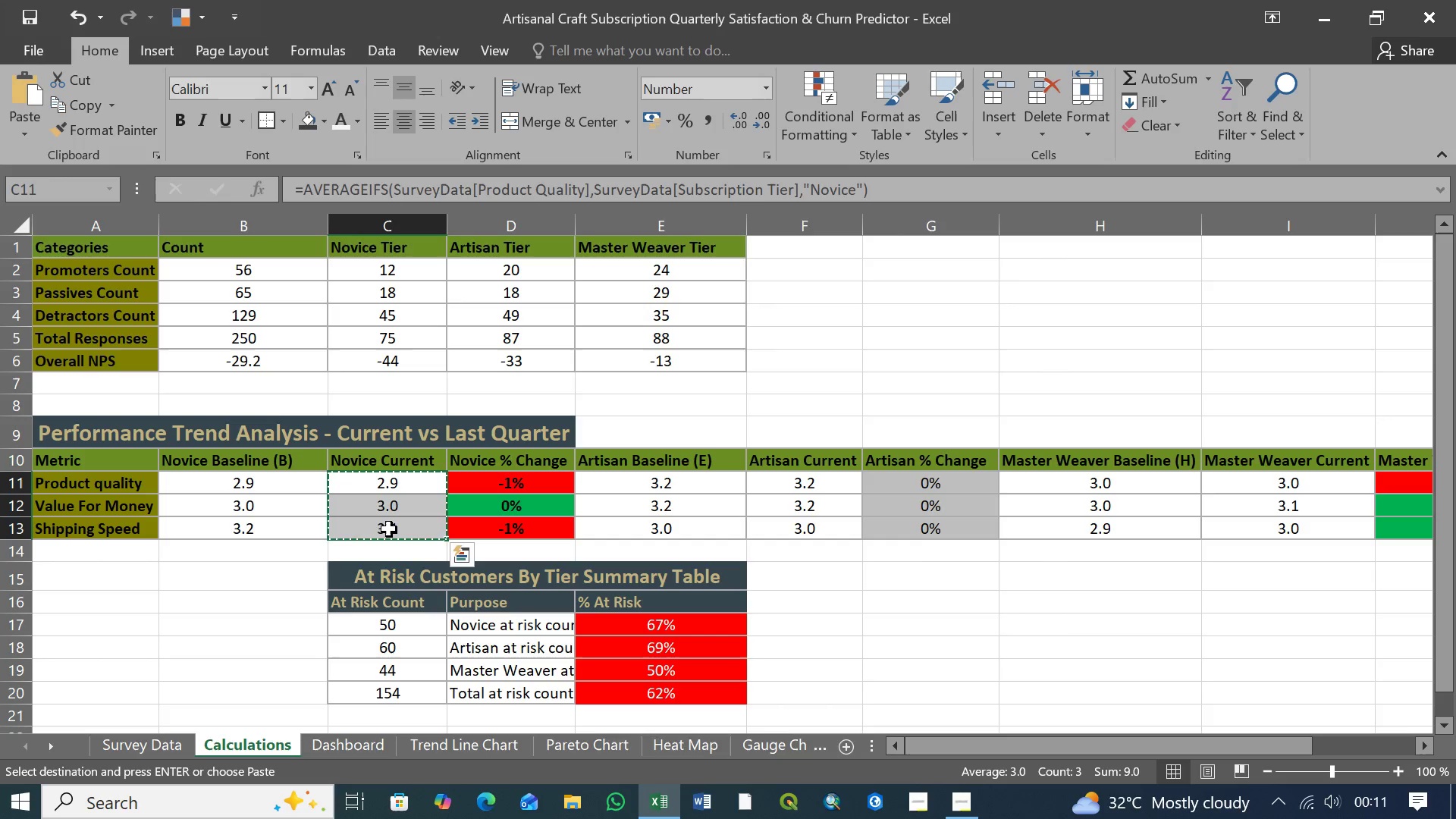 
left_click([442, 743])
 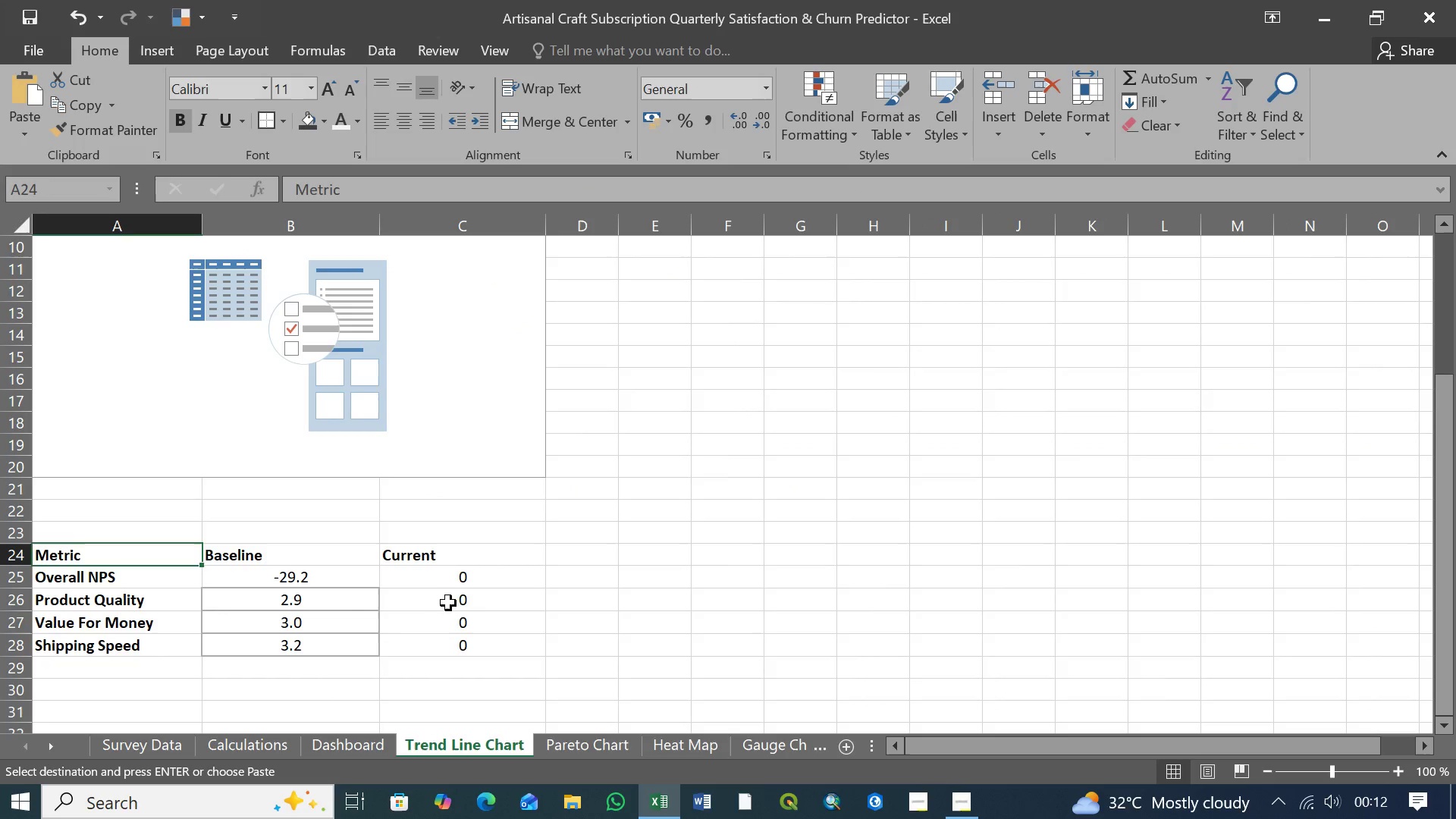 
left_click([457, 604])
 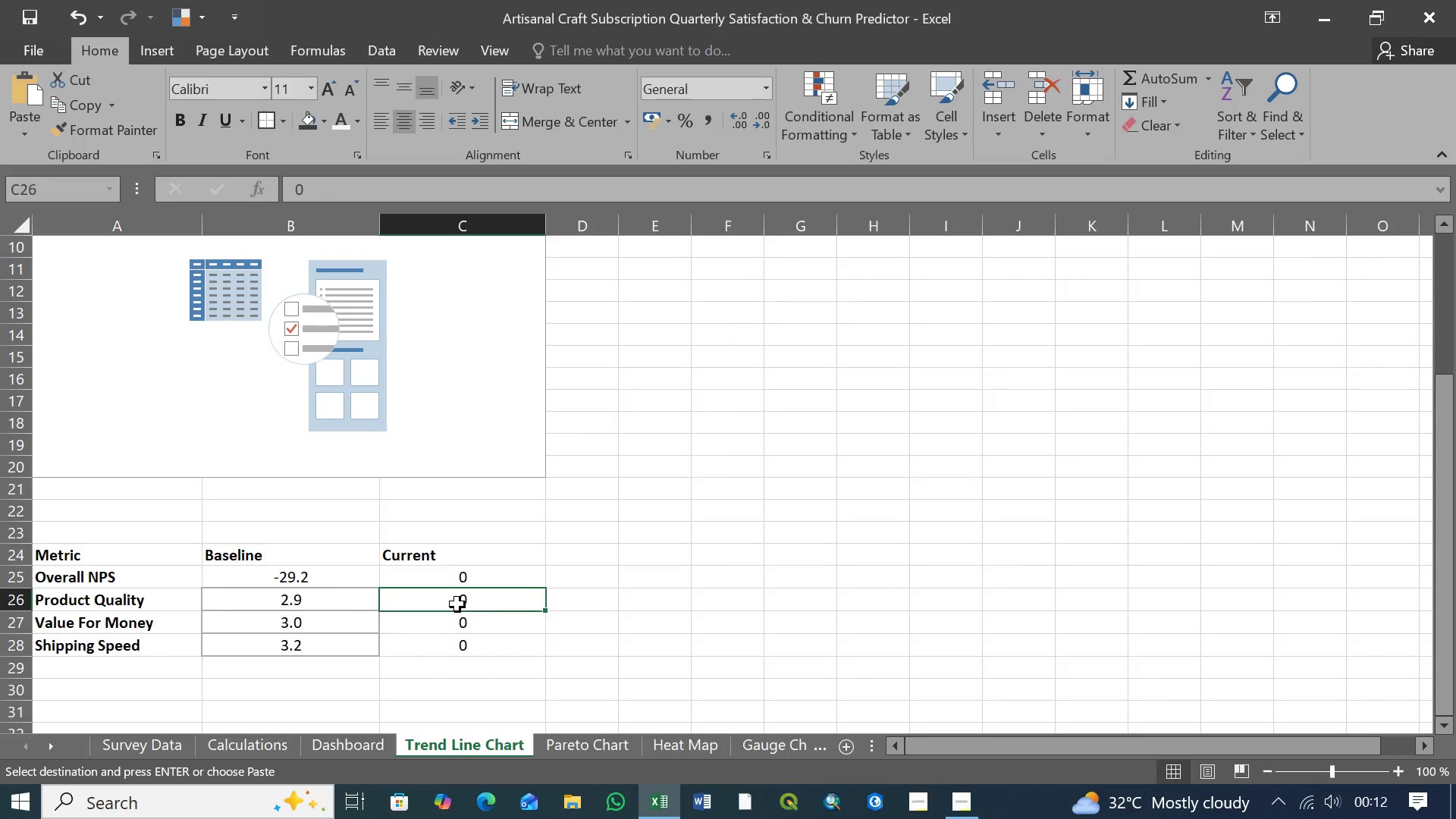 
key(Control+V)
 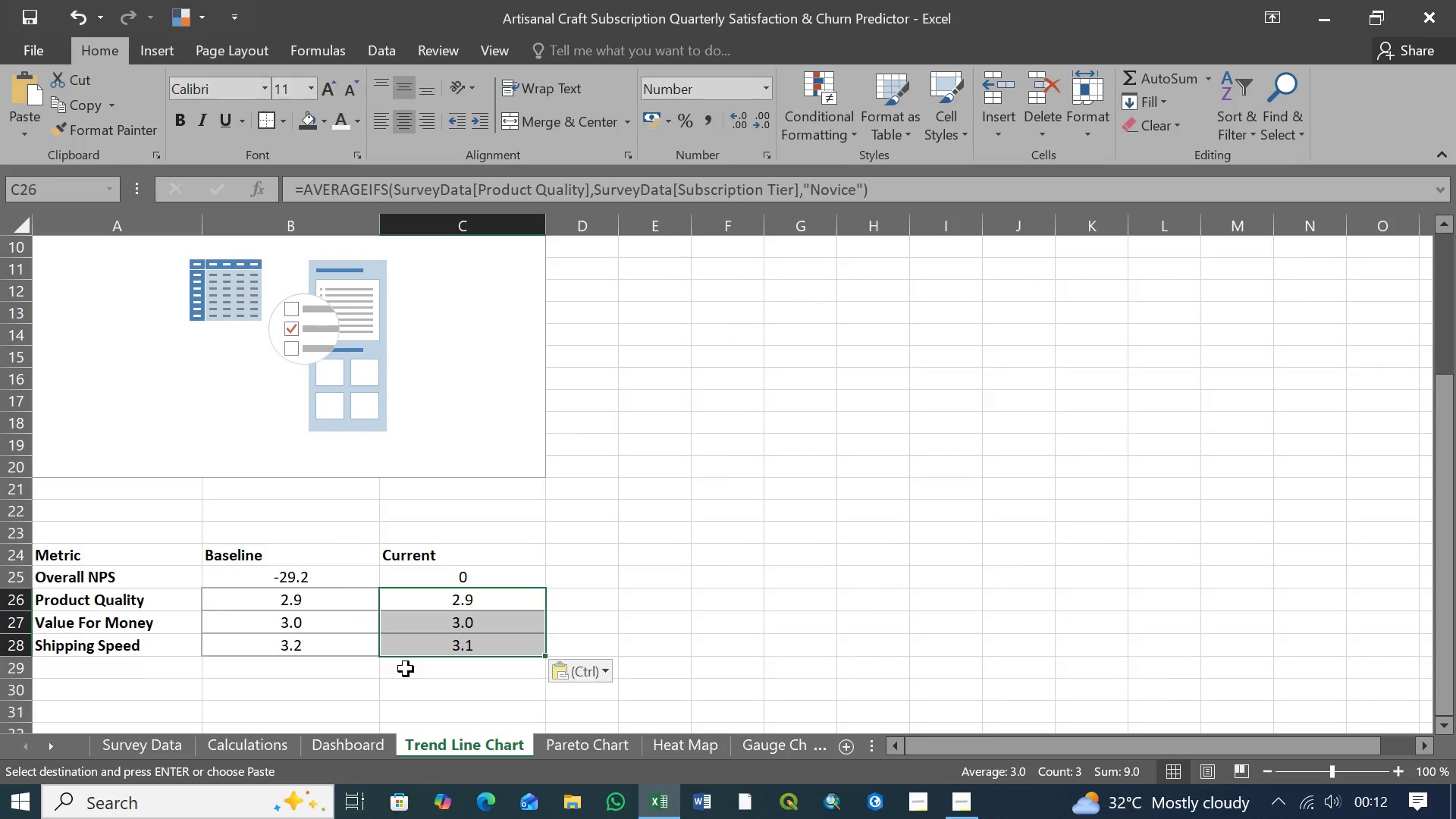 
left_click([420, 669])
 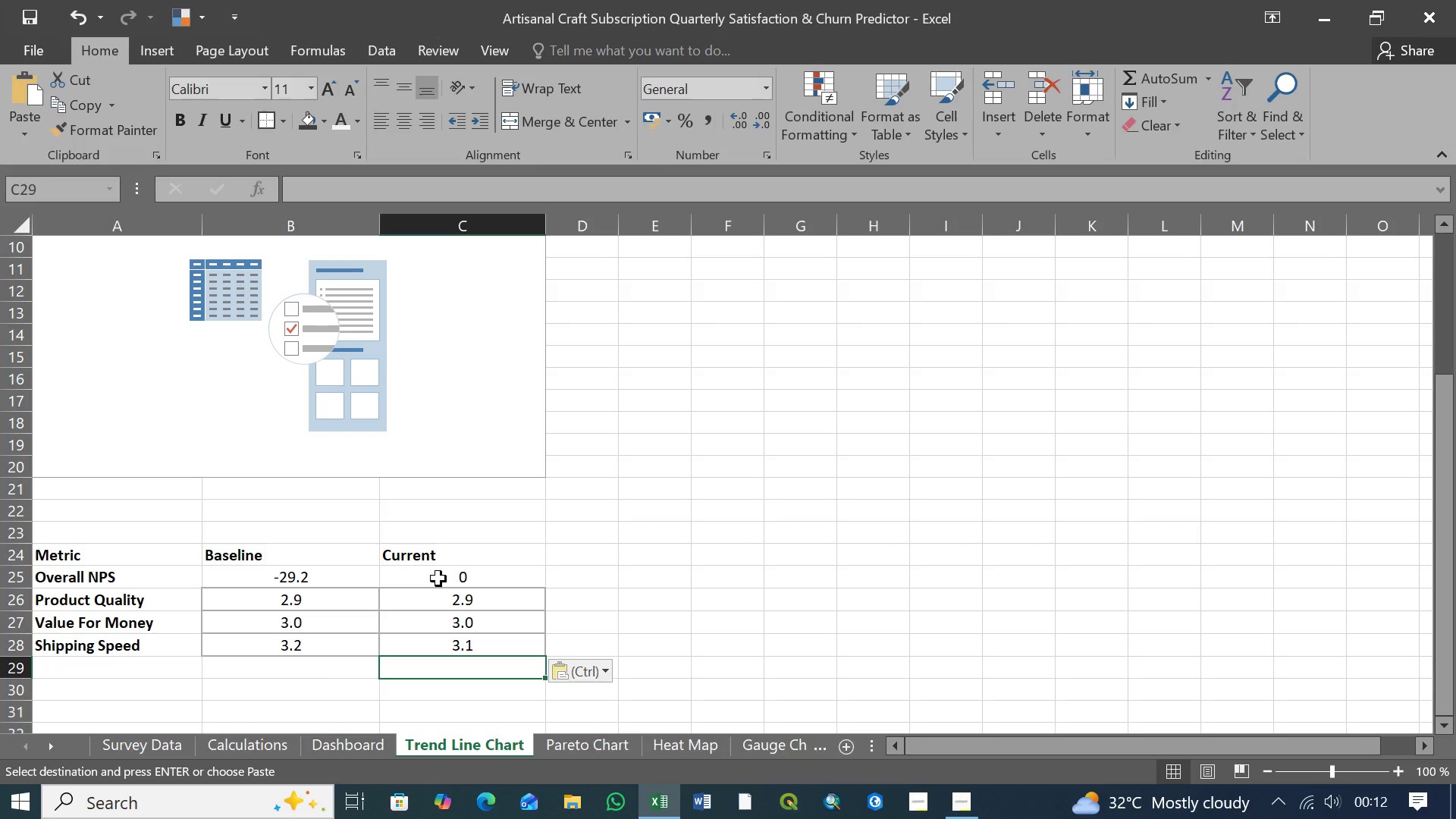 
wait(5.17)
 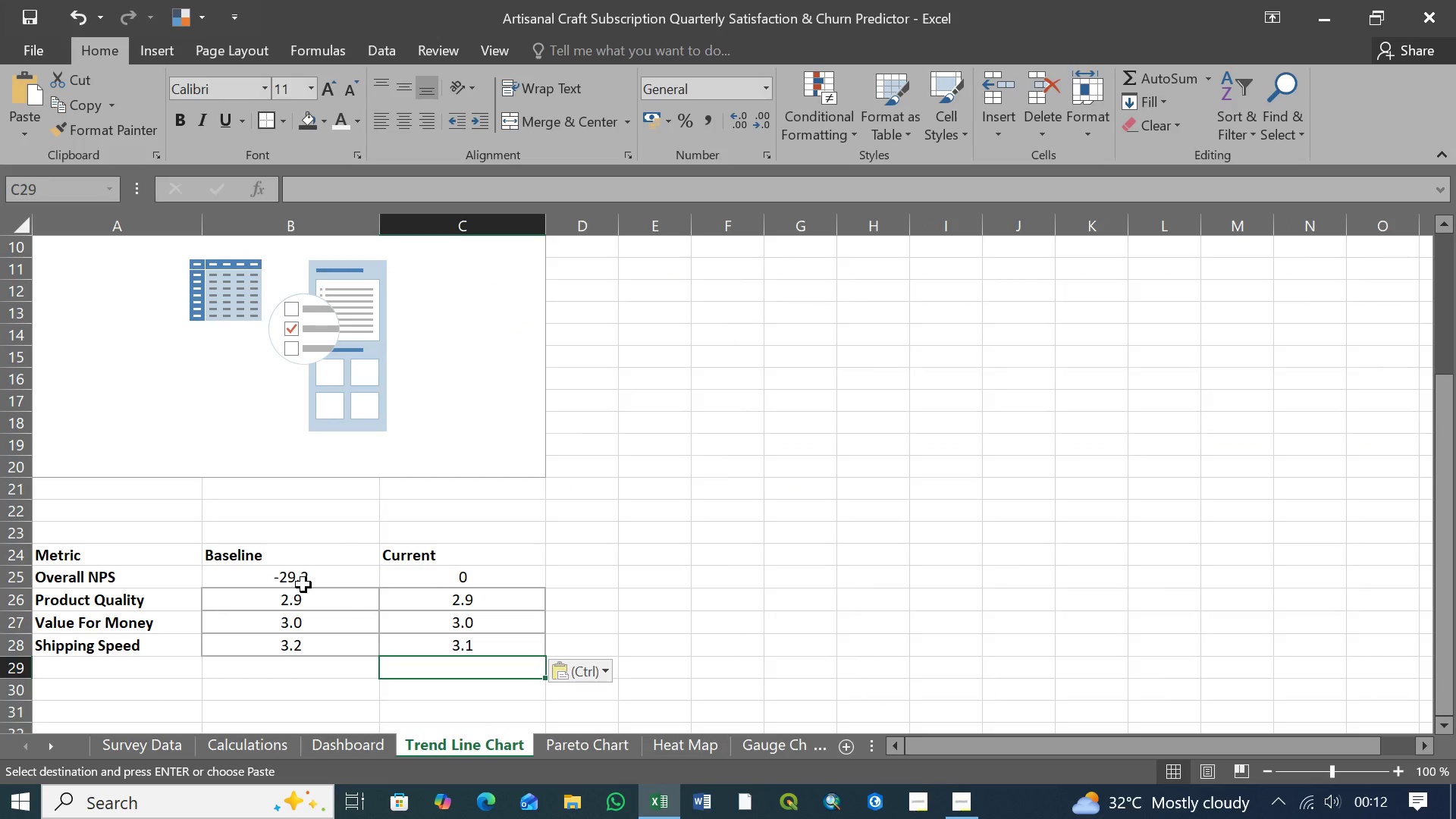 
left_click([438, 579])
 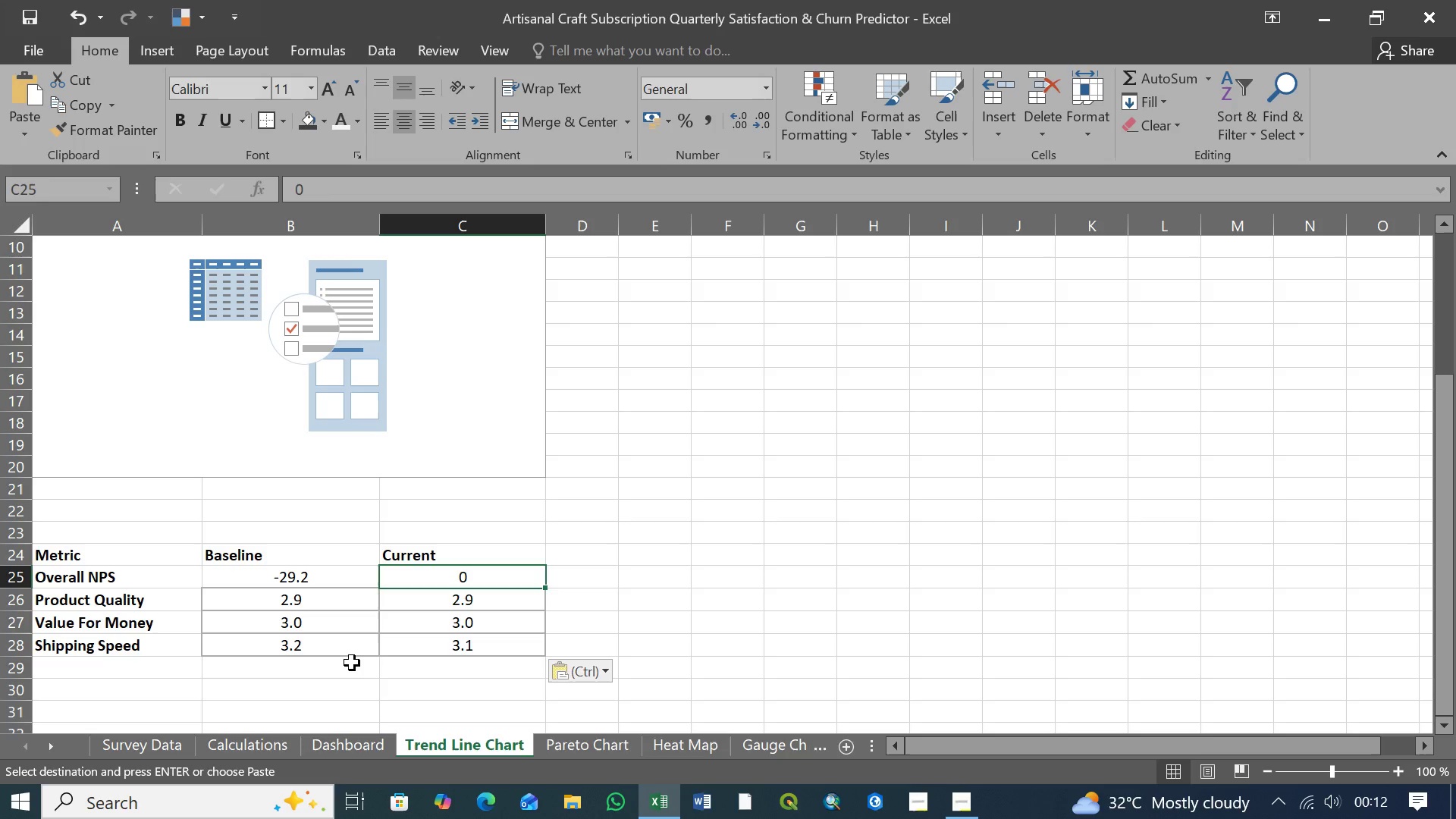 
wait(39.61)
 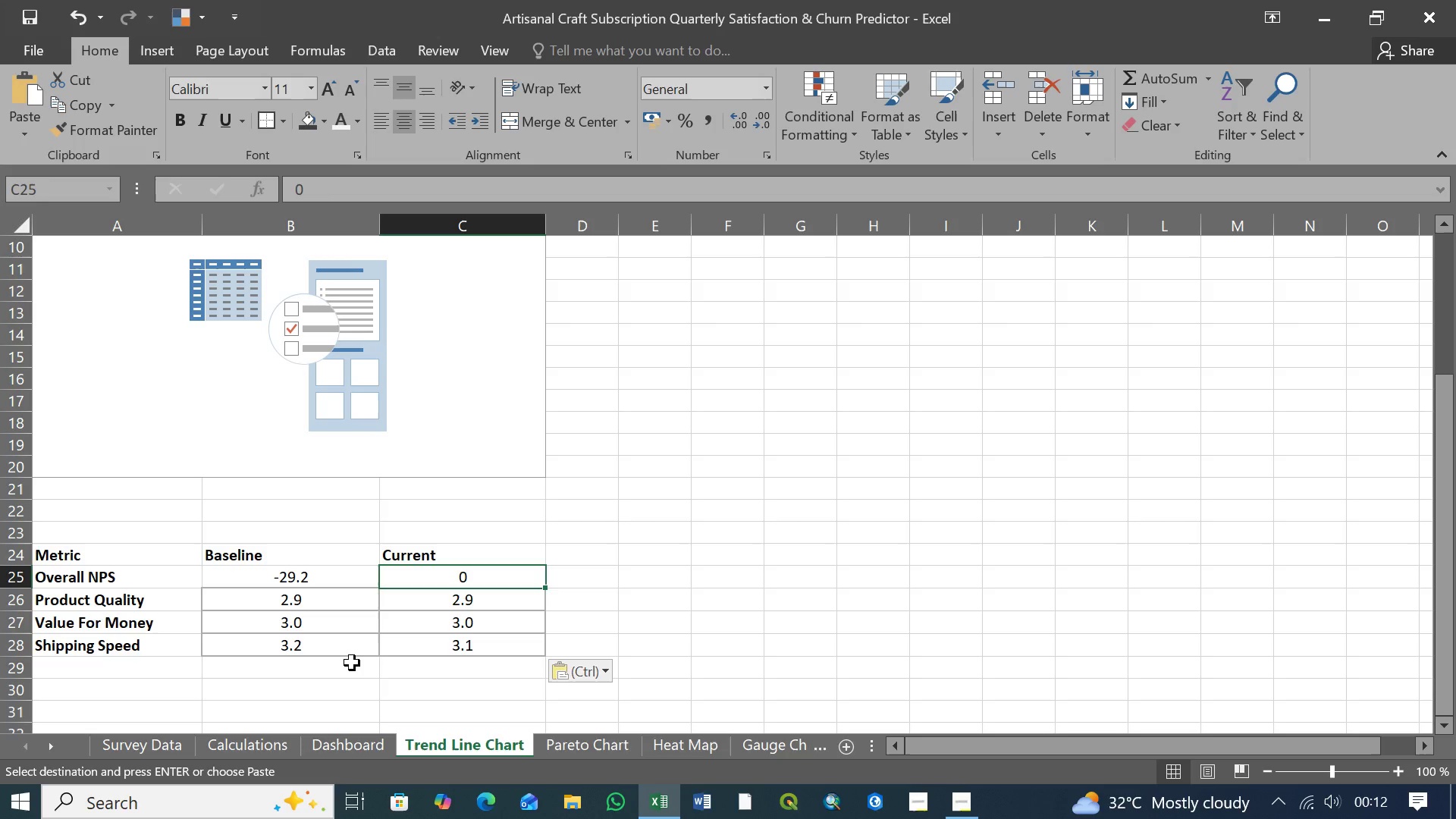 
left_click([274, 745])
 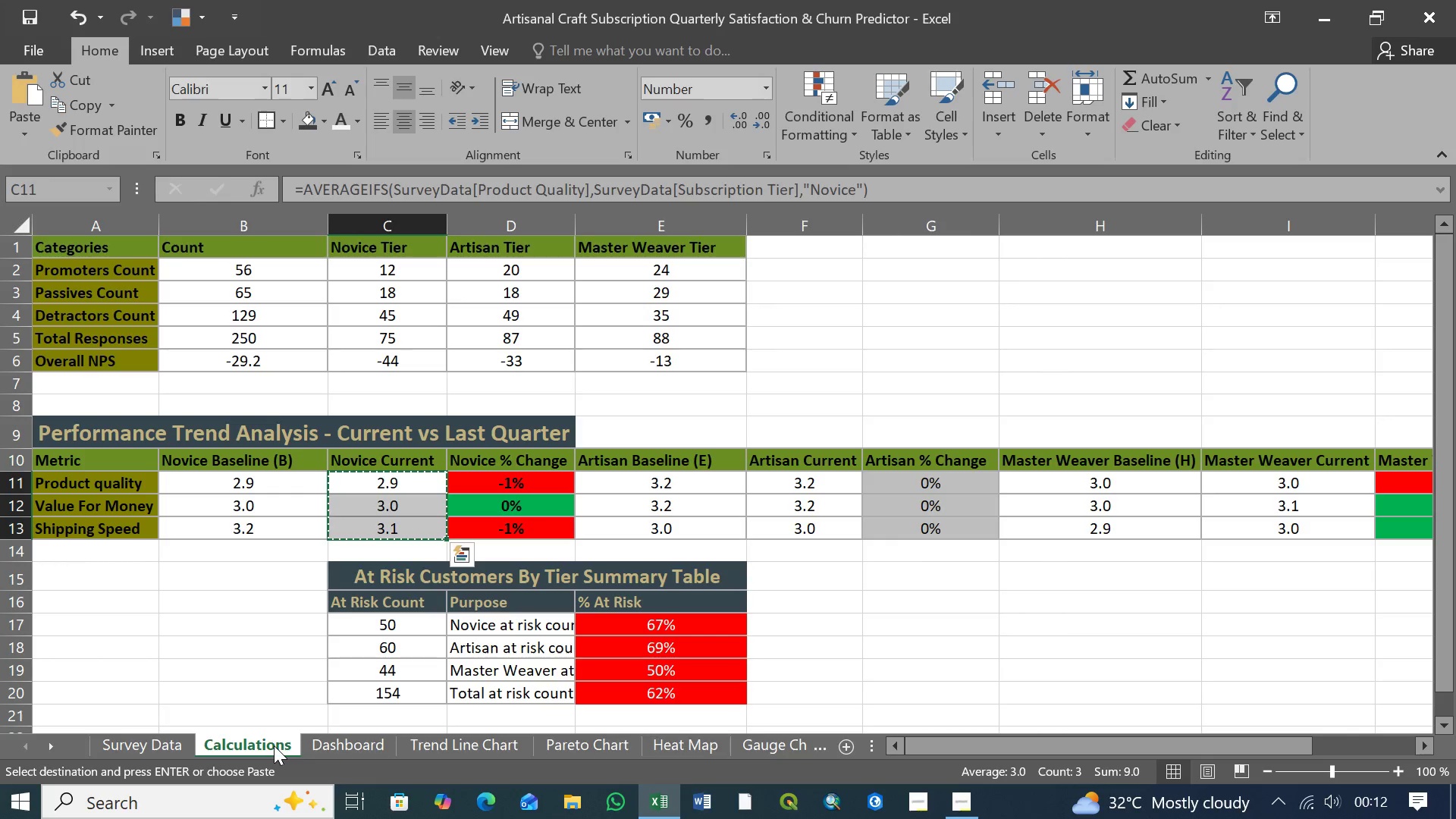 
wait(10.64)
 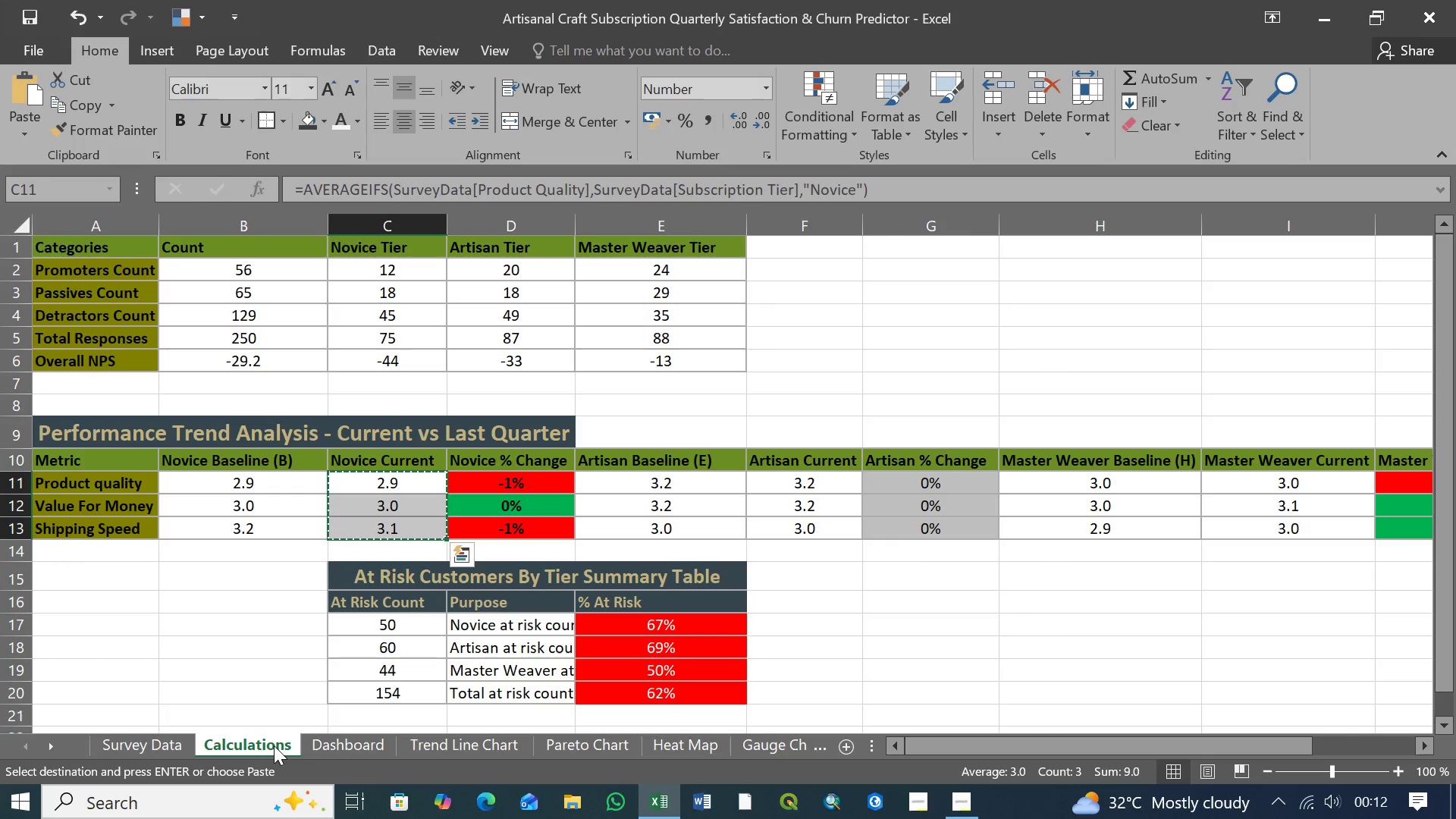 
left_click([441, 745])
 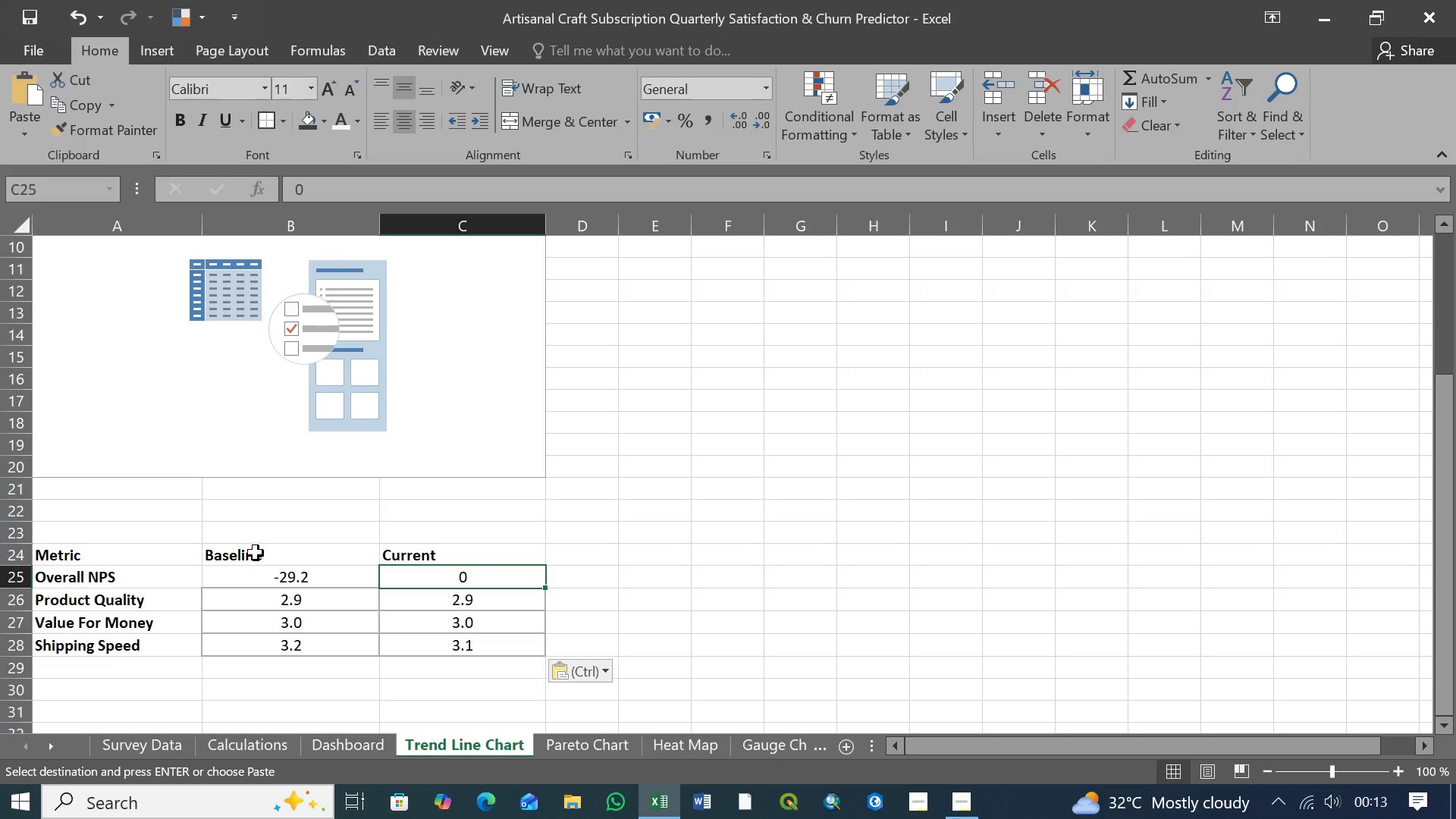 
left_click([256, 553])
 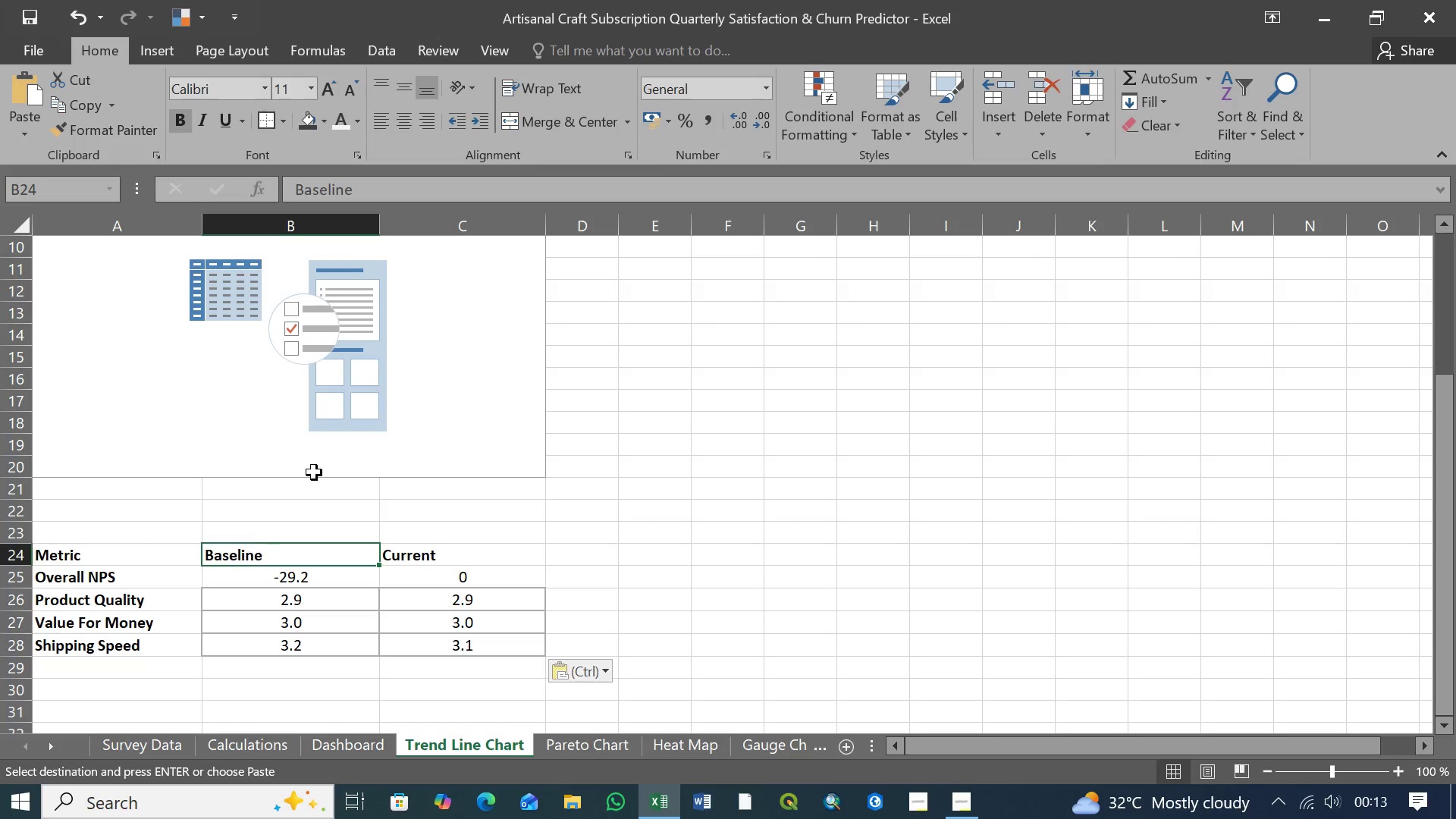 
left_click([297, 190])
 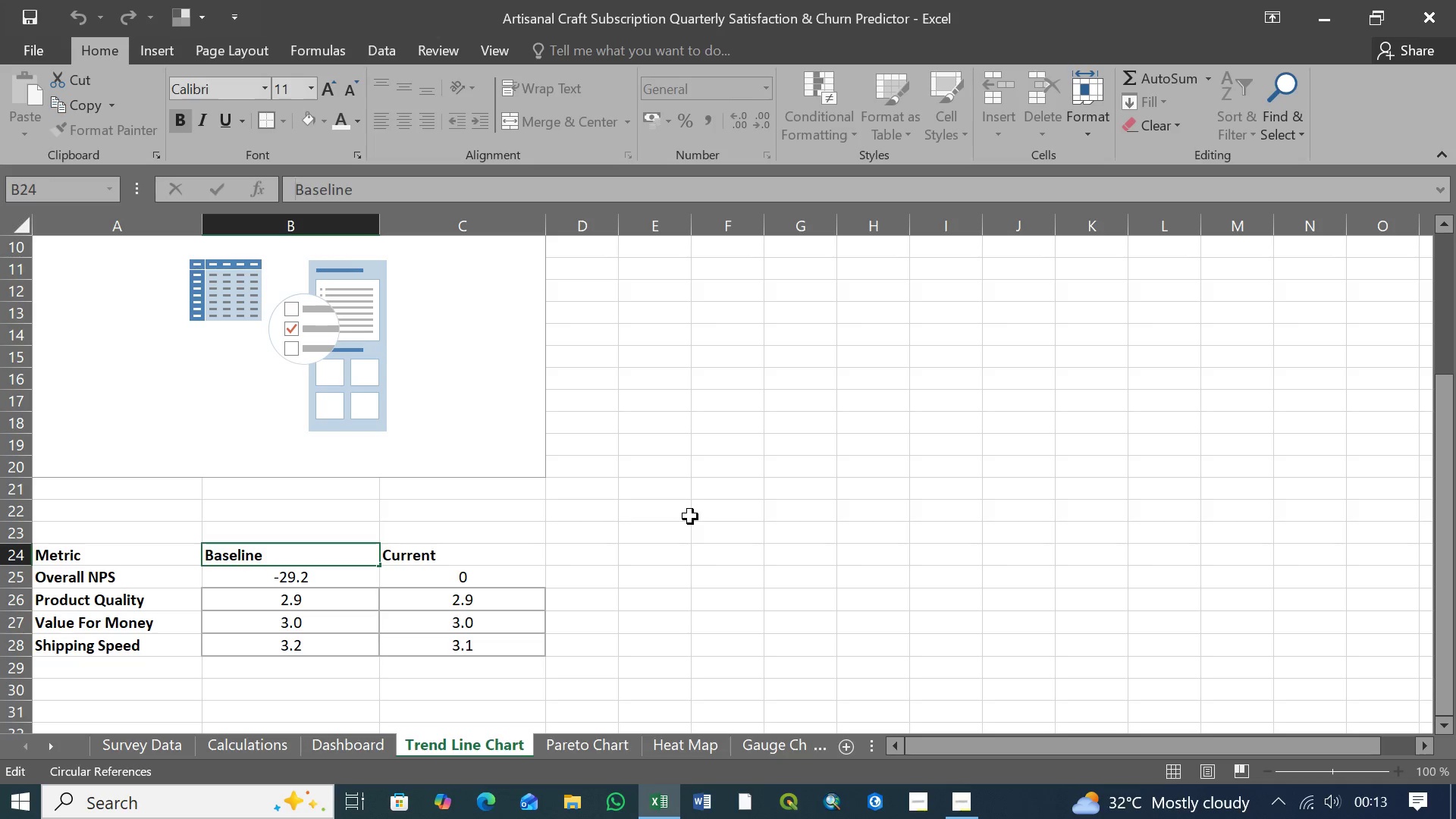 
type(Novice )
 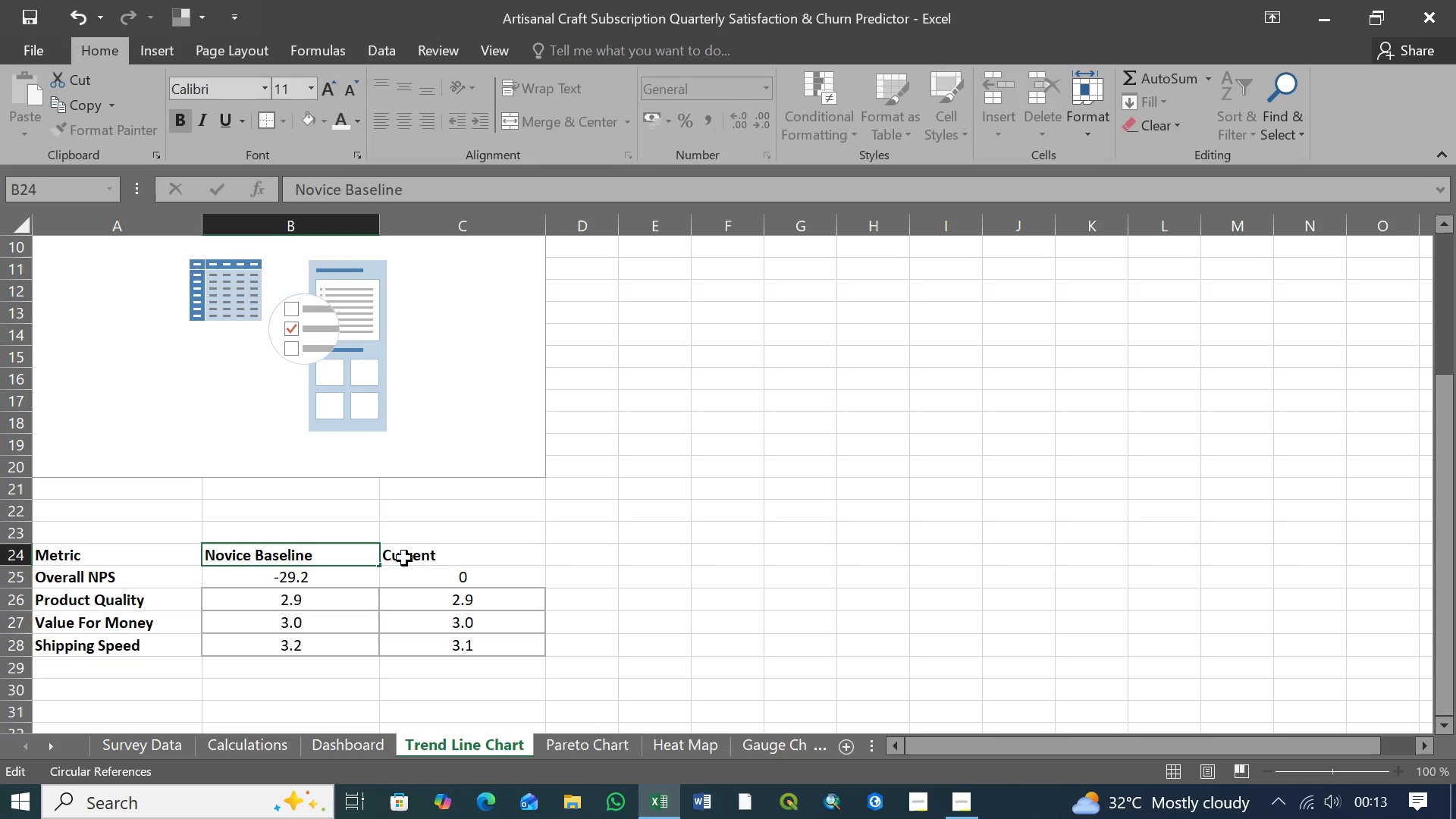 
left_click([404, 557])
 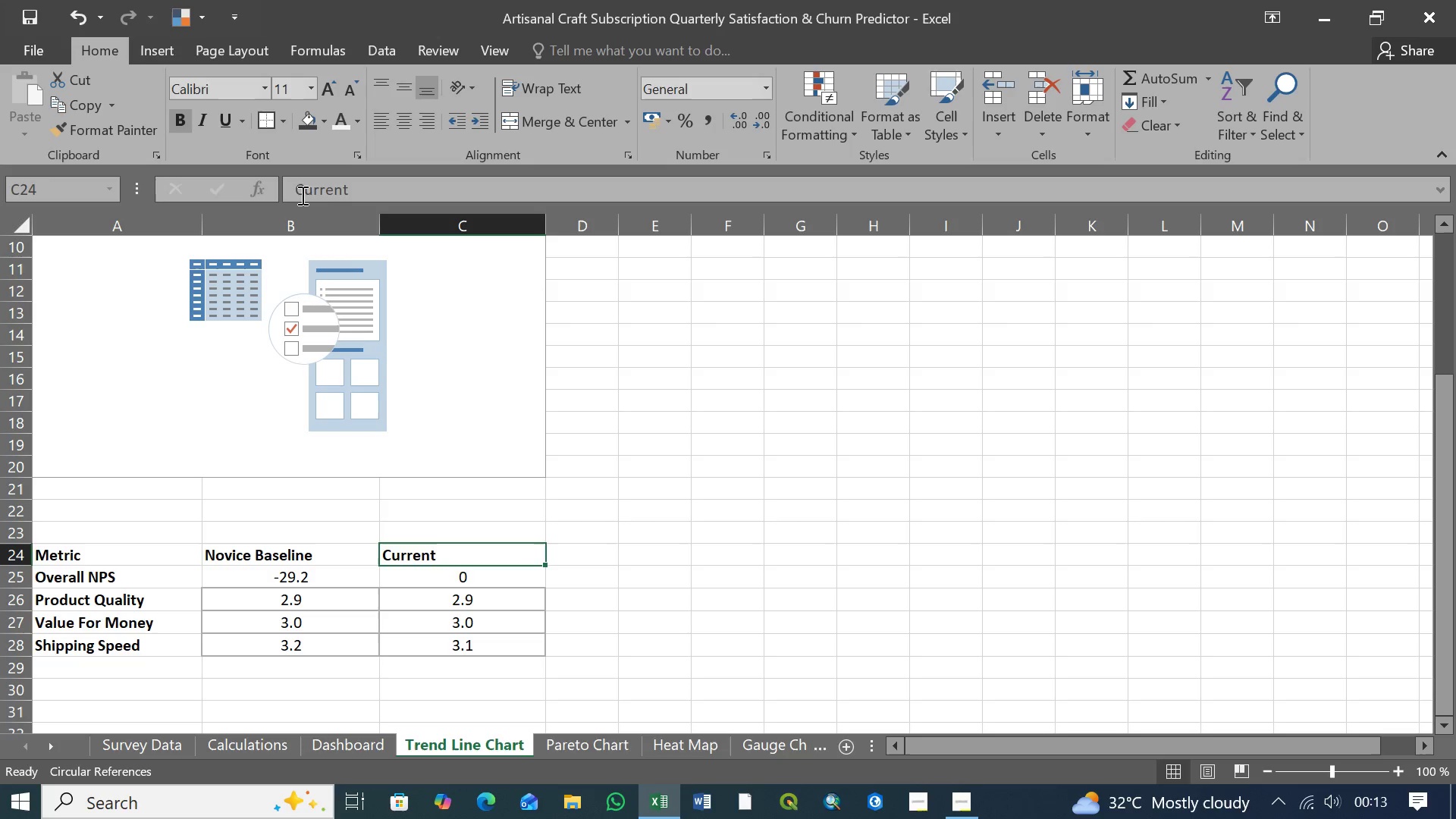 
left_click([297, 192])
 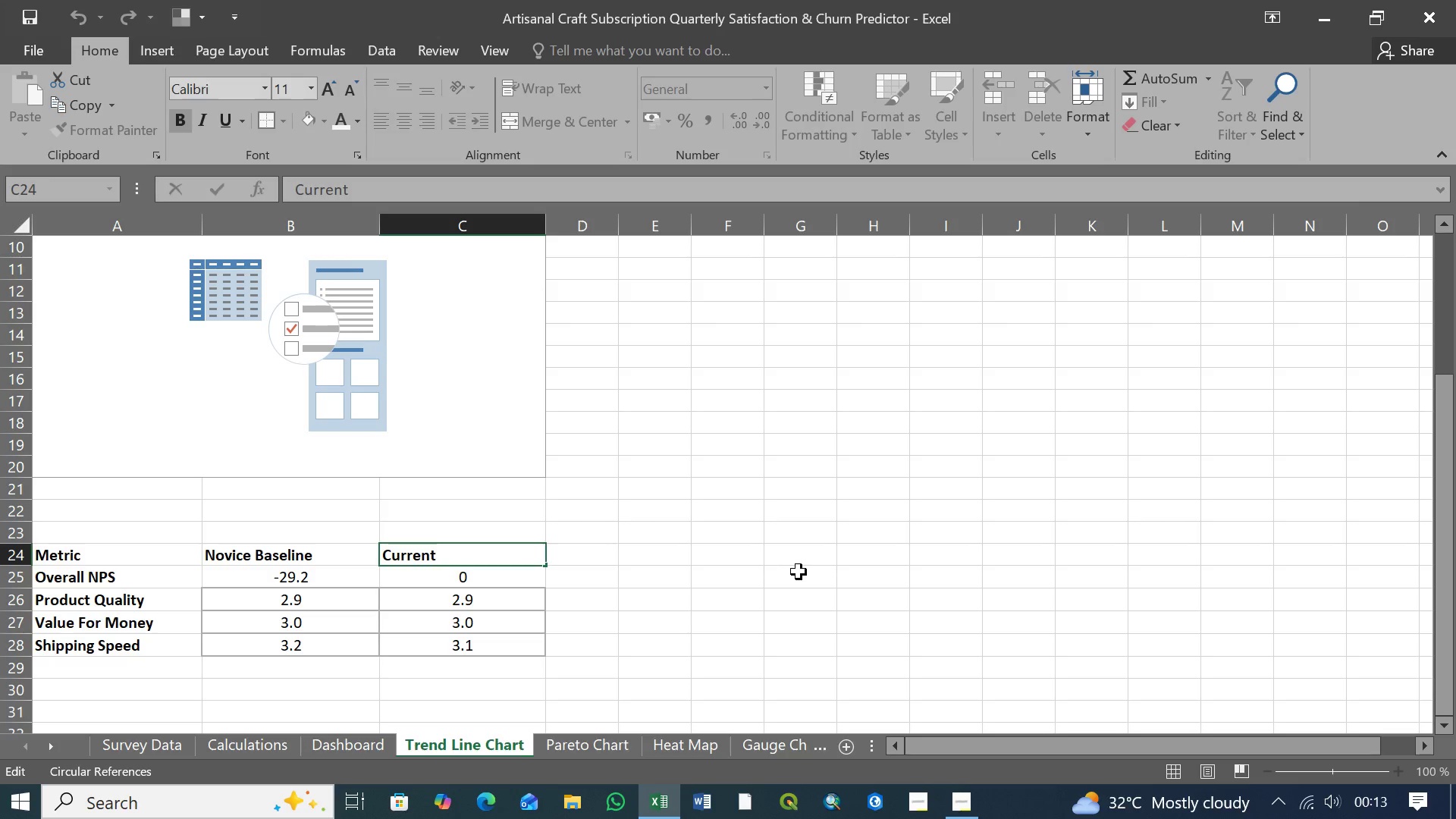 
type(Novice )
 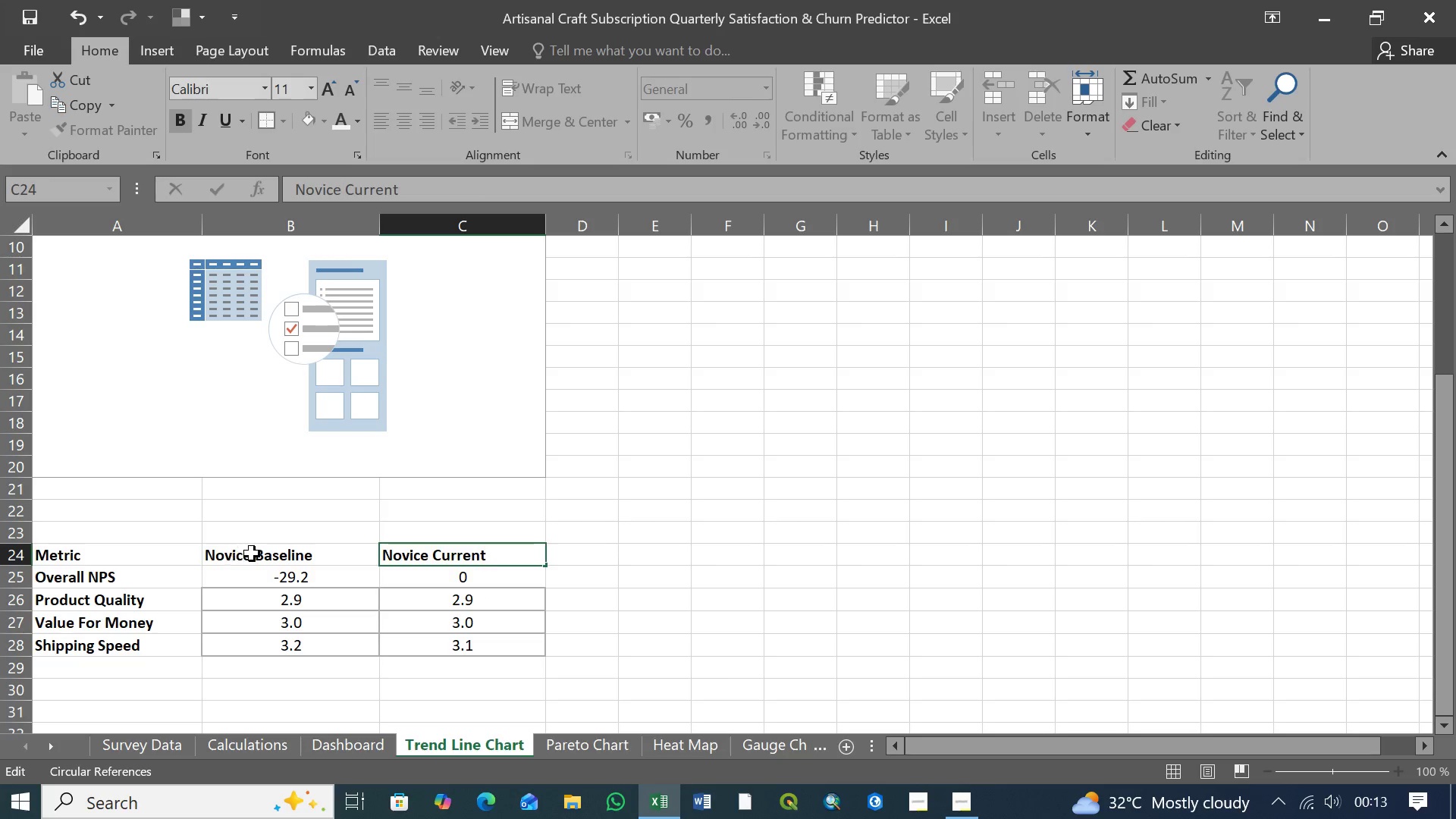 
left_click([325, 579])
 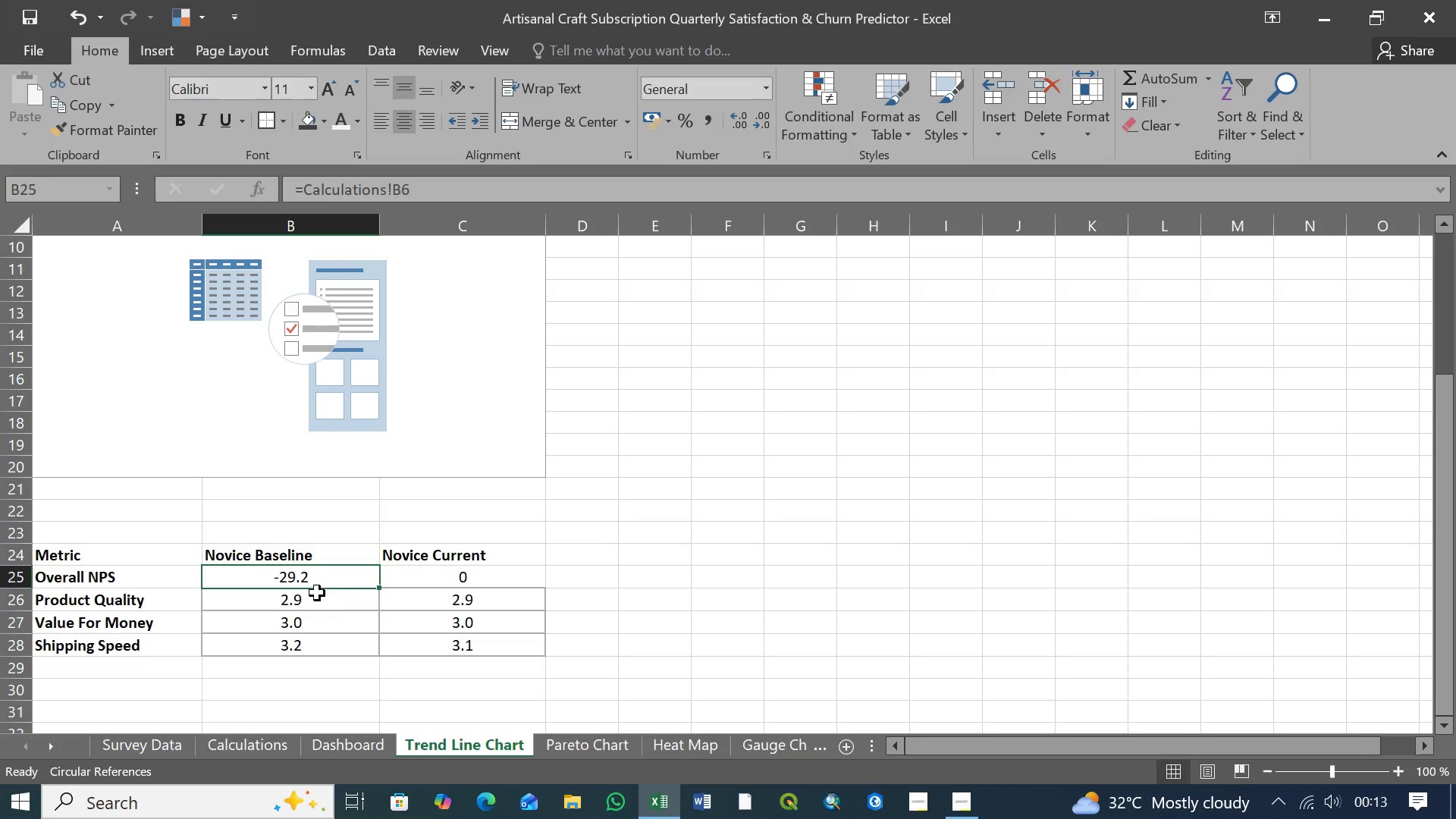 
left_click([315, 596])
 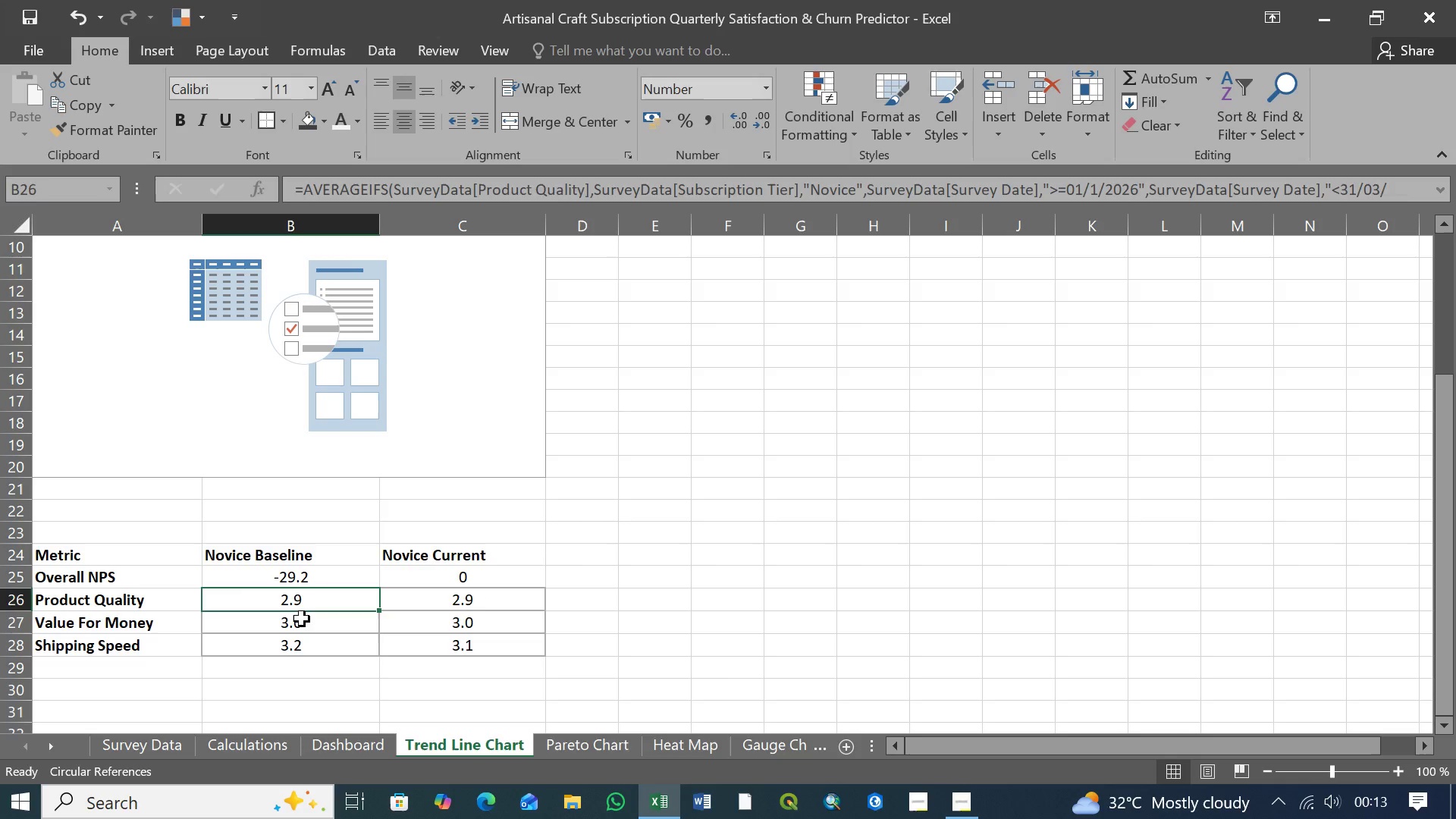 
left_click([302, 619])
 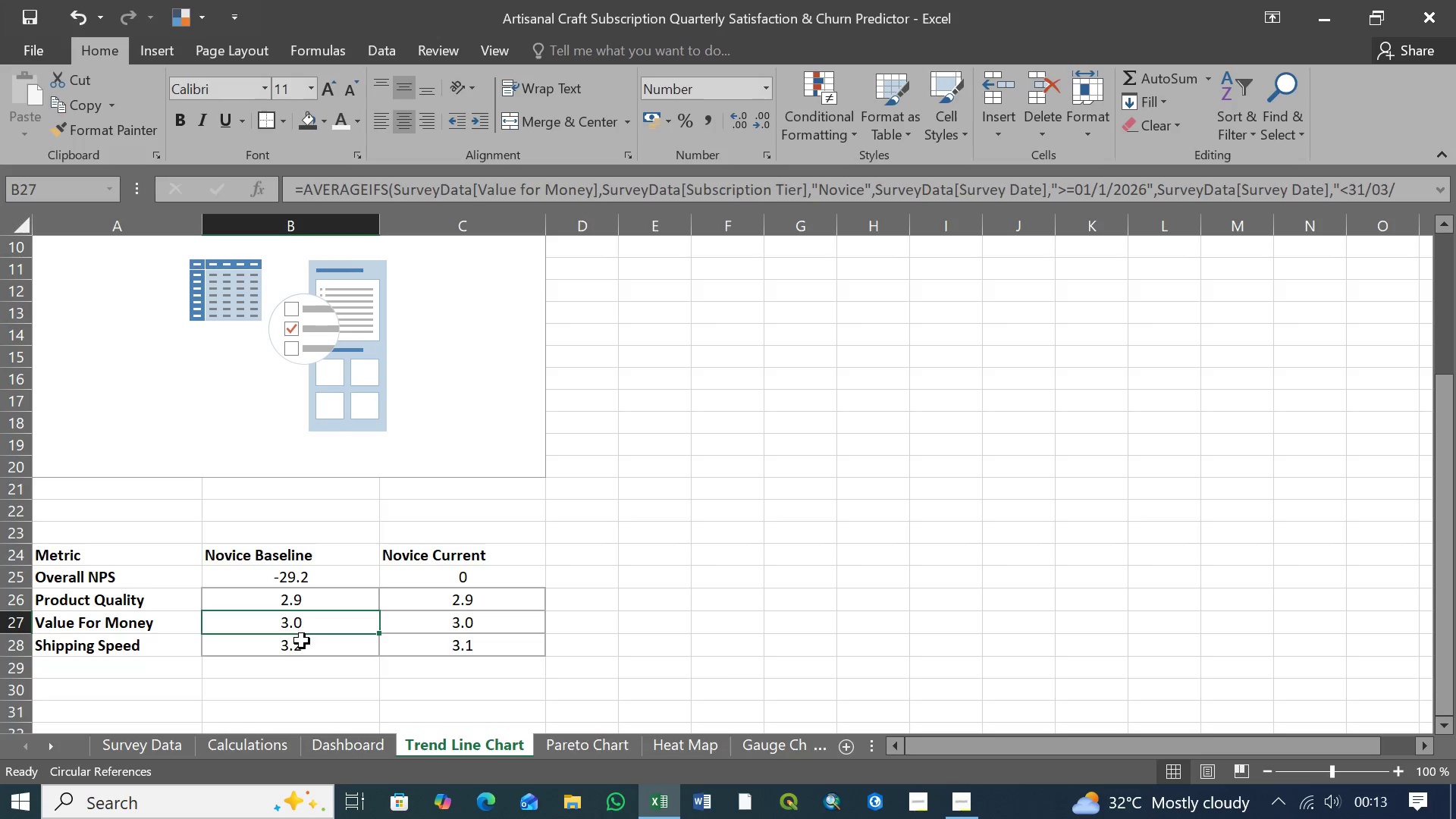 
left_click([302, 641])
 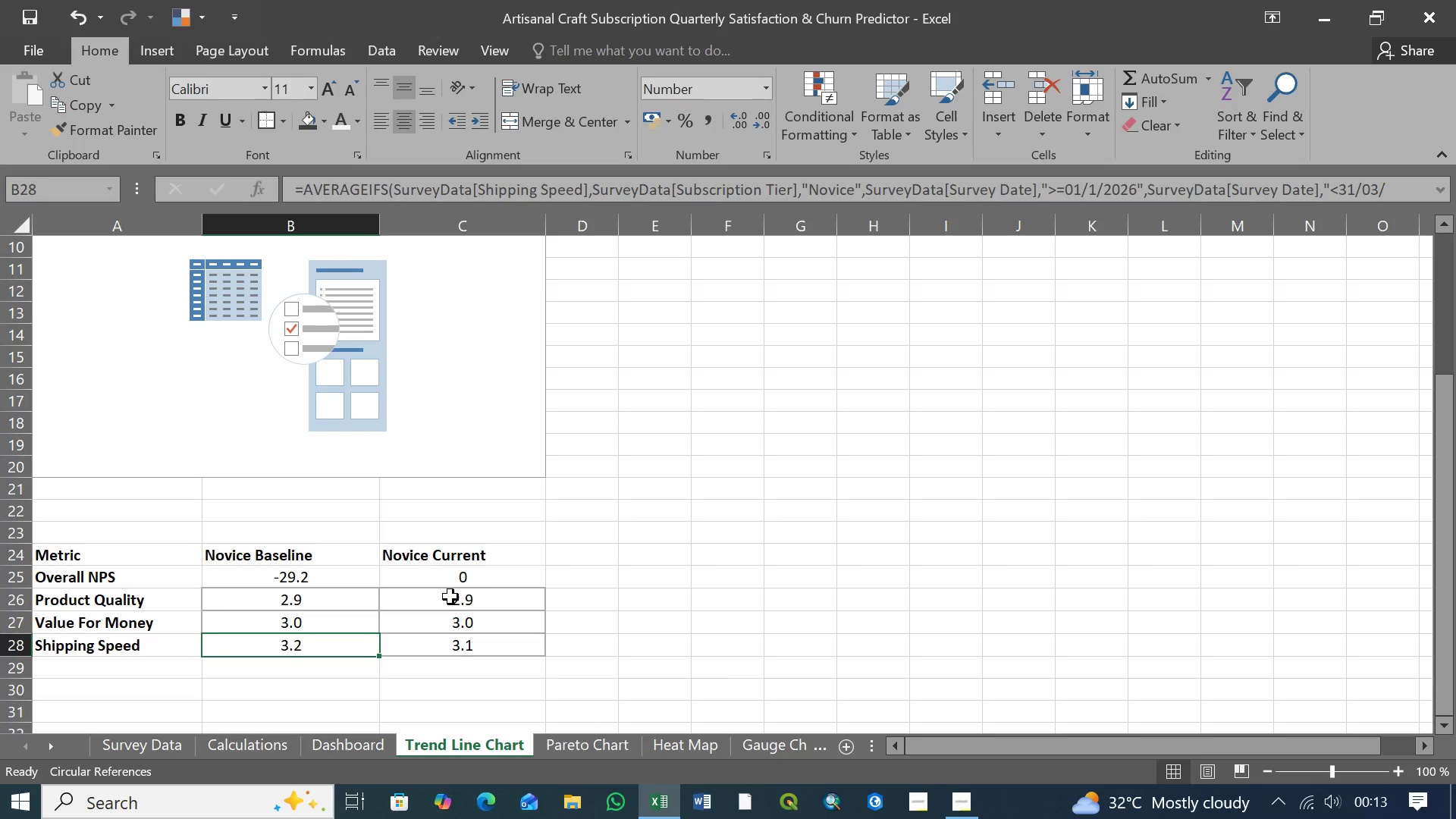 
left_click([450, 597])
 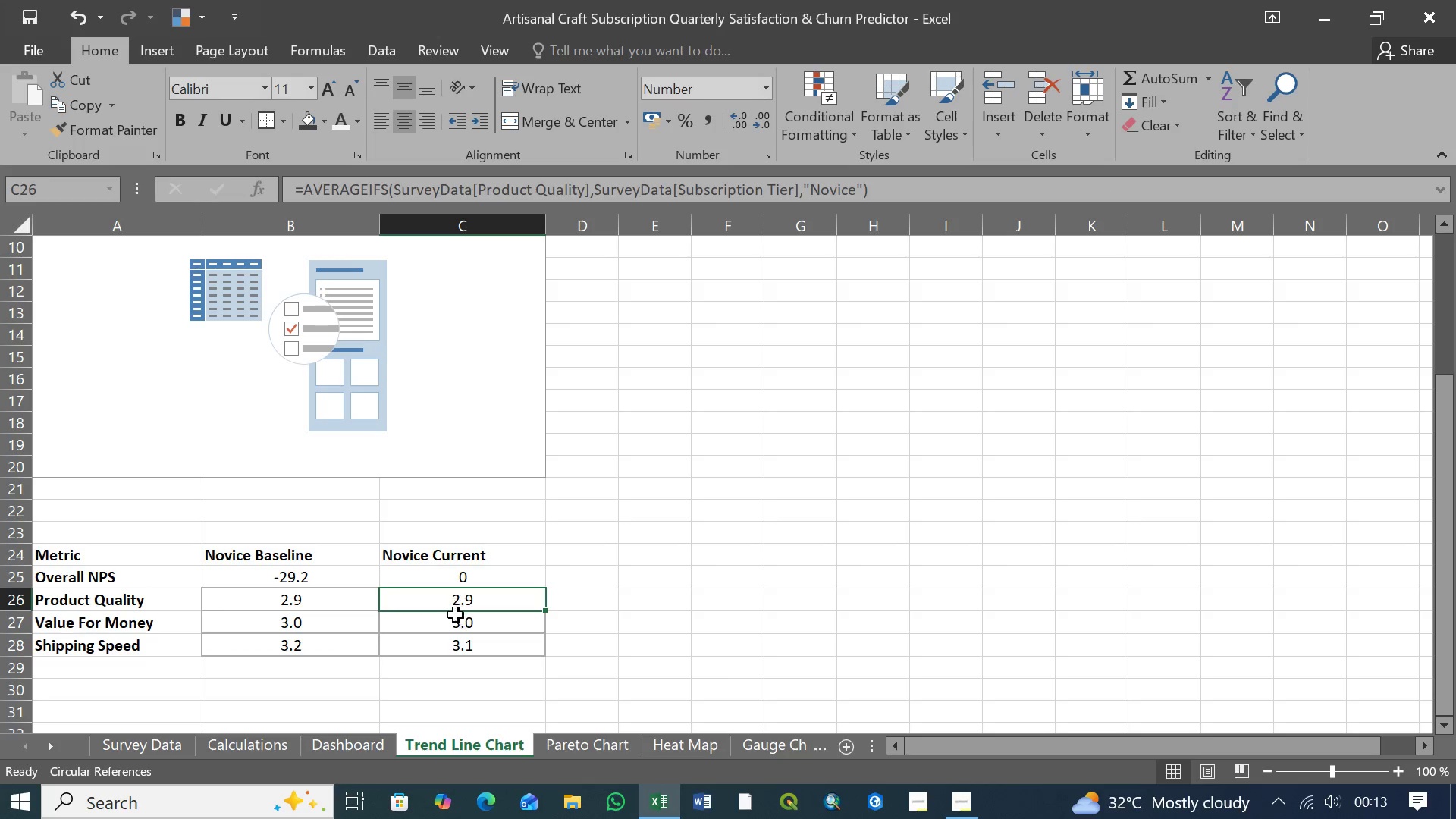 
left_click([456, 624])
 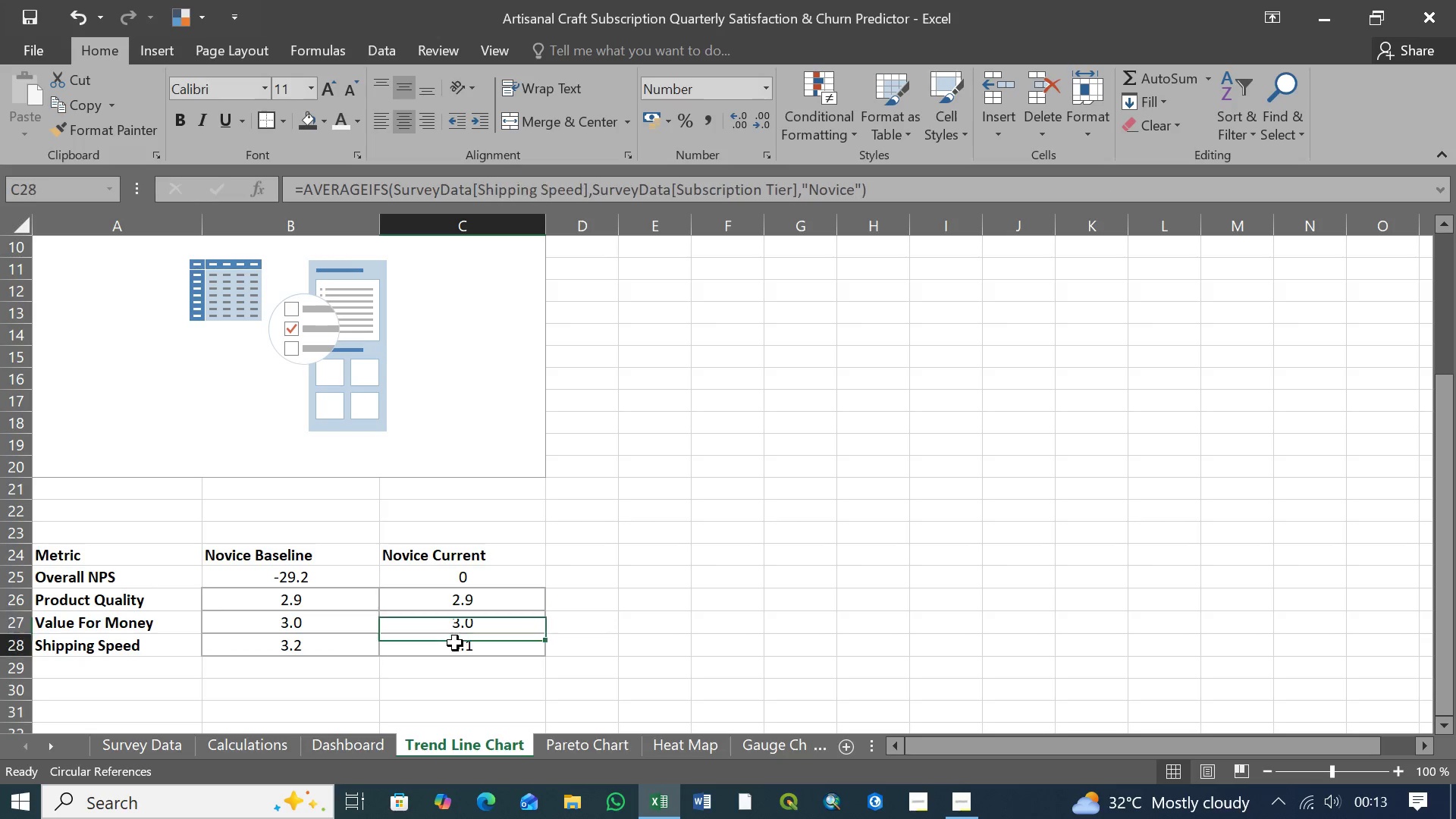 
double_click([455, 643])
 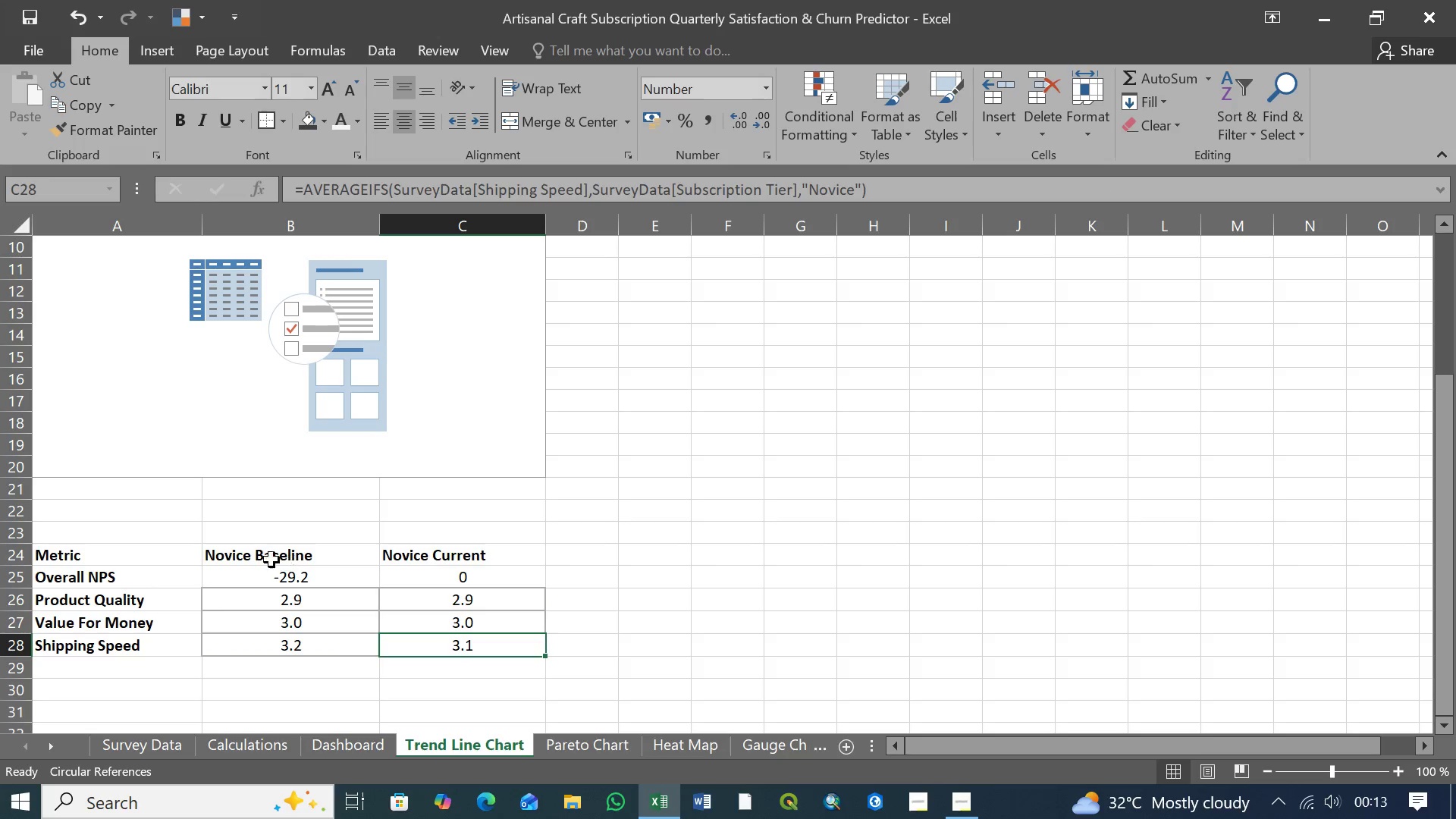 
left_click([271, 558])
 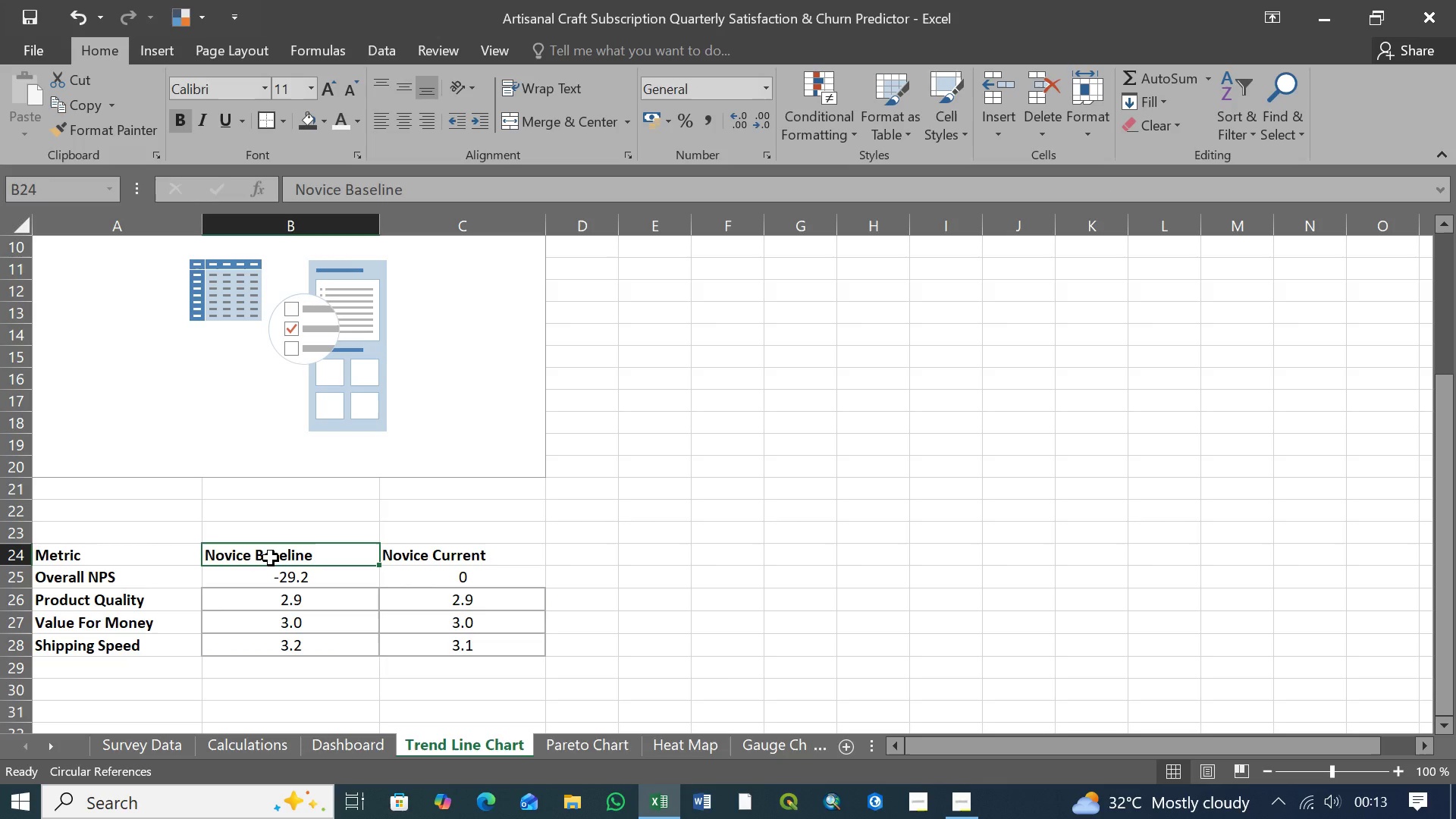 
hold_key(key=ShiftLeft, duration=1.22)
left_click([463, 647])
 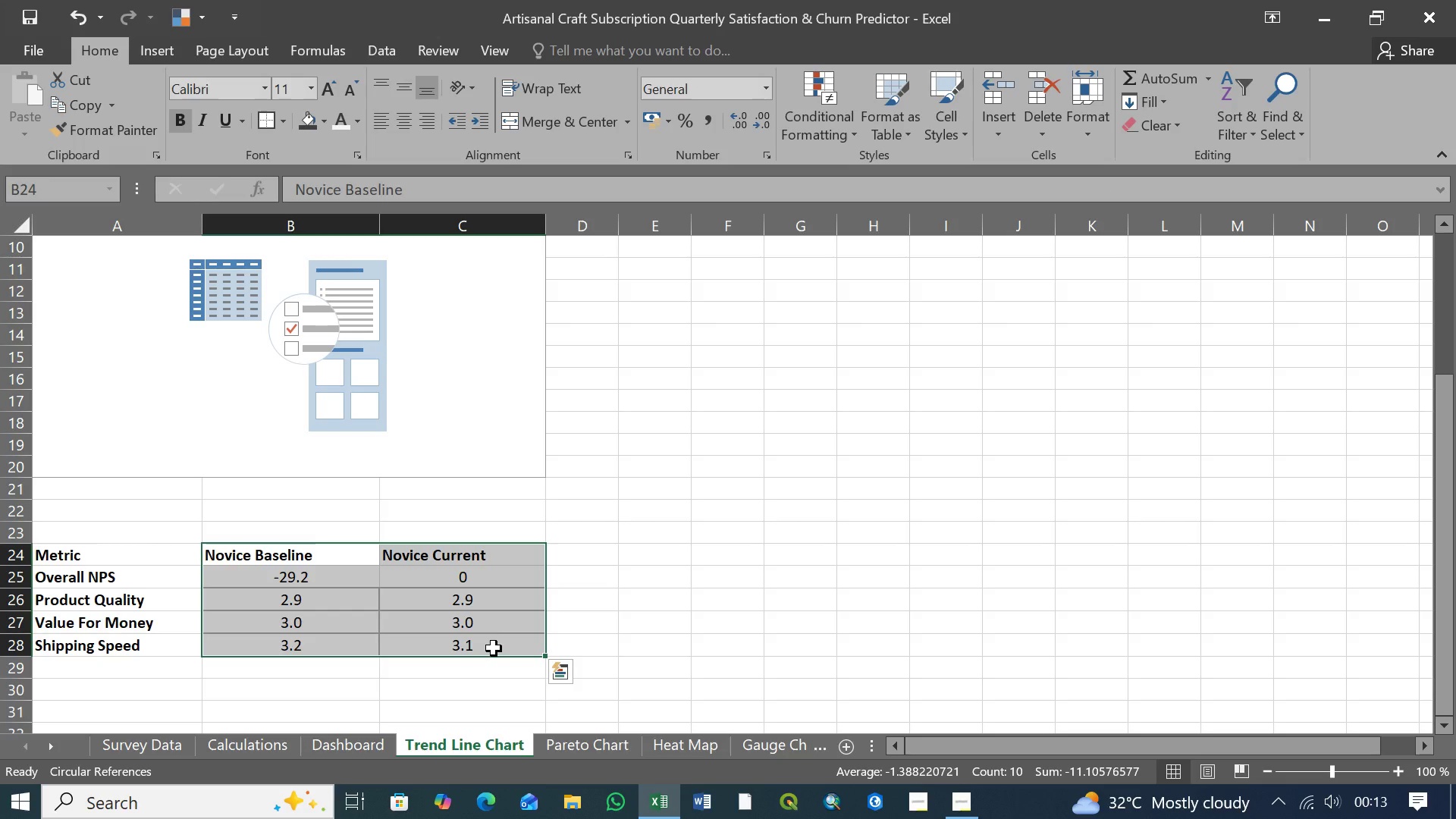 
key(Control+C)
 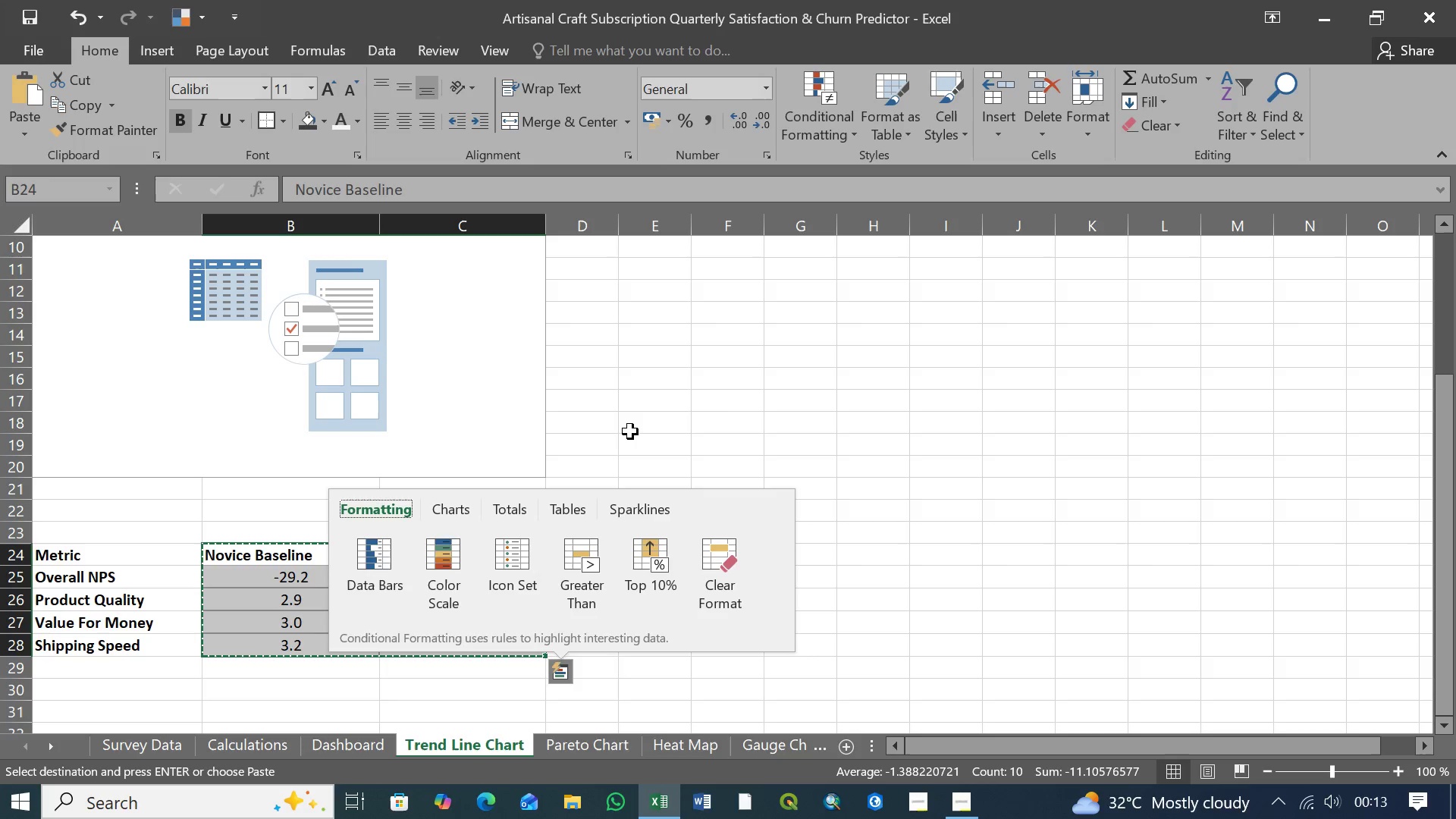 
left_click([625, 434])
 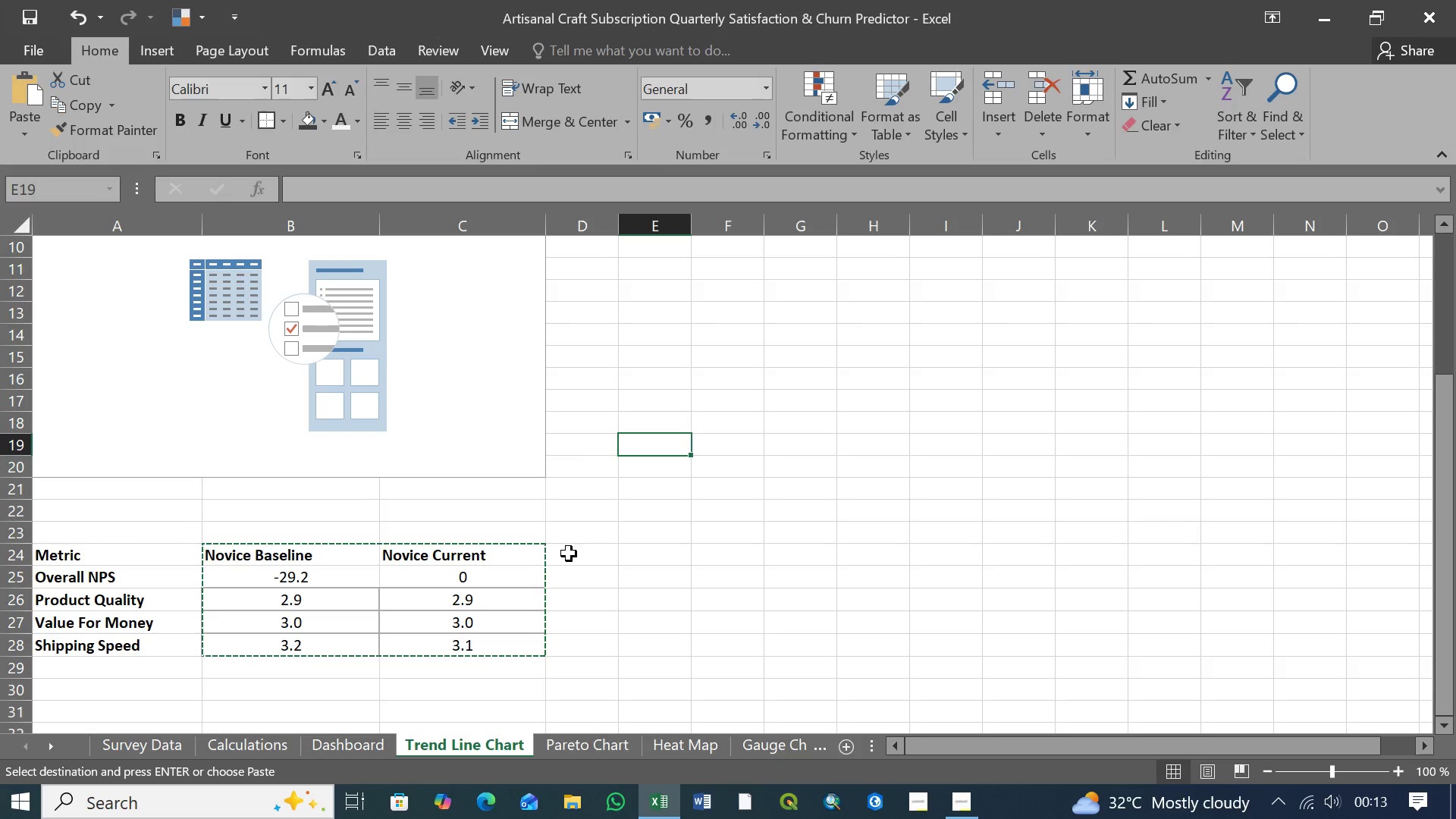 
left_click([572, 554])
 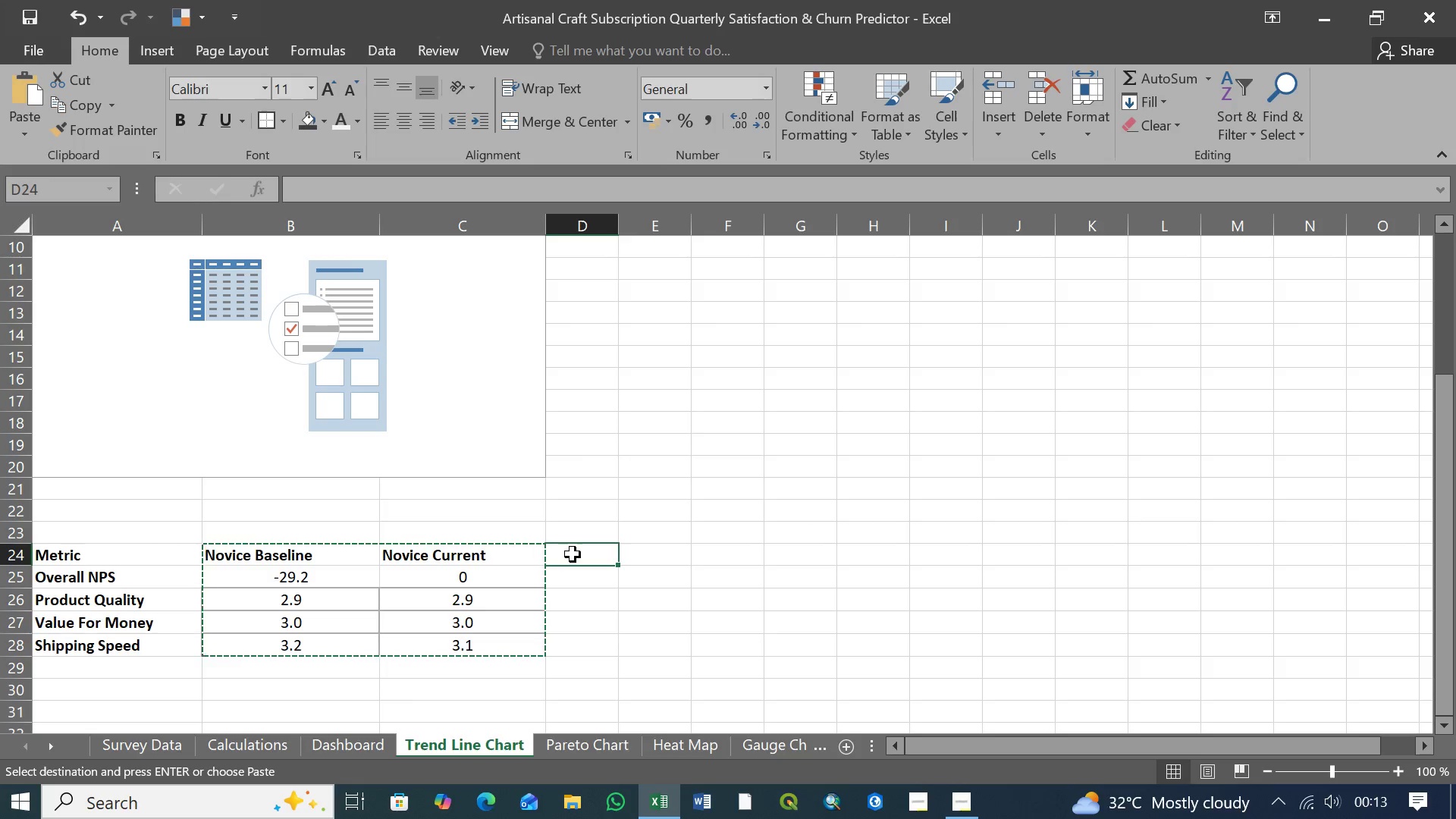 
key(Control+V)
 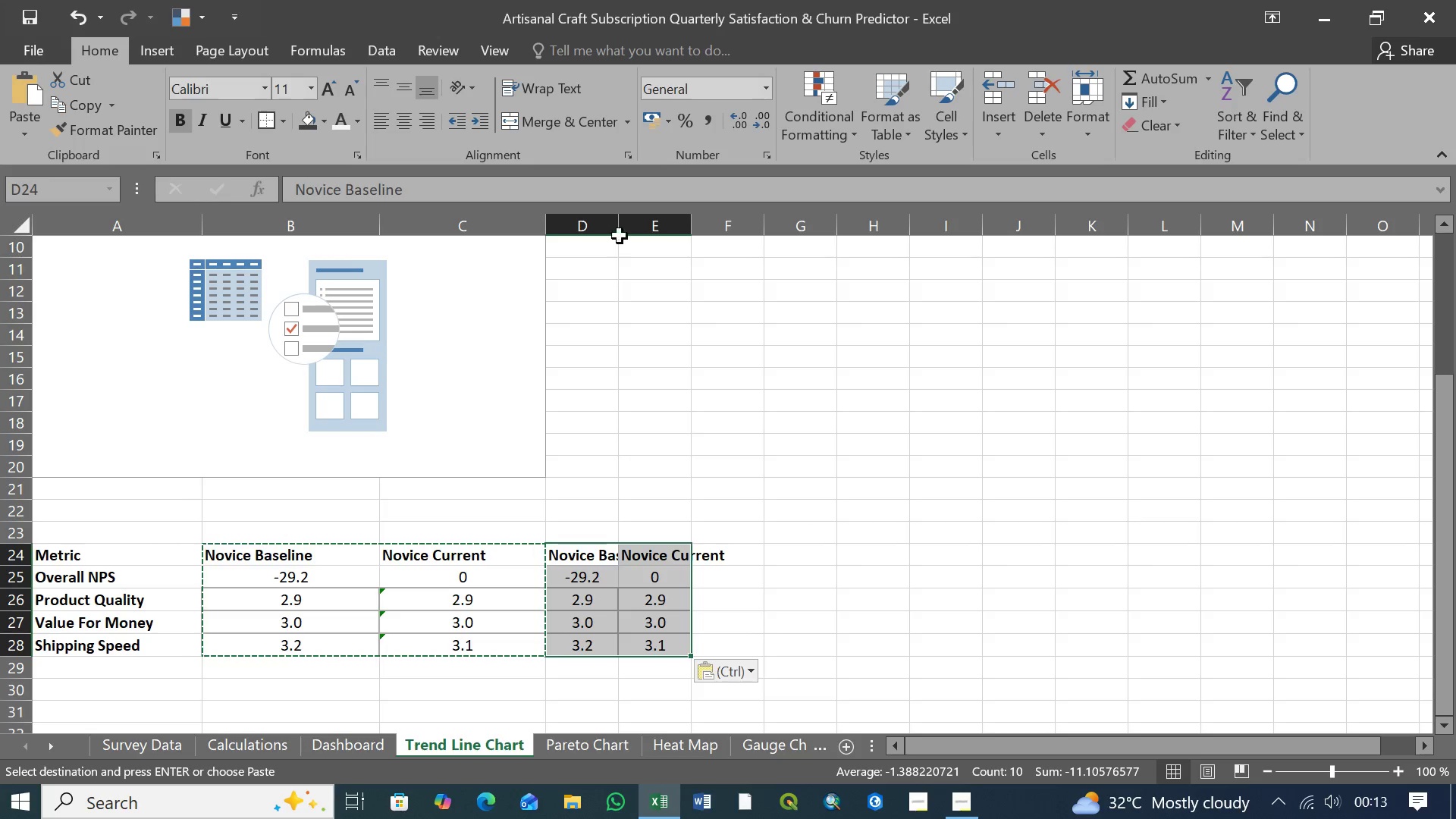 
left_click_drag(start_coordinate=[620, 225], to_coordinate=[637, 226])
 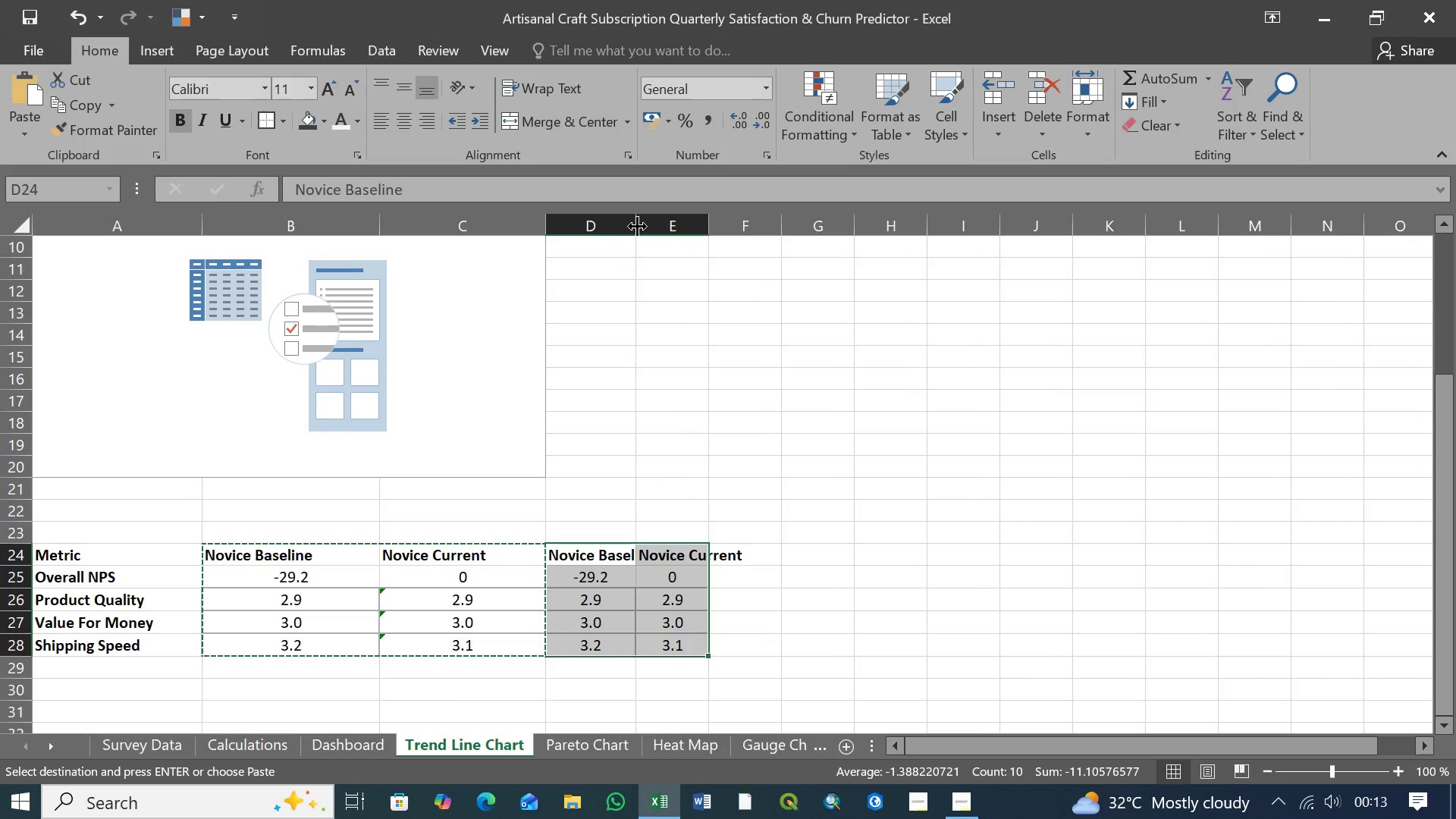 
left_click_drag(start_coordinate=[637, 226], to_coordinate=[675, 228])
 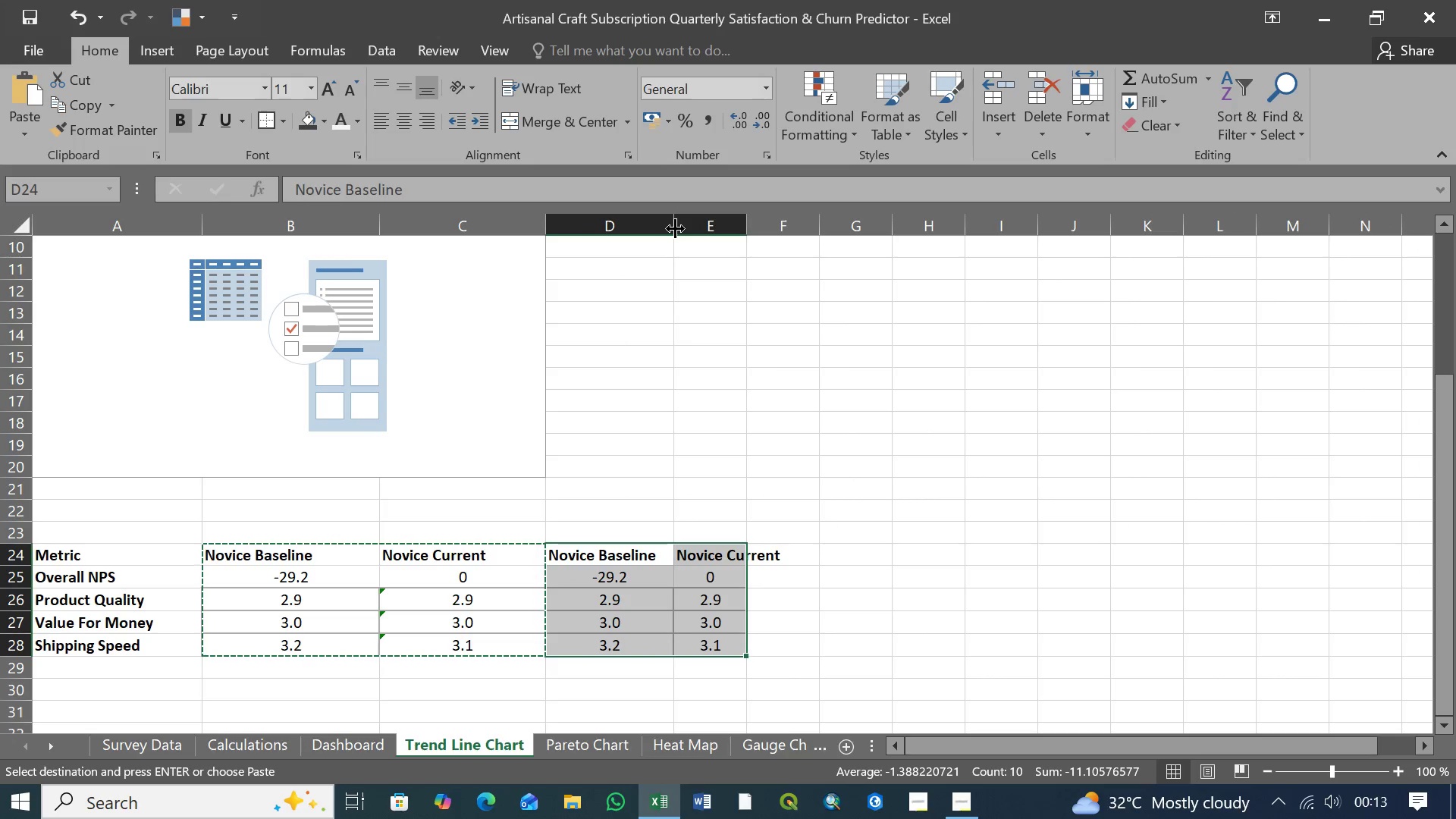 
left_click_drag(start_coordinate=[675, 228], to_coordinate=[662, 225])
 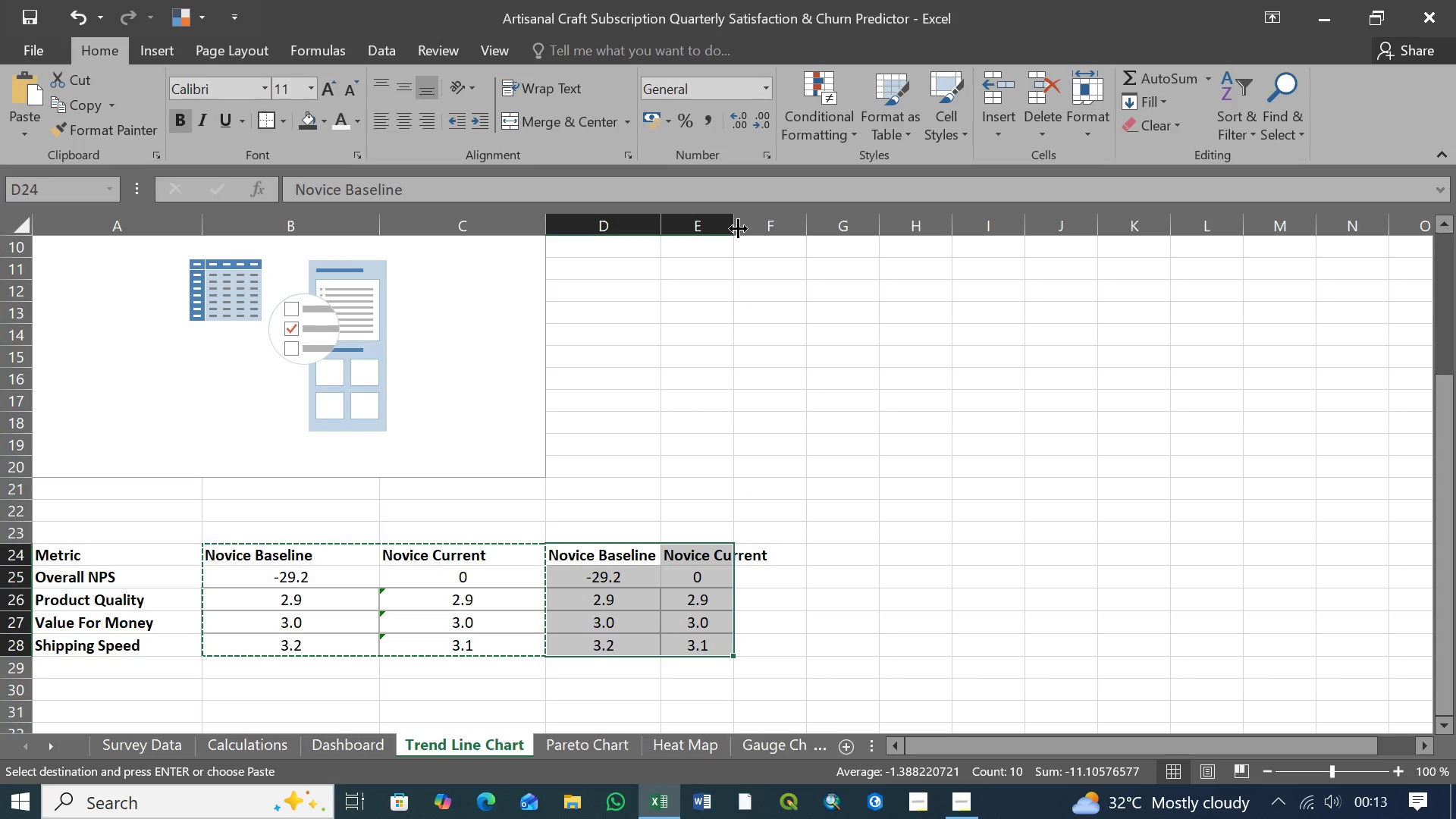 
left_click_drag(start_coordinate=[733, 228], to_coordinate=[772, 230])
 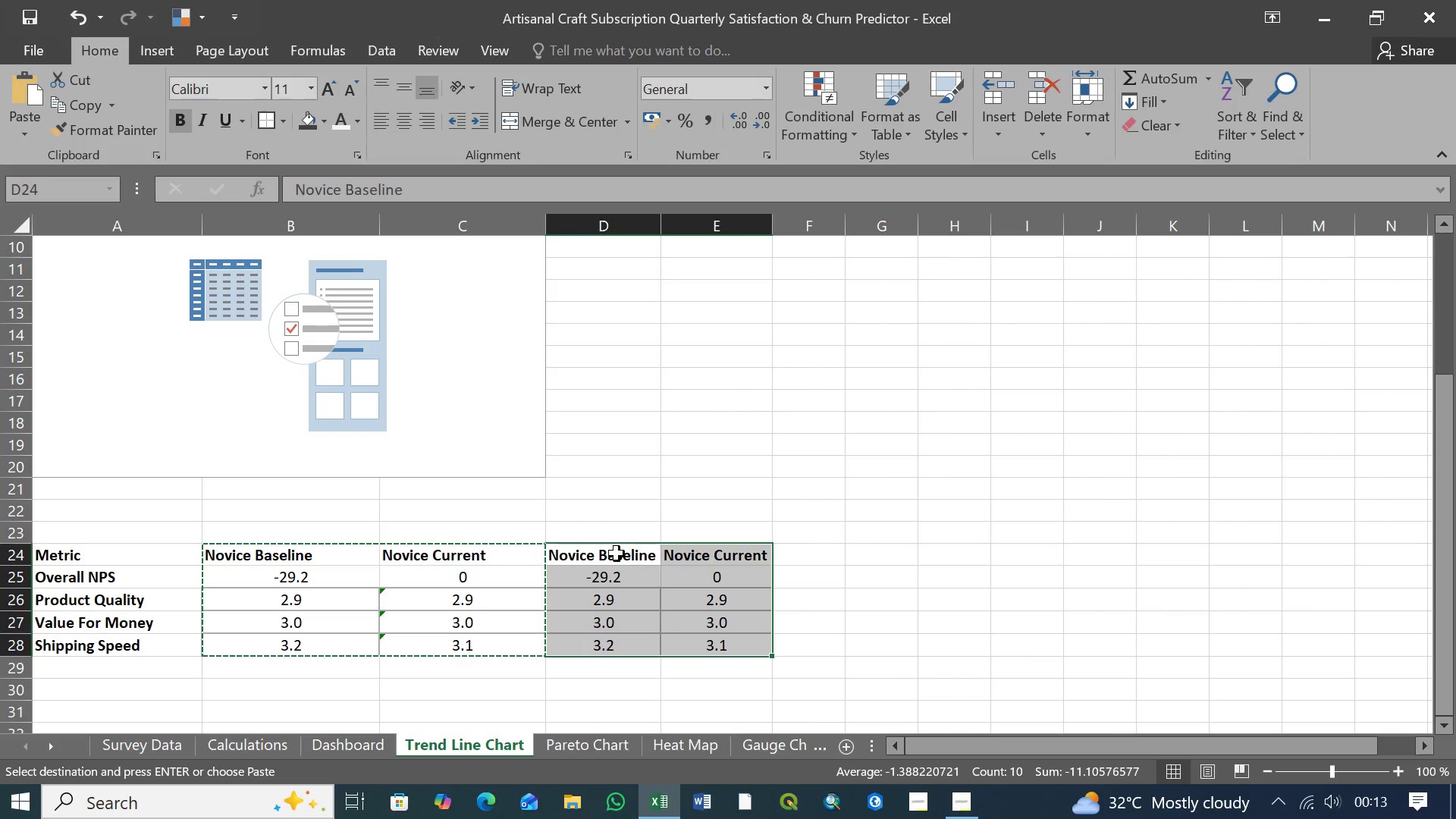 
left_click([614, 557])
 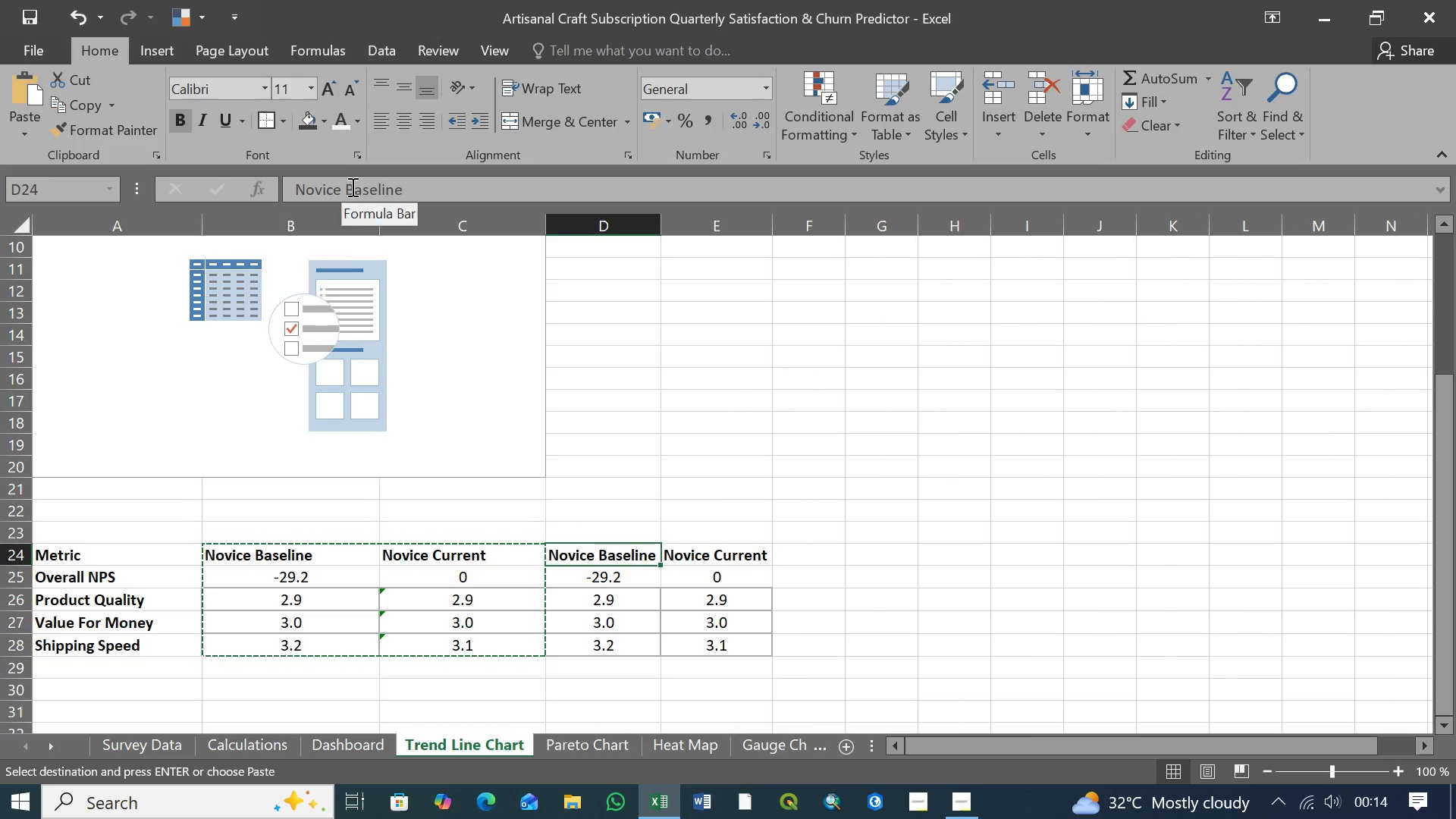 
left_click([350, 185])
 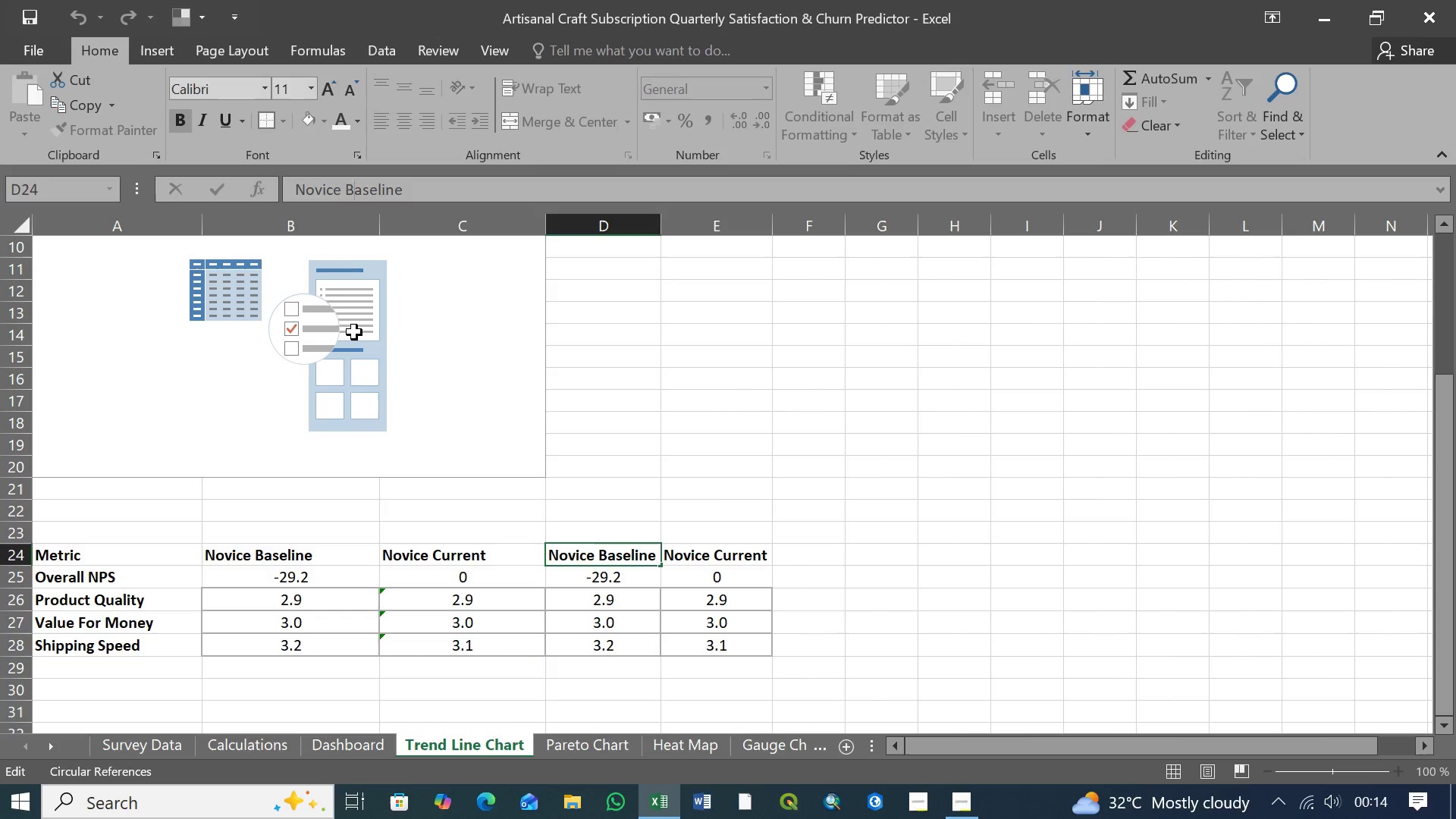 
key(ArrowLeft)
 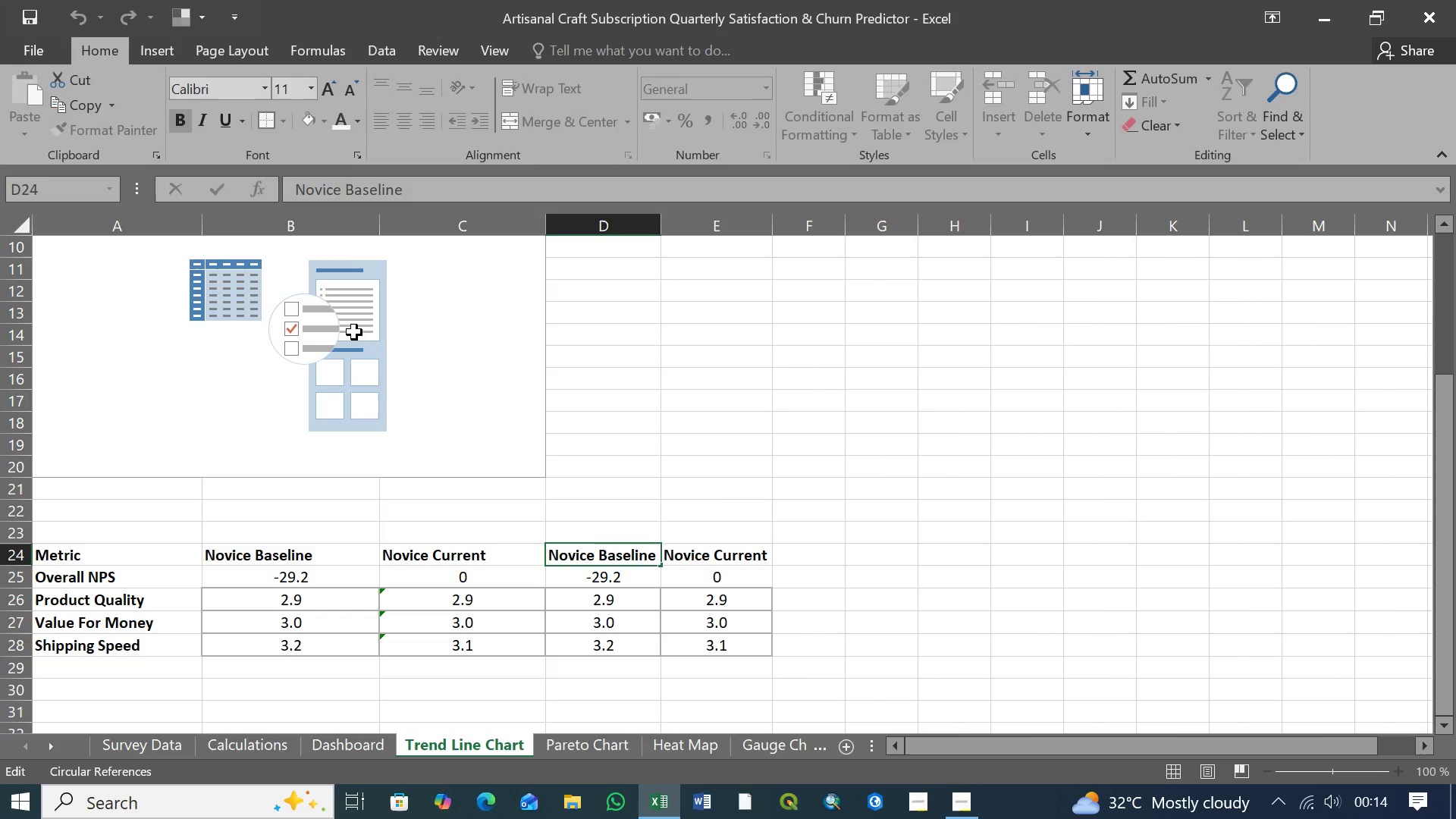 
hold_key(key=Backspace, duration=0.95)
 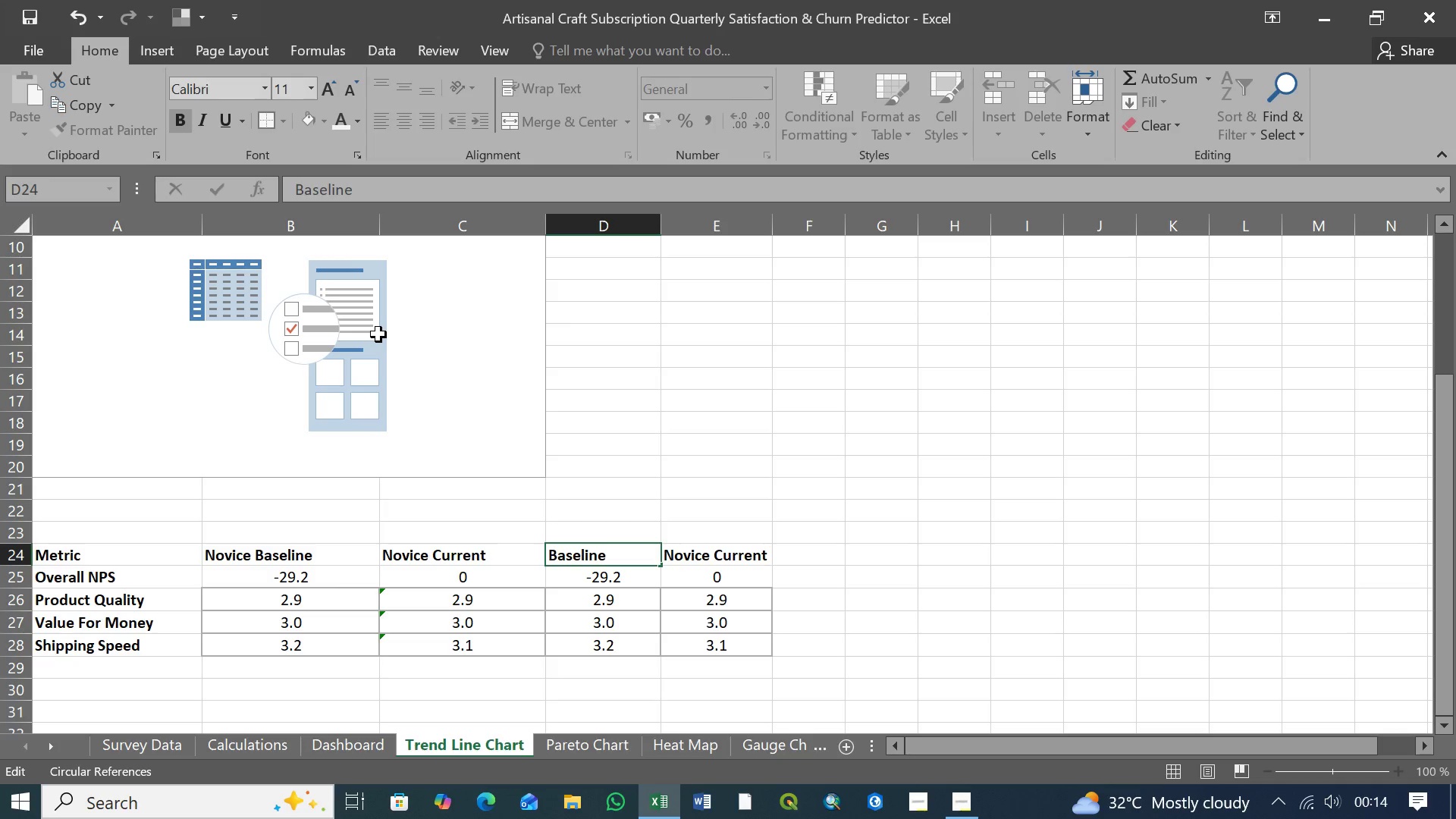 
type(Artisan)
 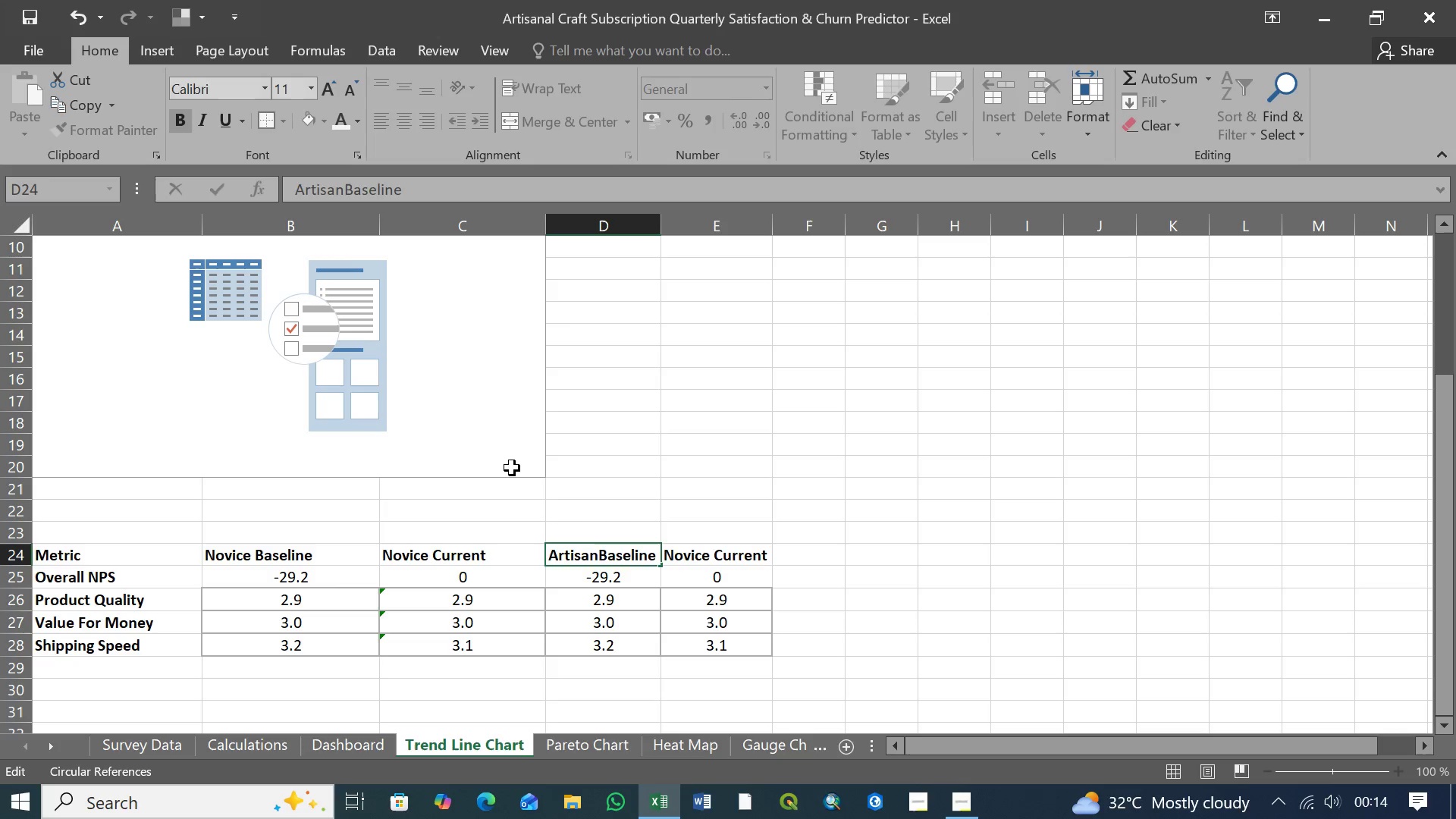 
key(Space)
 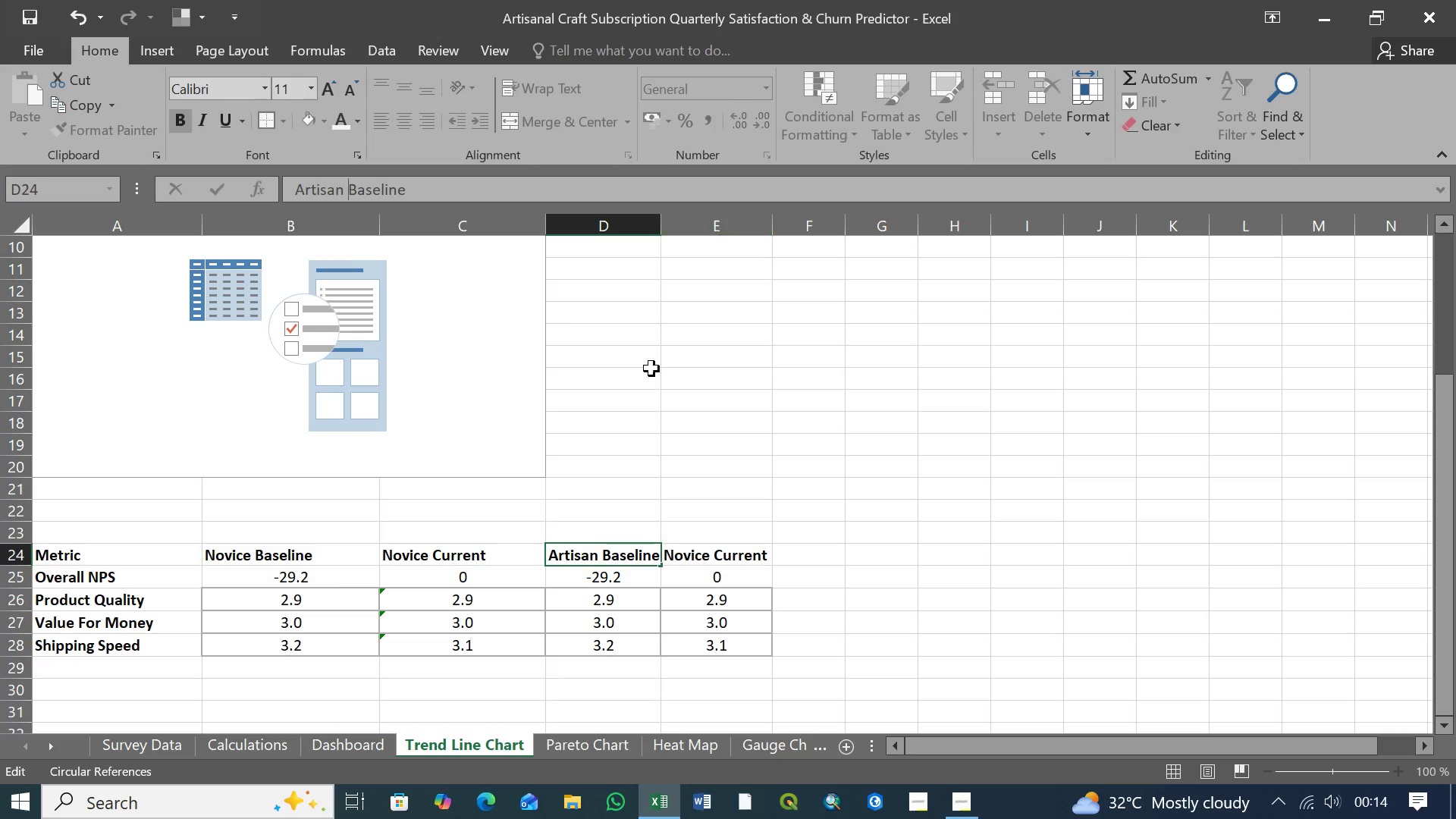 
left_click([698, 560])
 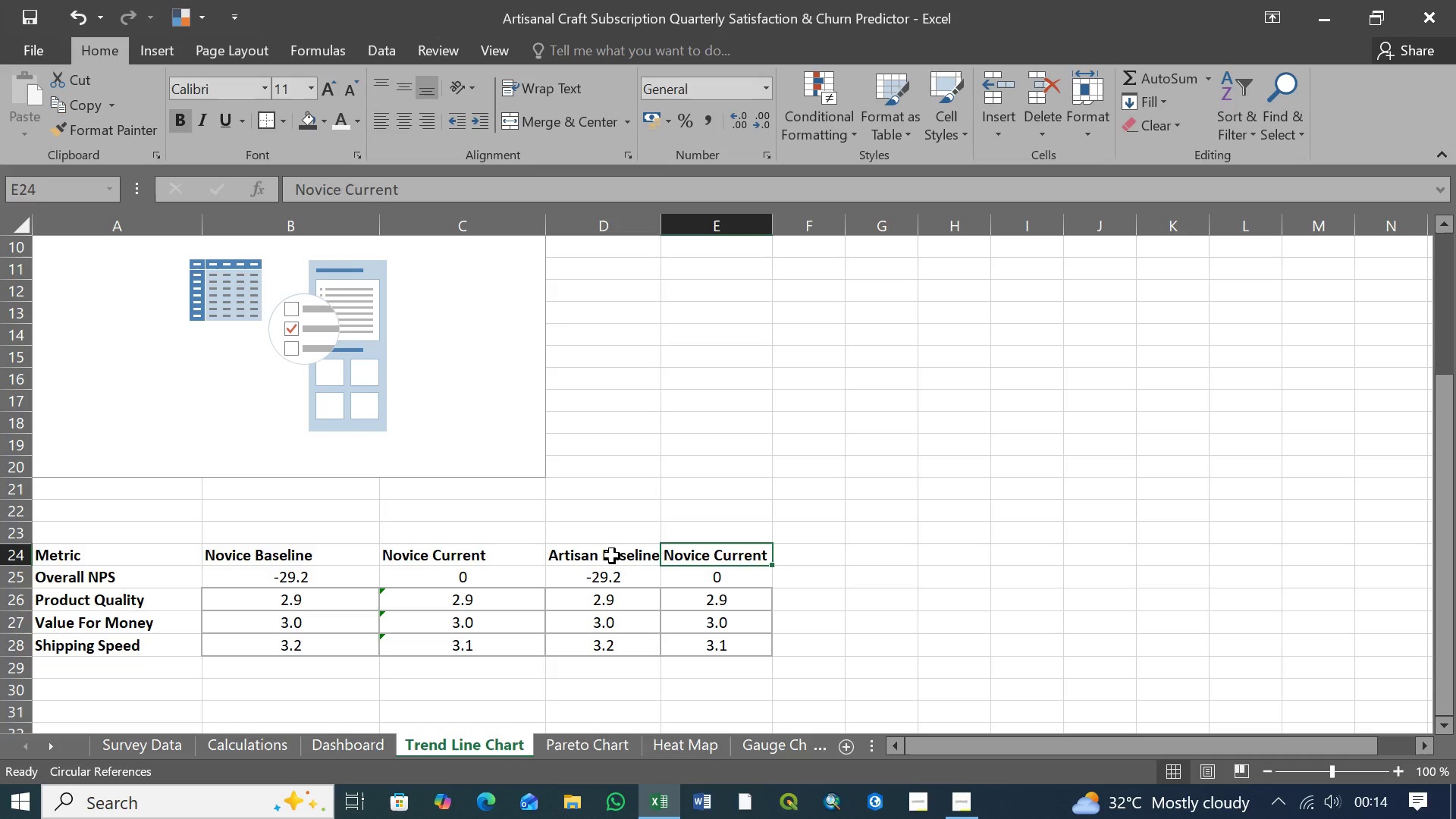 
left_click([612, 556])
 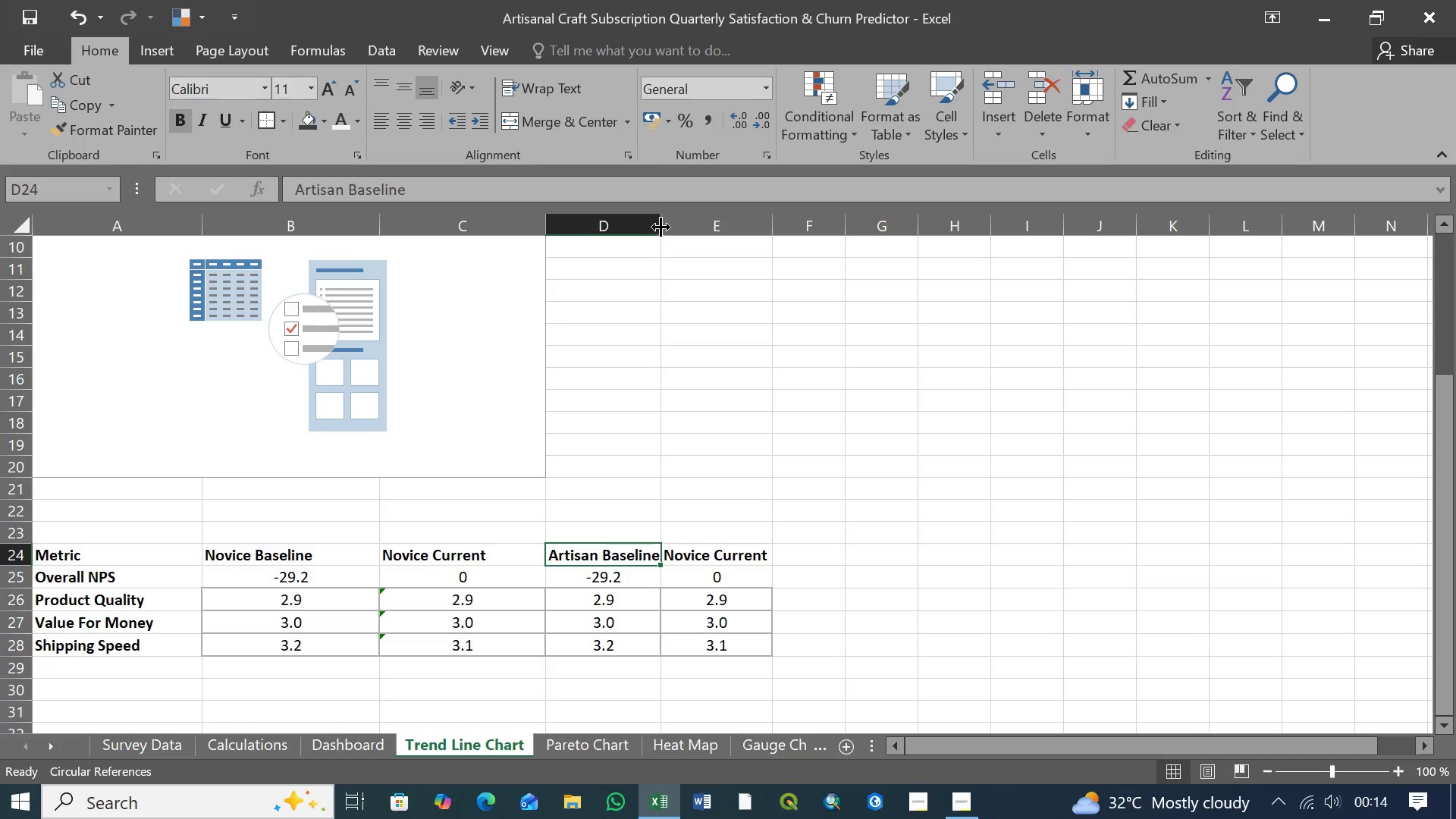 
left_click_drag(start_coordinate=[659, 226], to_coordinate=[664, 226])
 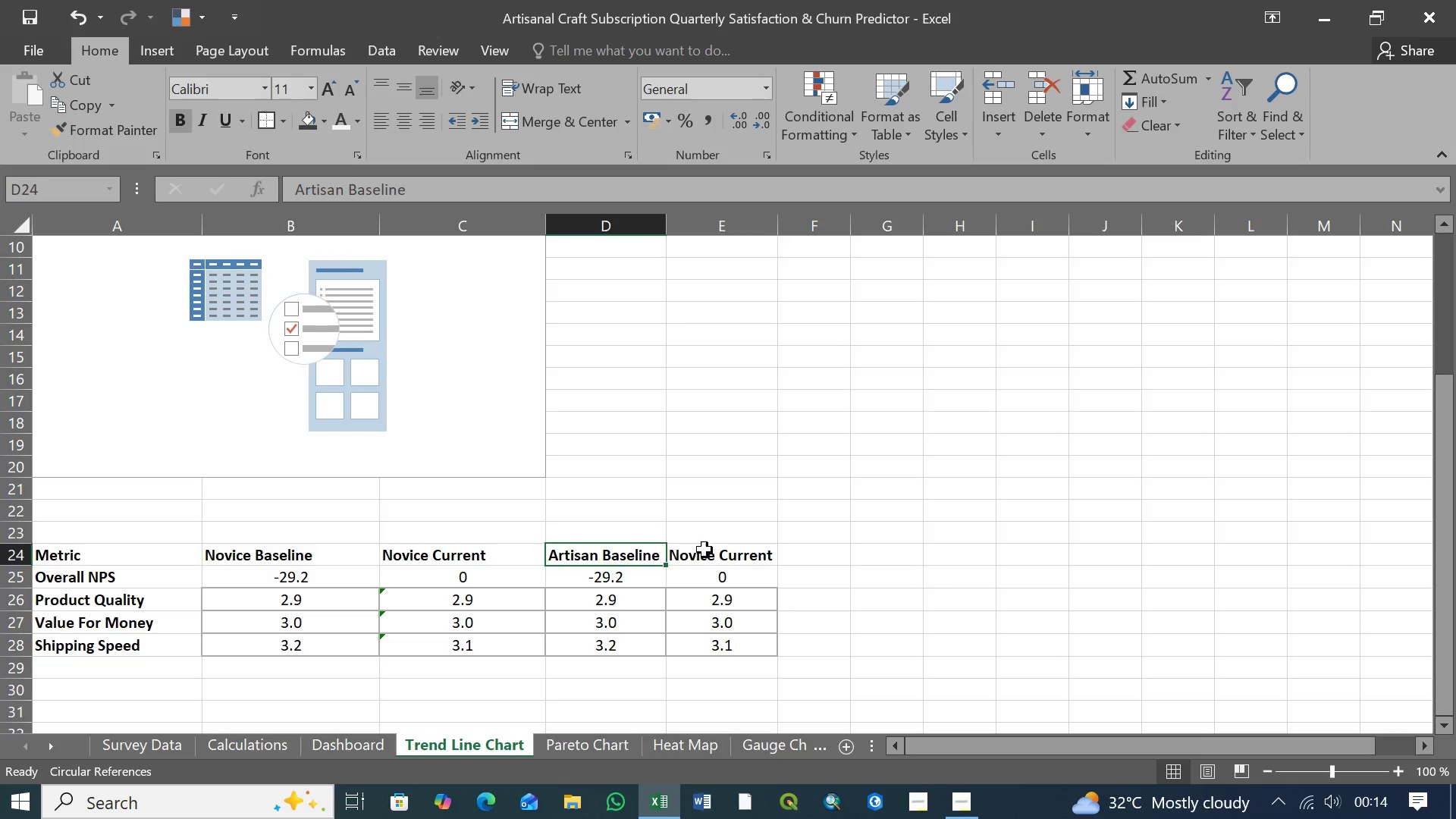 
left_click([709, 554])
 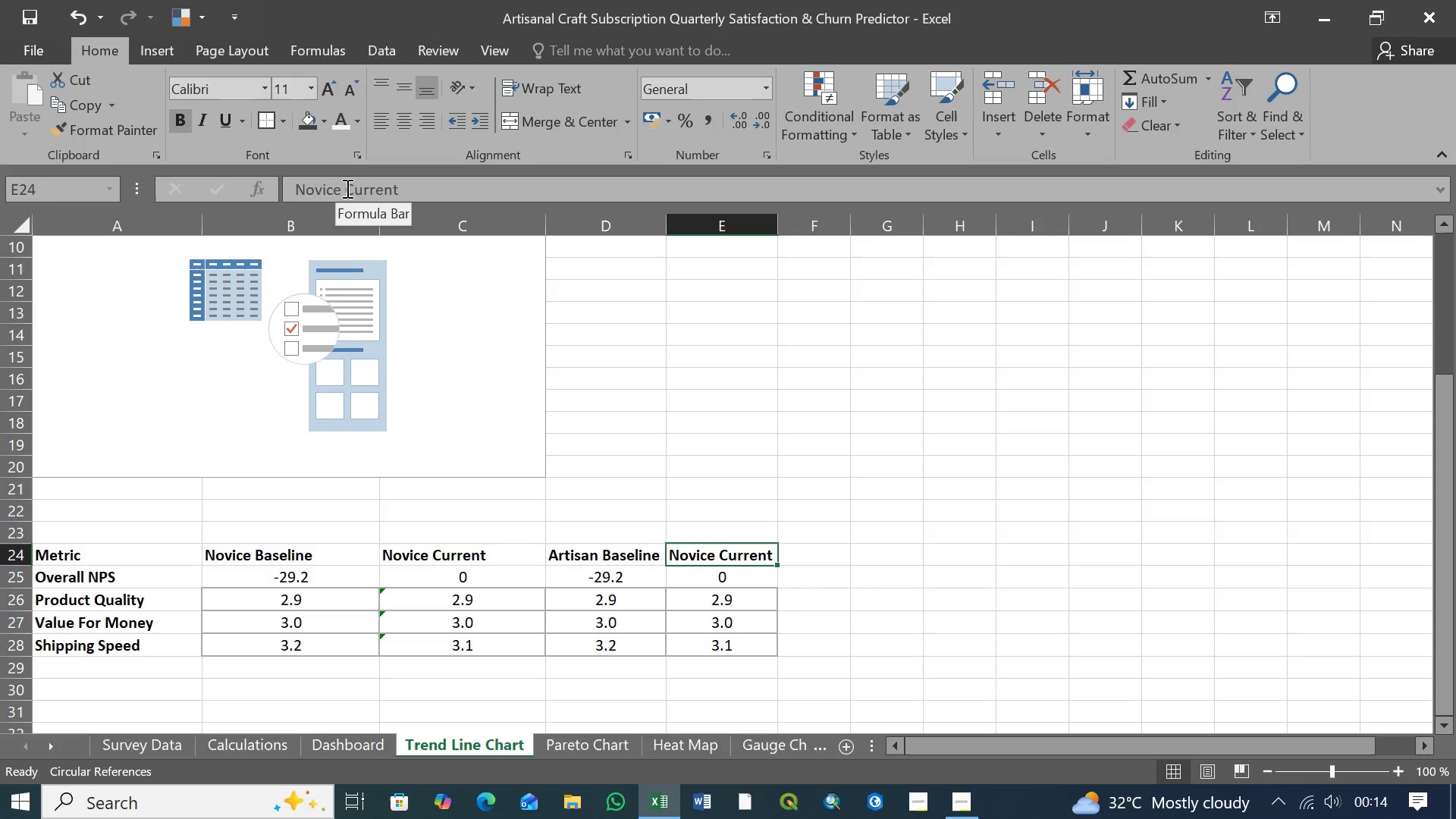 
left_click([340, 187])
 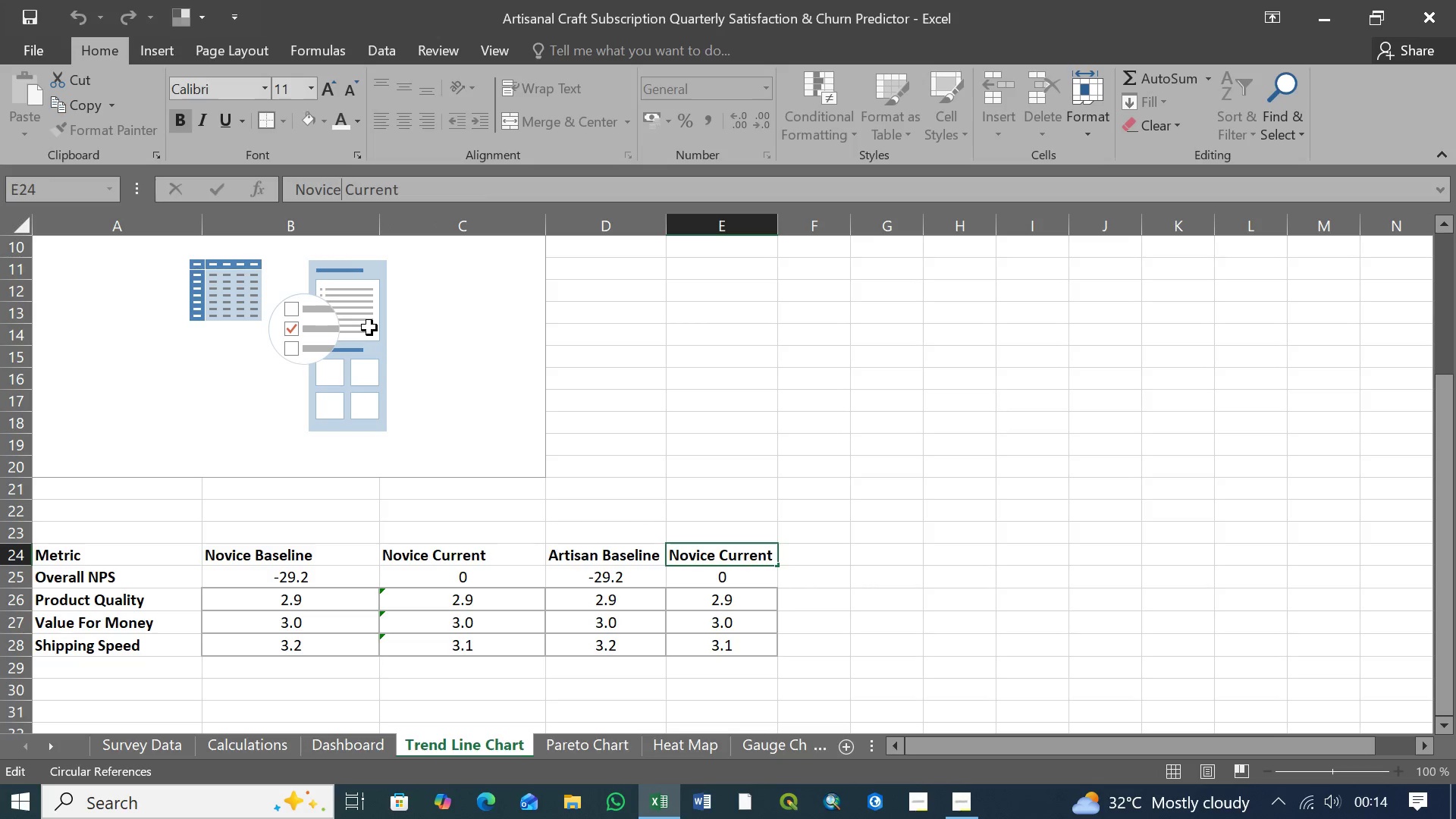 
hold_key(key=Backspace, duration=0.89)
 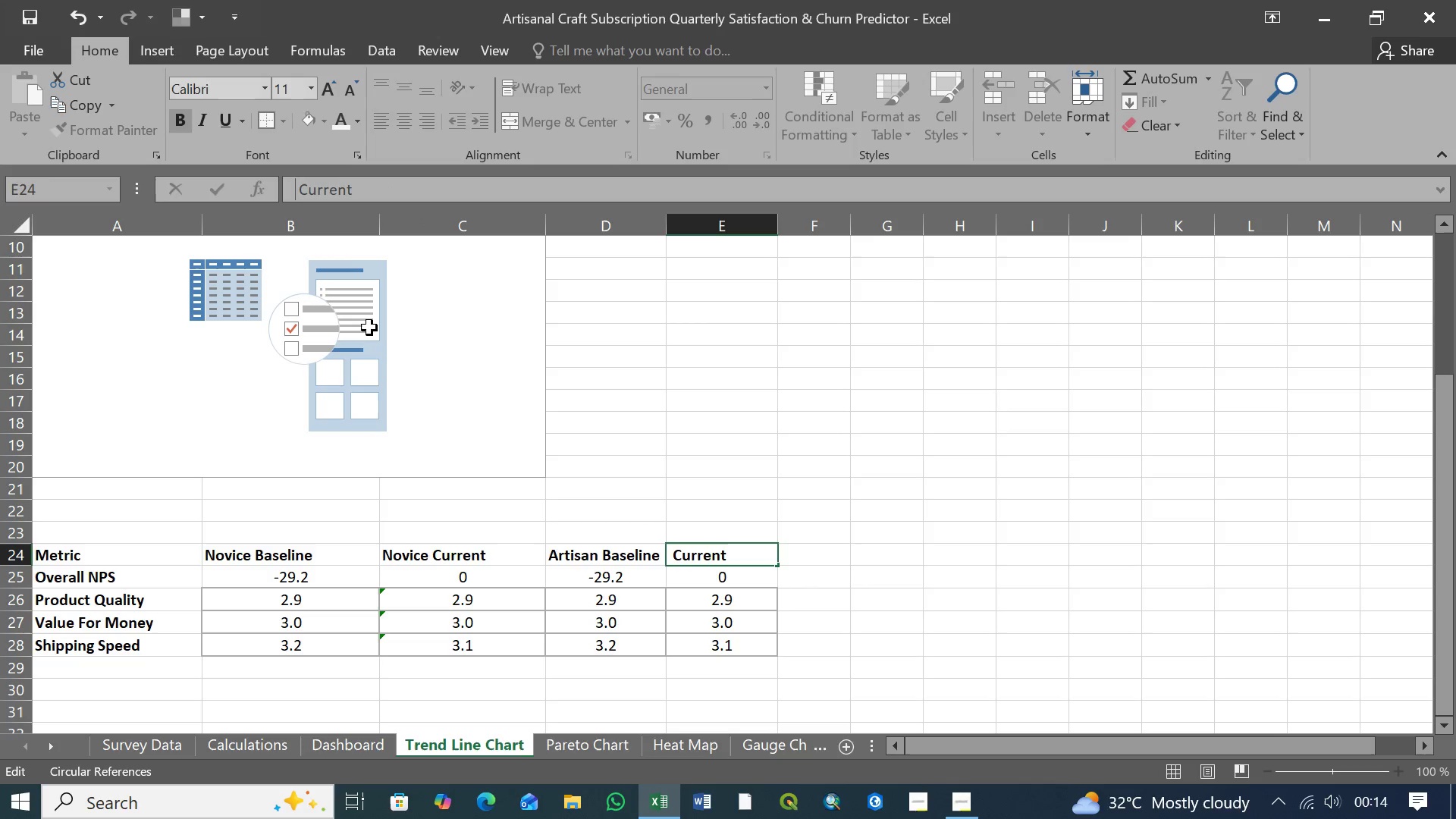 
key(Backspace)
key(Backspace)
type(Artisan)
 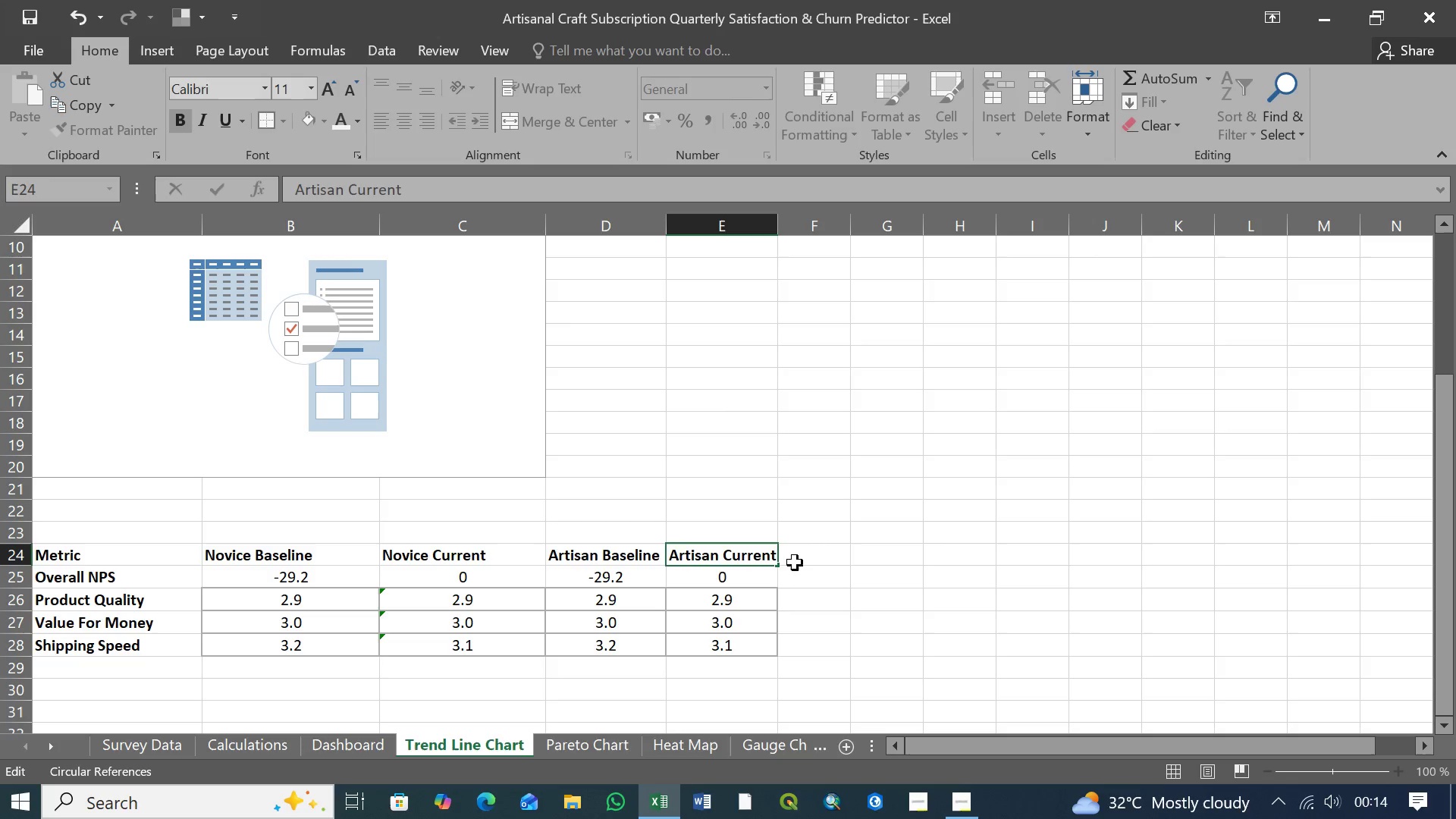 
left_click([796, 562])
 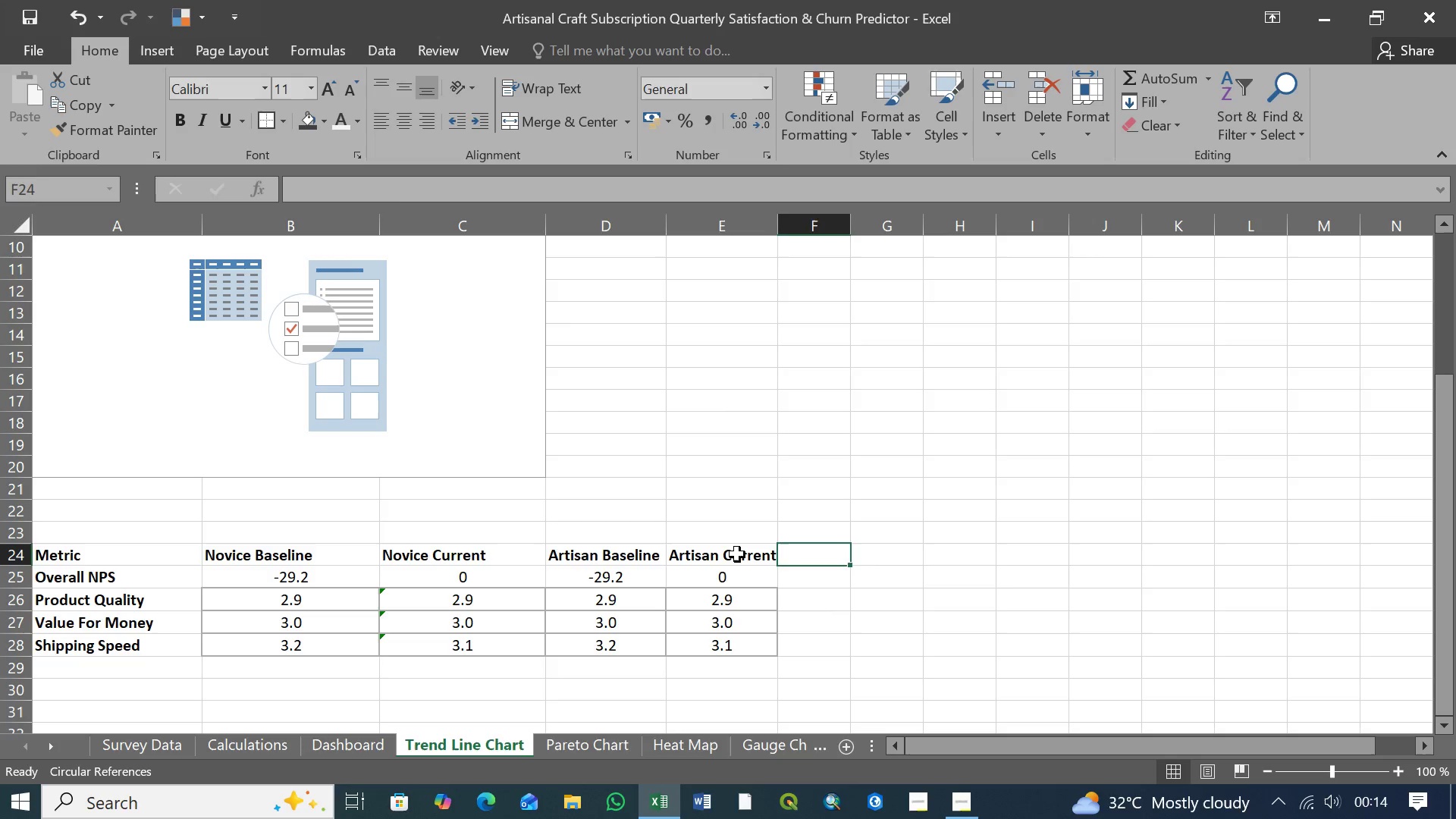 
left_click([737, 554])
 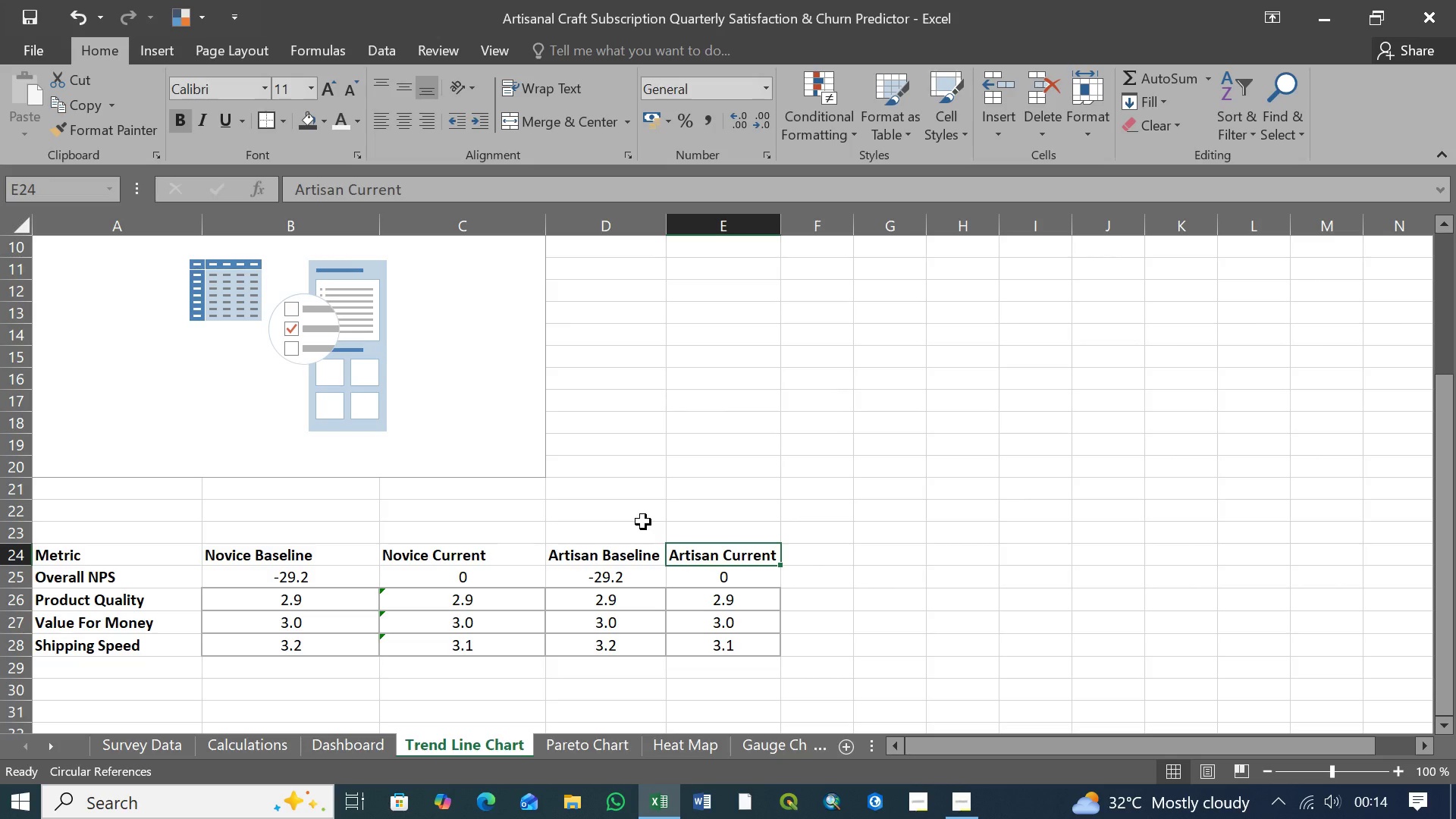 
left_click([607, 579])
 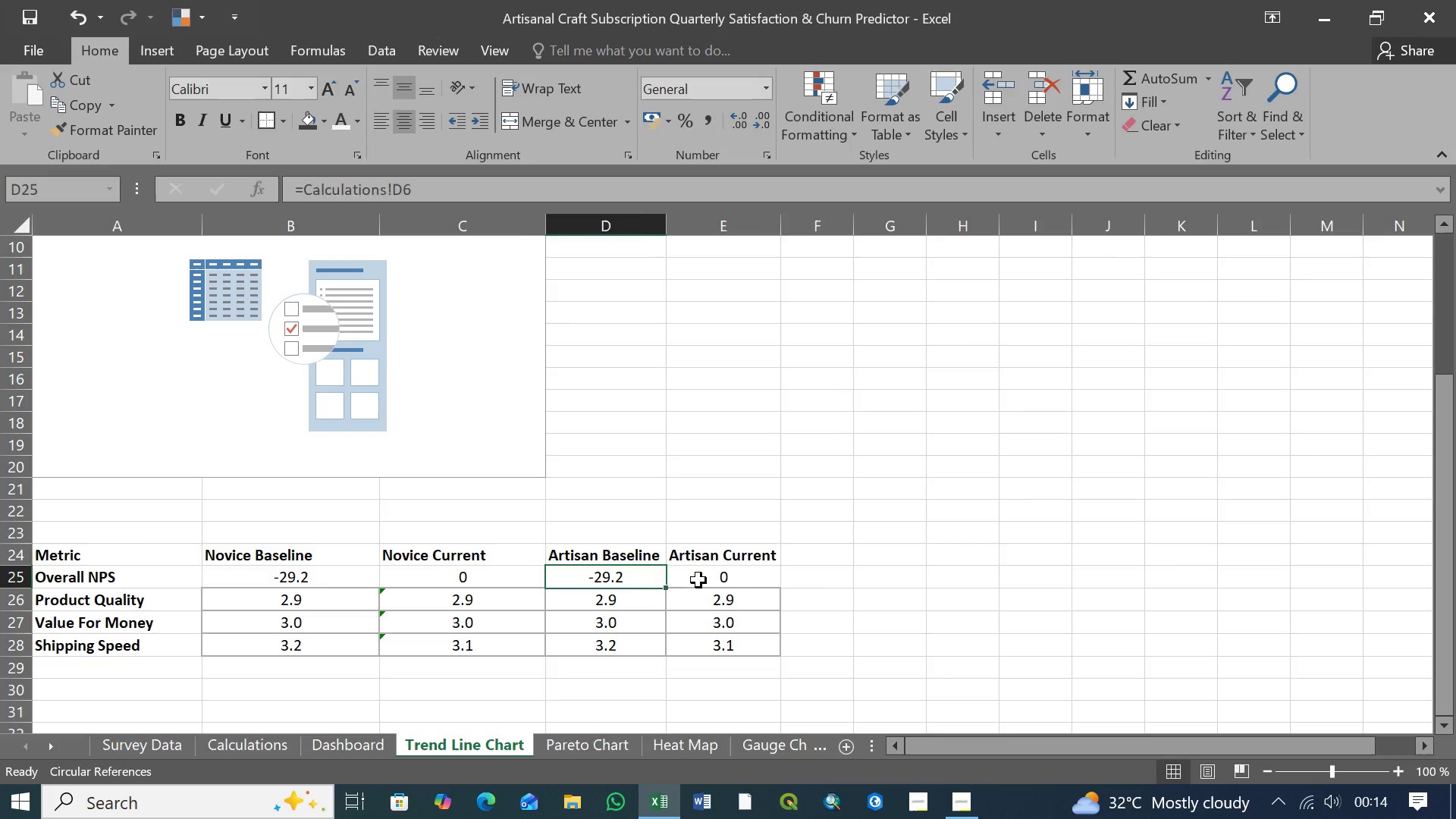 
left_click([698, 580])
 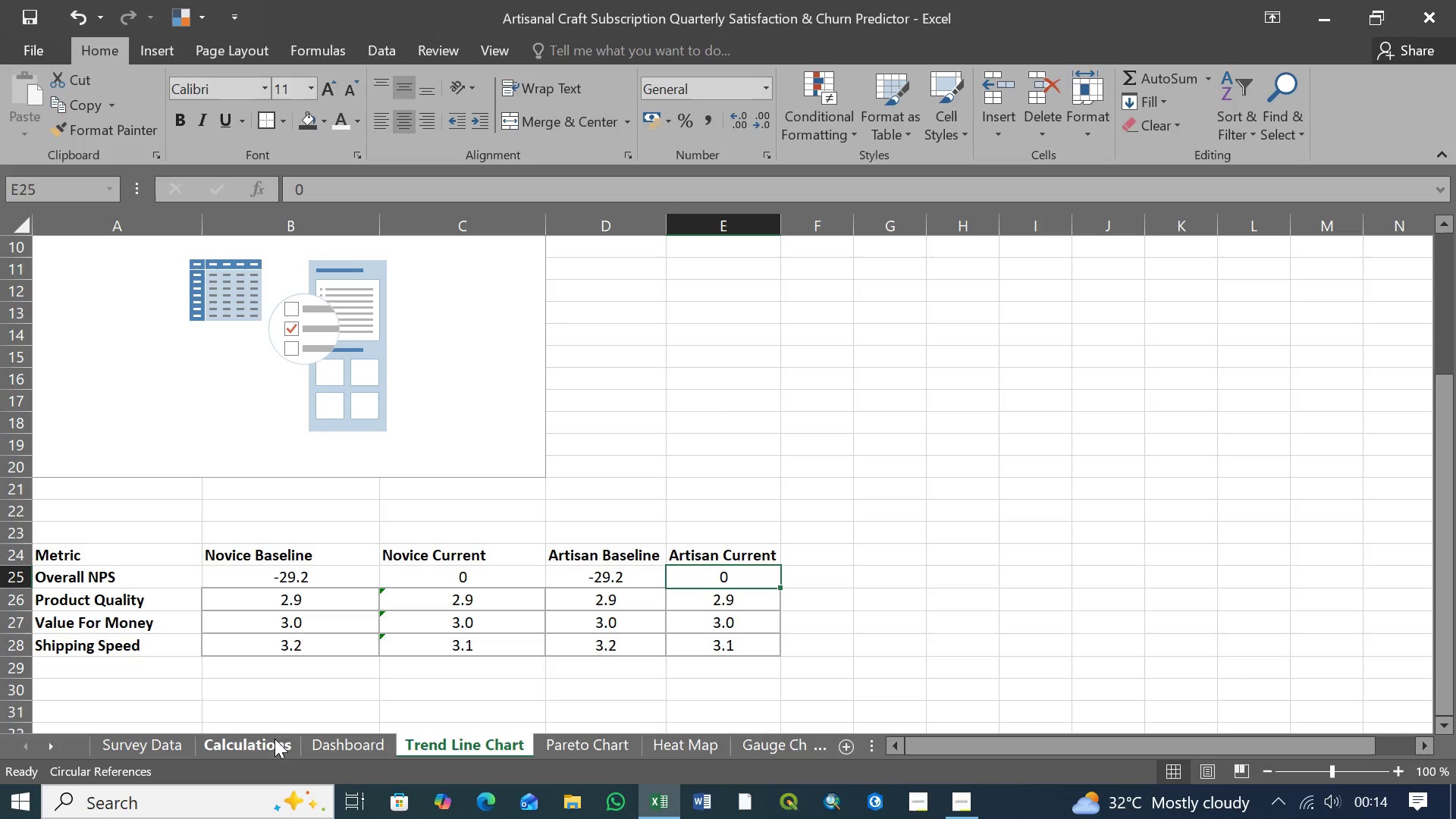 
left_click([252, 739])
 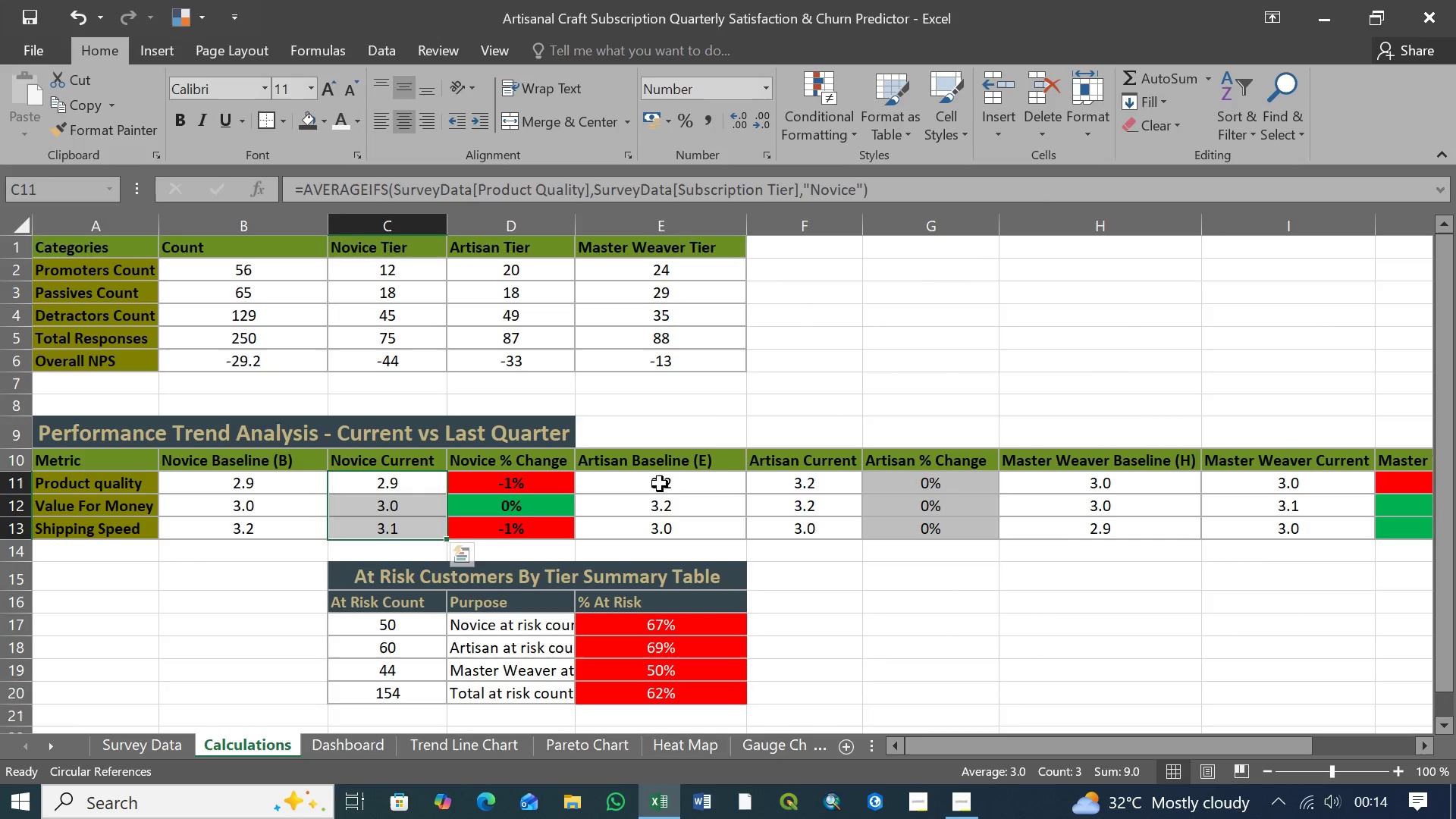 
left_click([660, 484])
 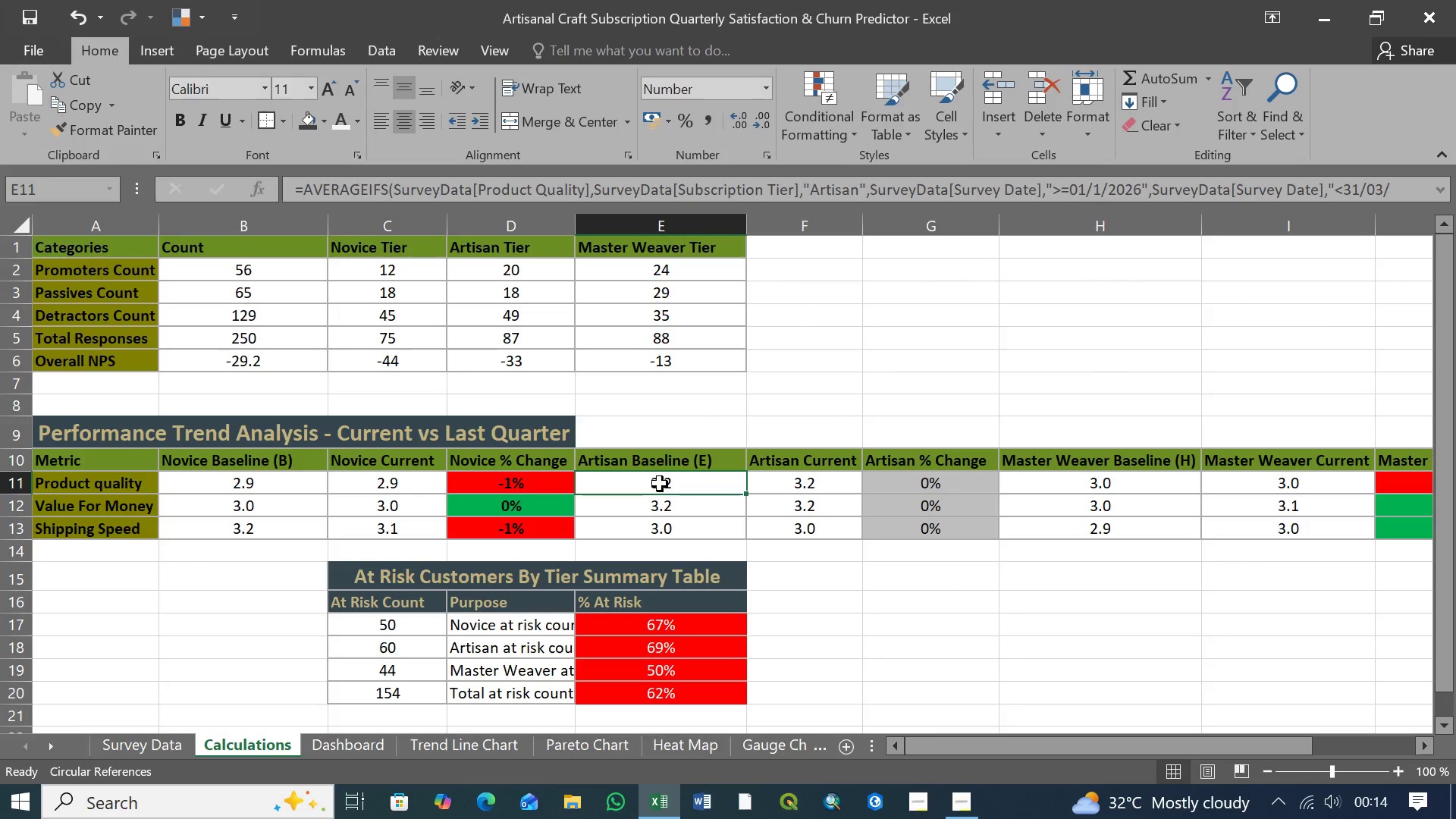 
hold_key(key=ShiftLeft, duration=1.5)
left_click([802, 532])
 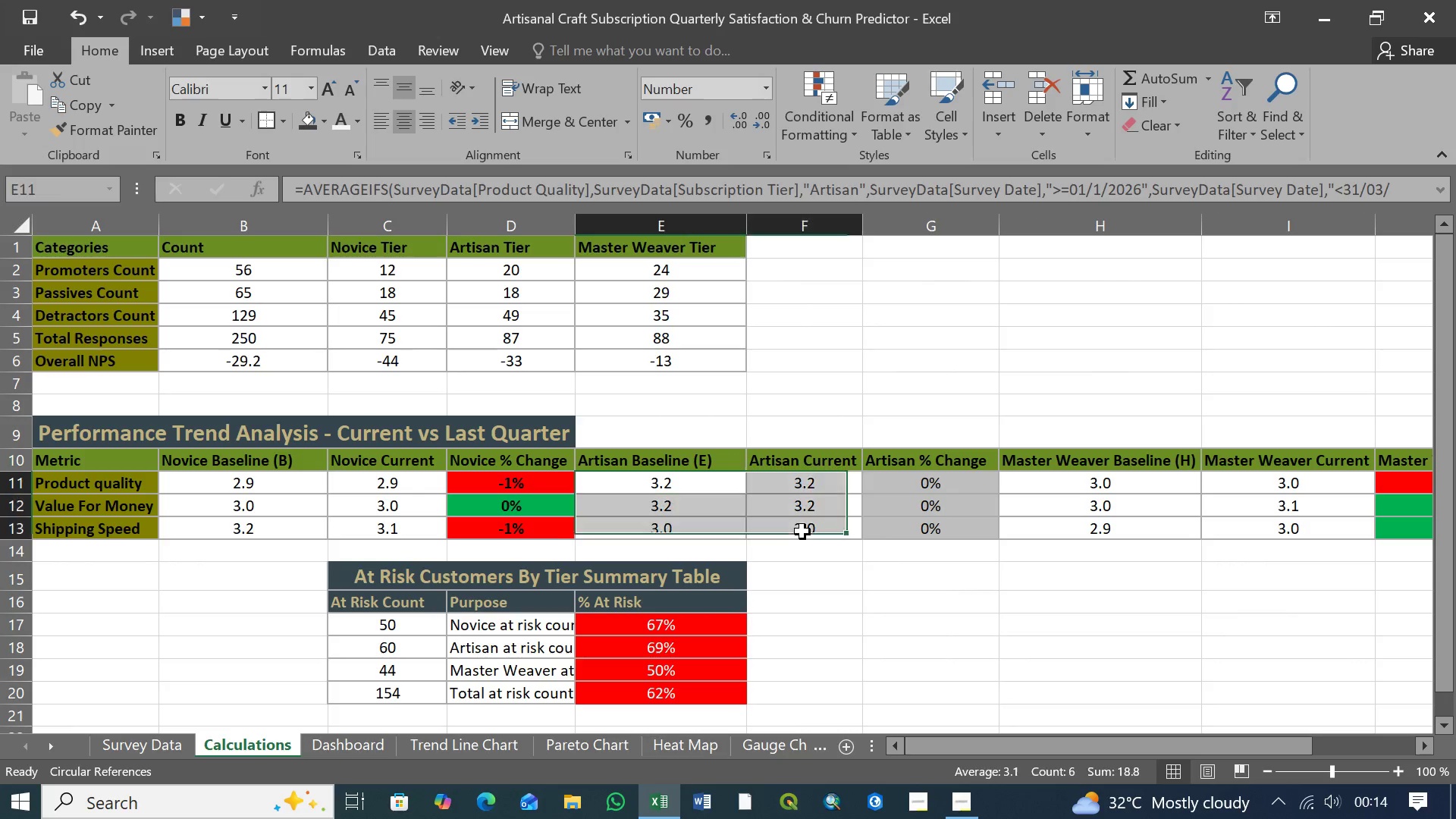 
hold_key(key=ShiftLeft, duration=0.42)
 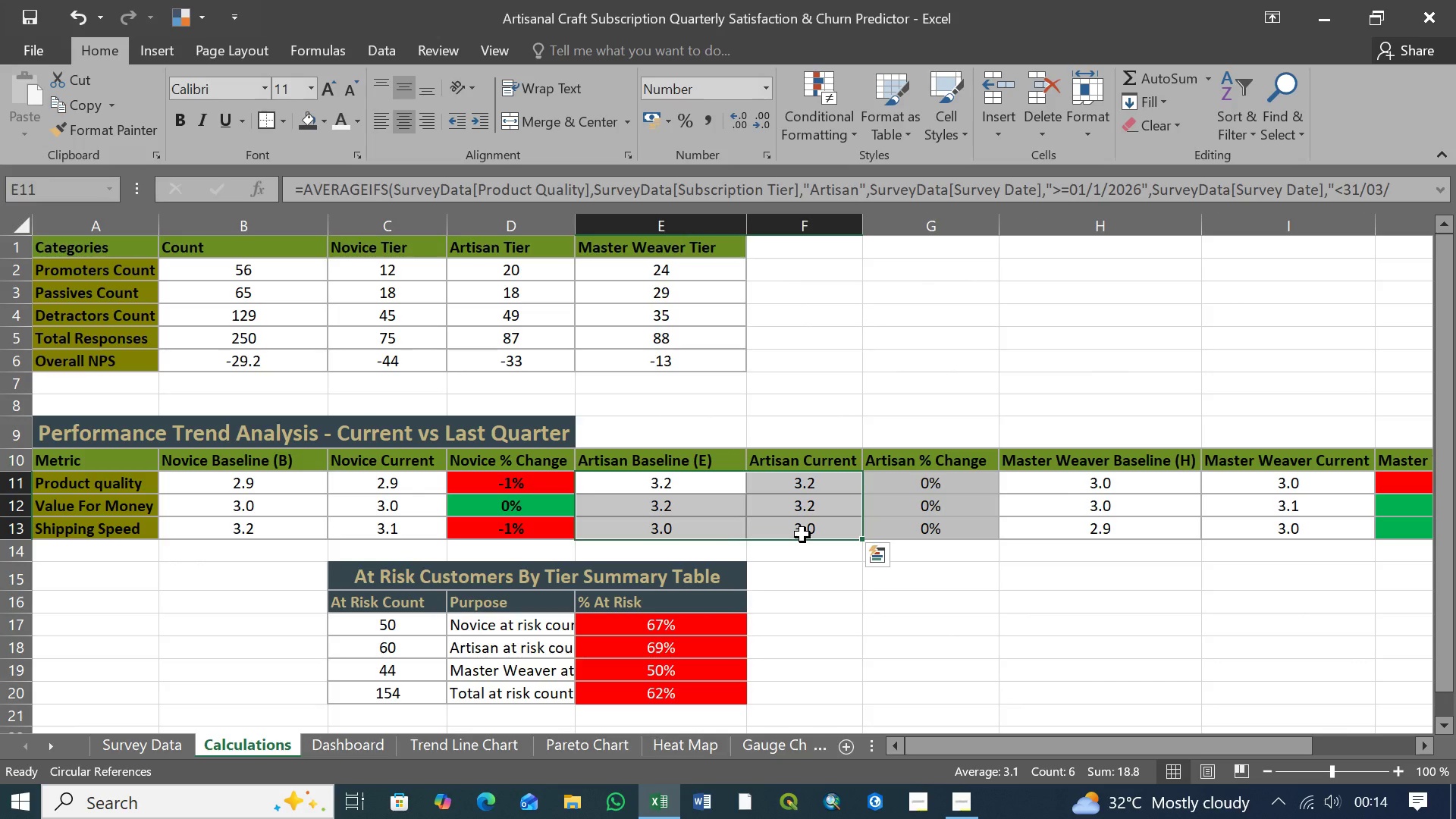 
key(Control+C)
 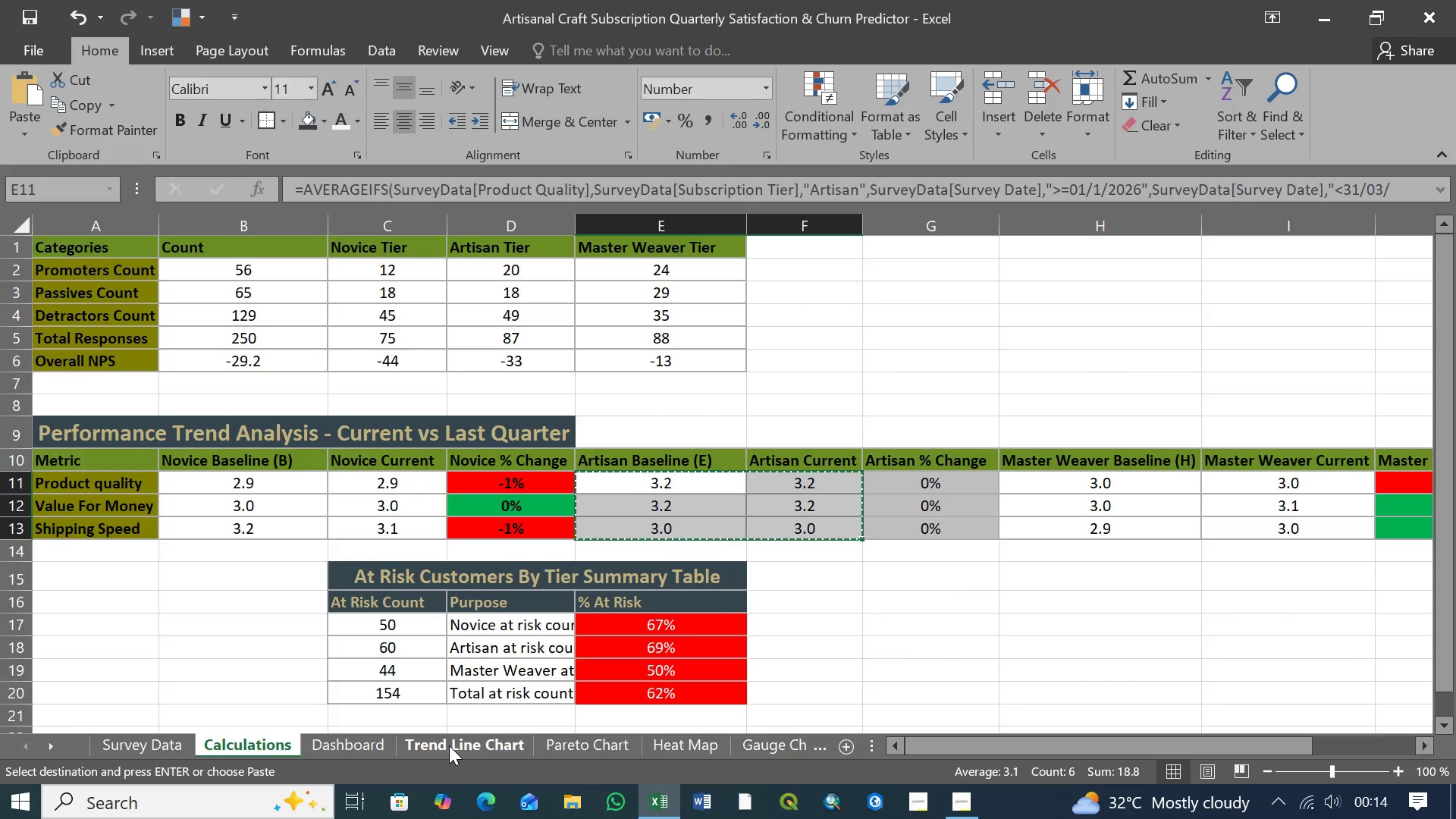 
left_click([449, 745])
 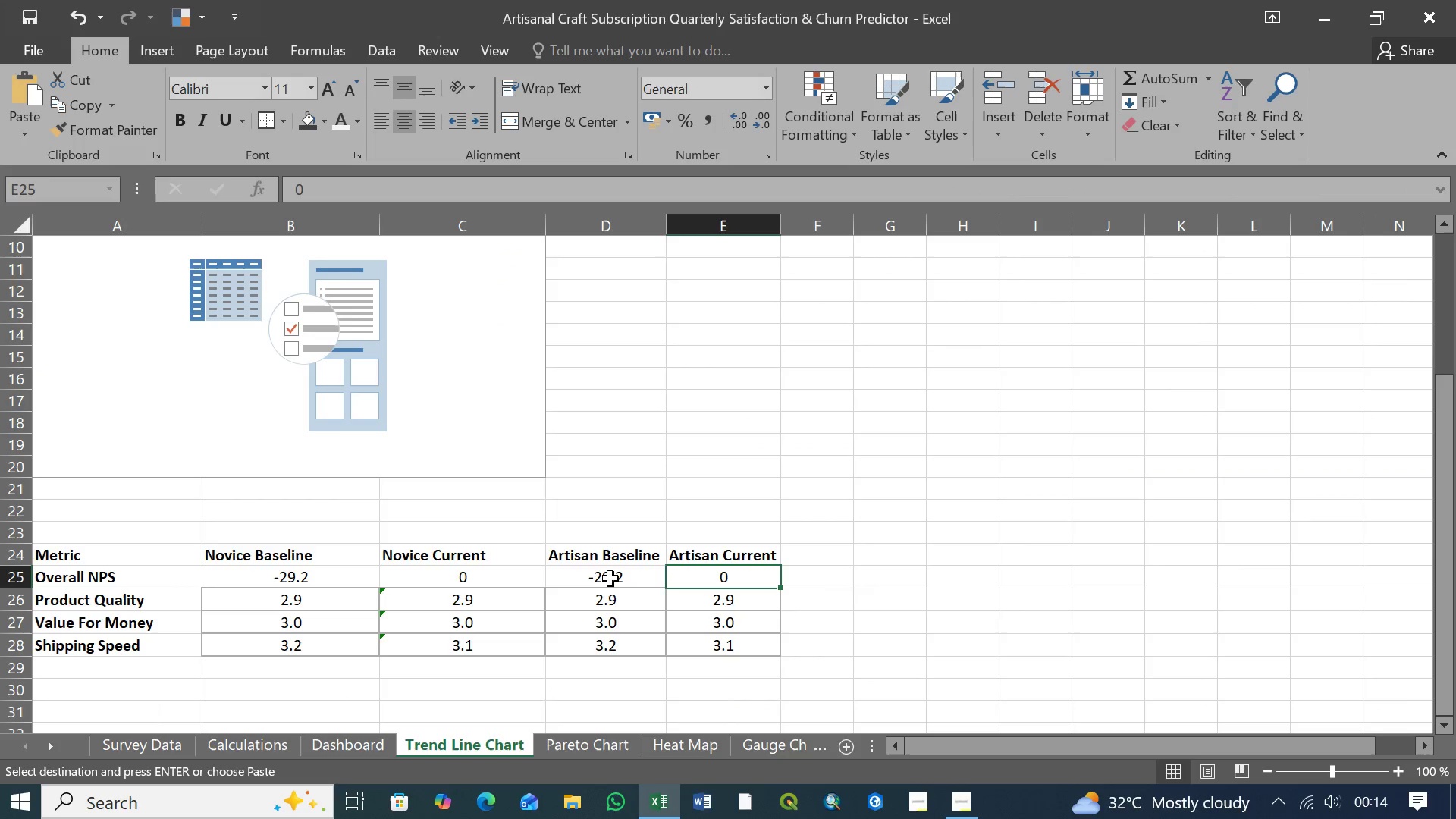 
left_click([606, 577])
 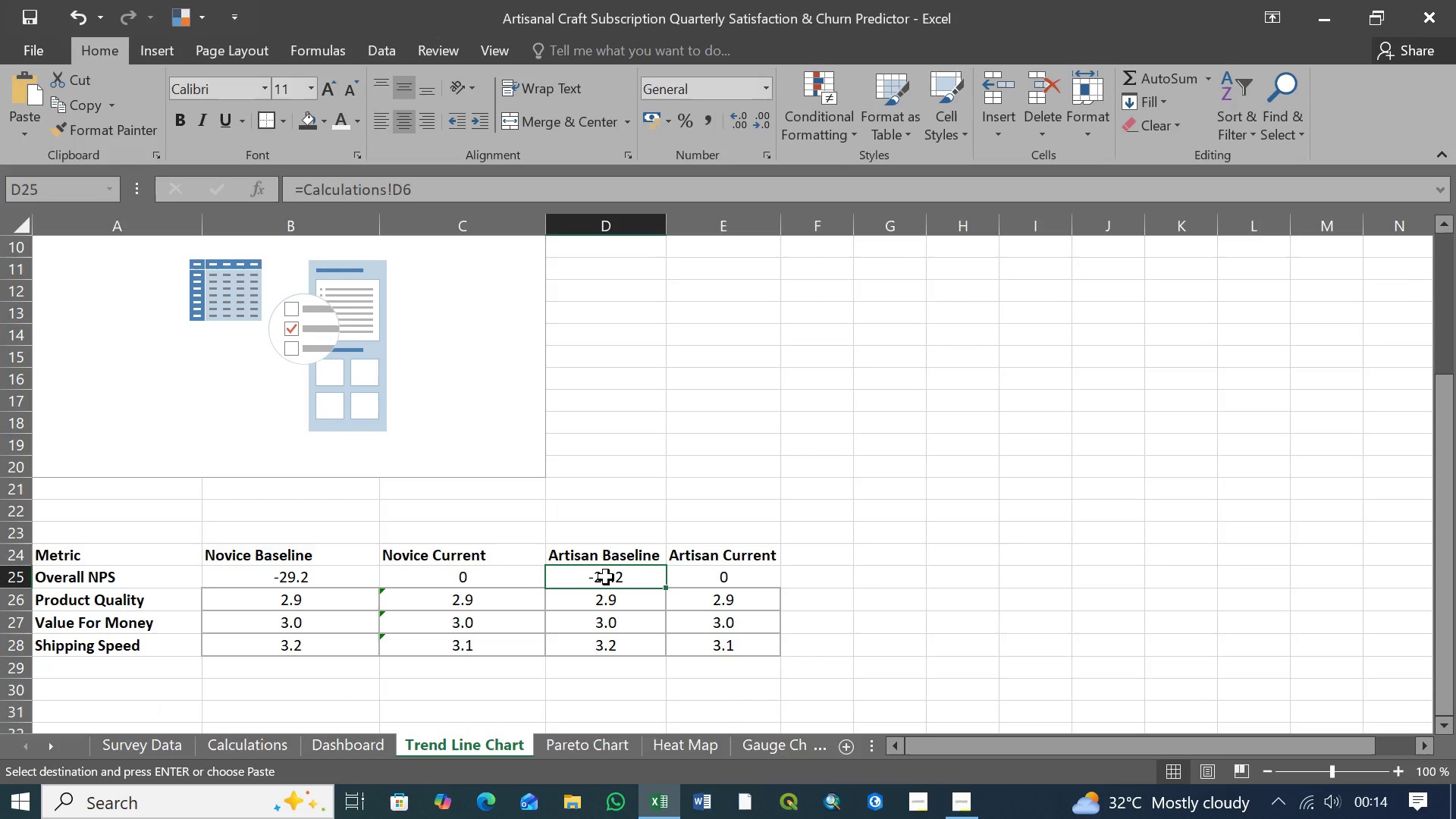 
key(Control+V)
 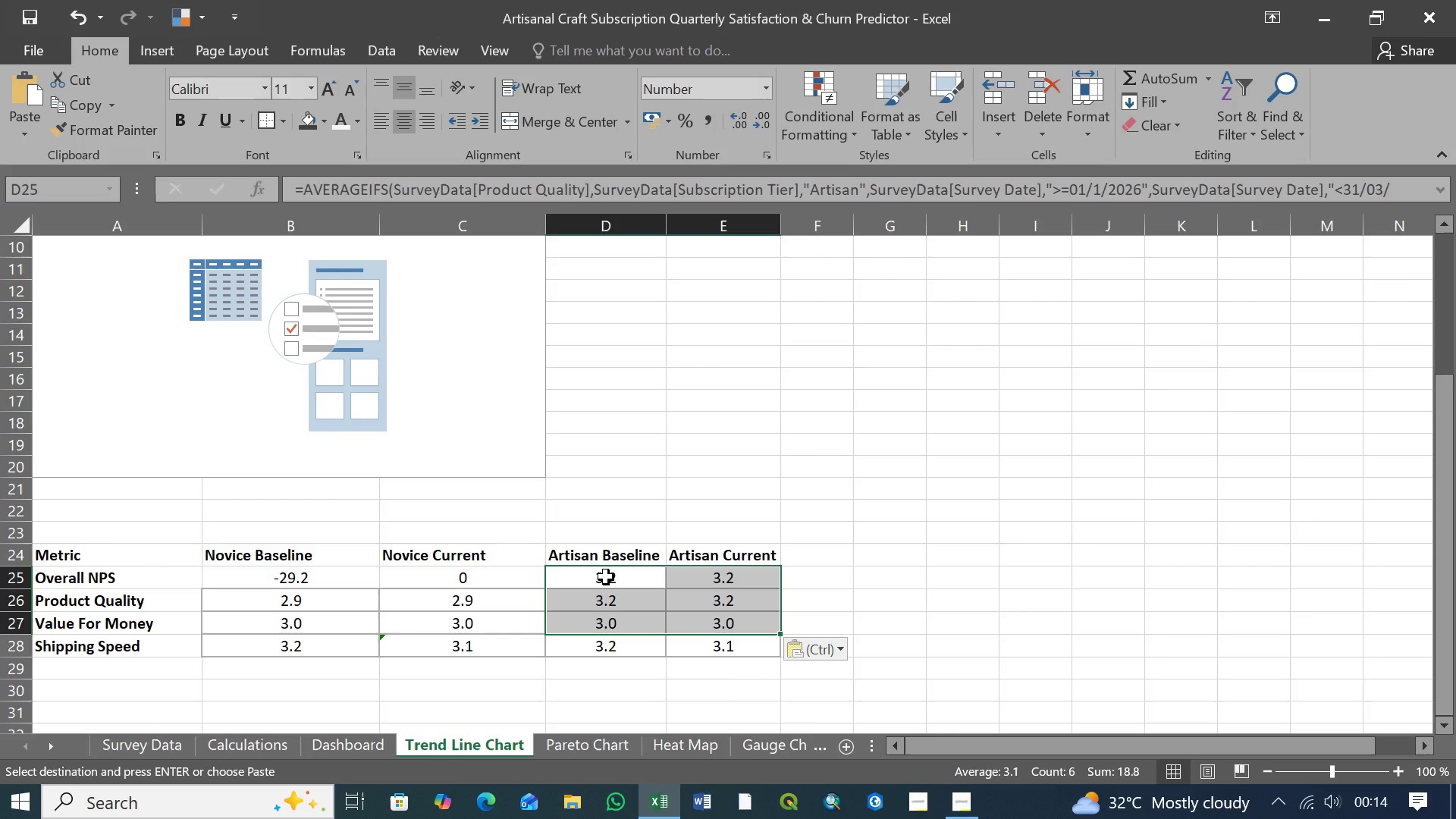 
key(Control+Z)
 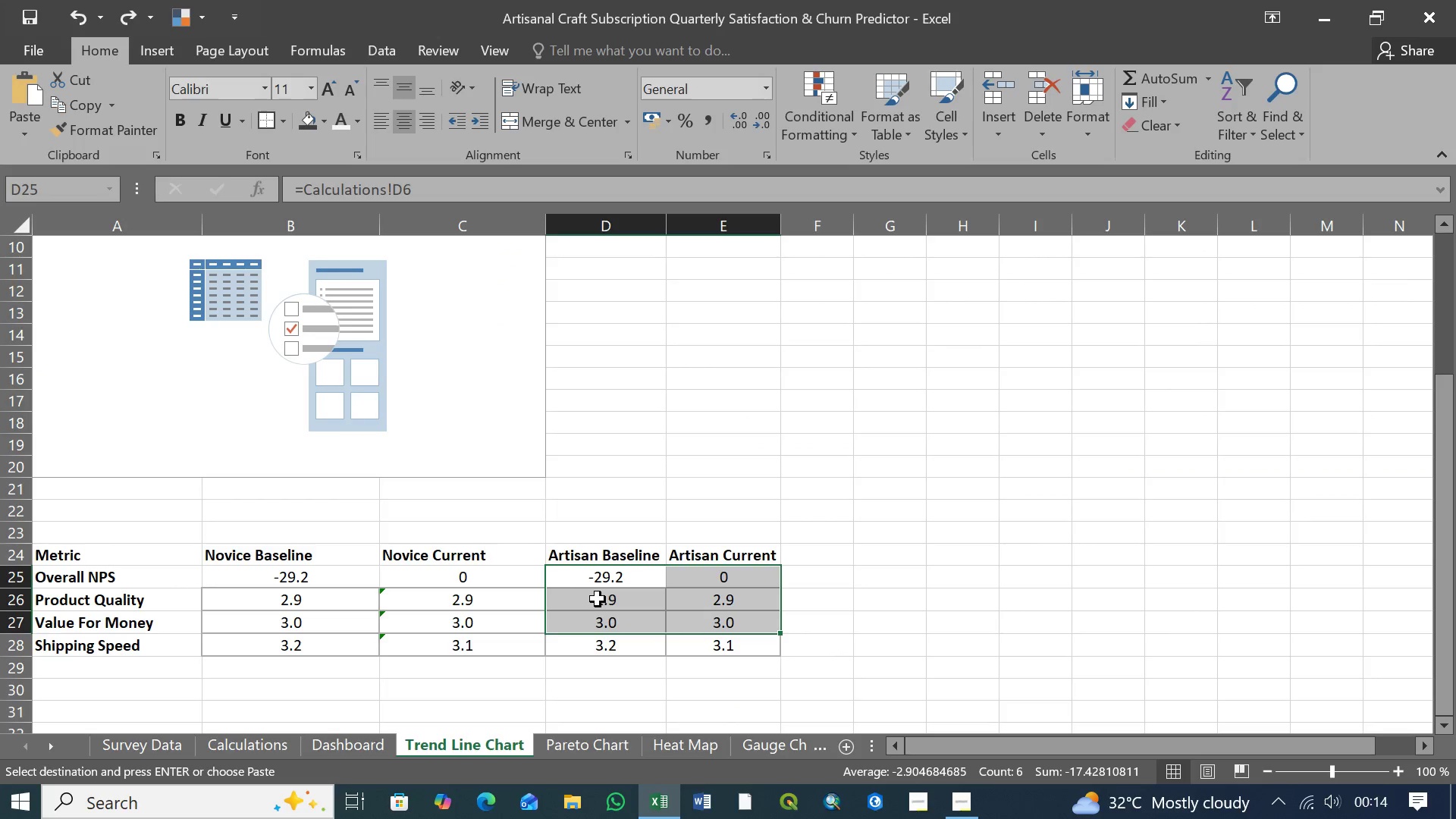 
left_click([599, 599])
 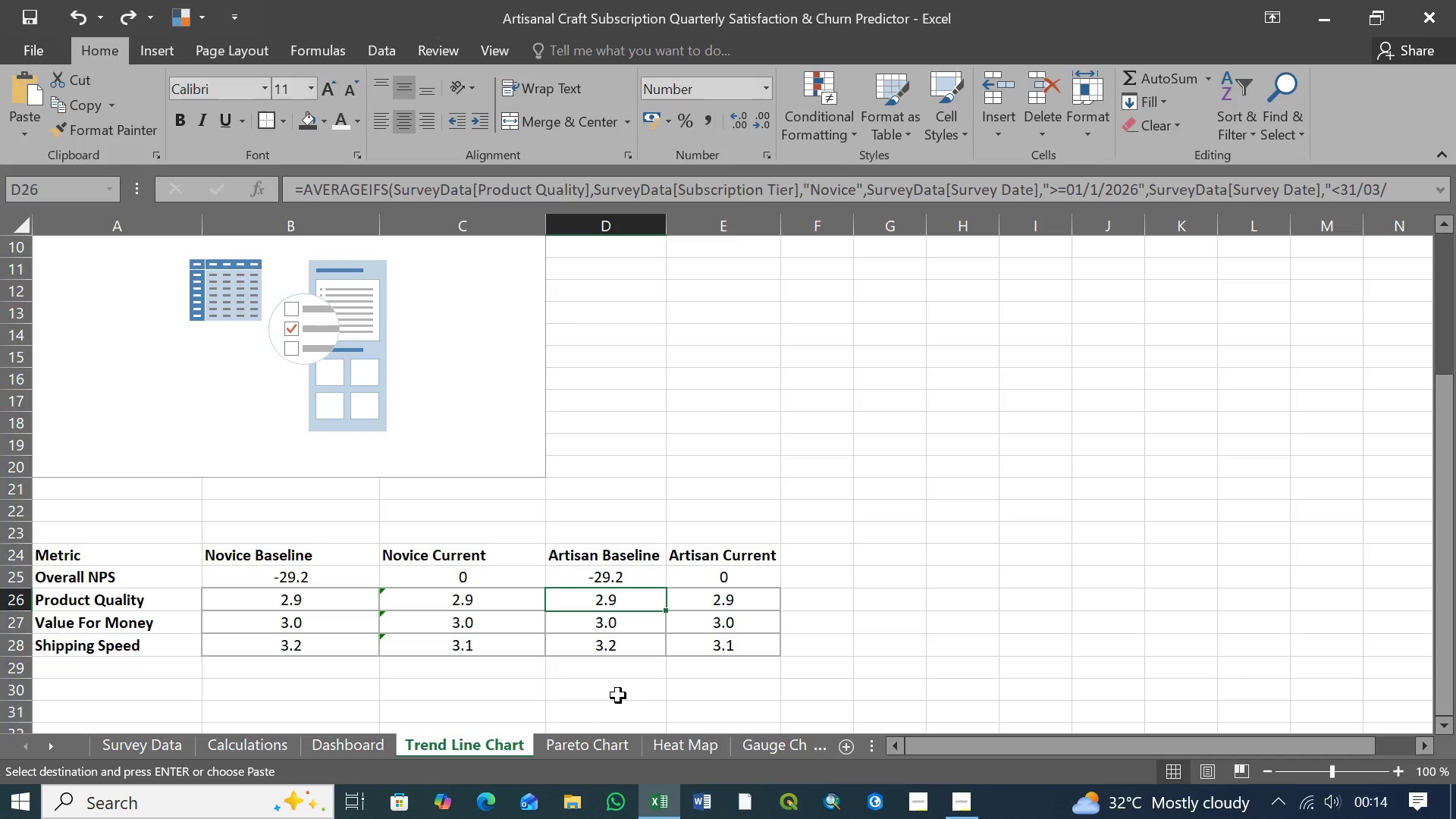 
hold_key(key=ControlLeft, duration=1.03)
 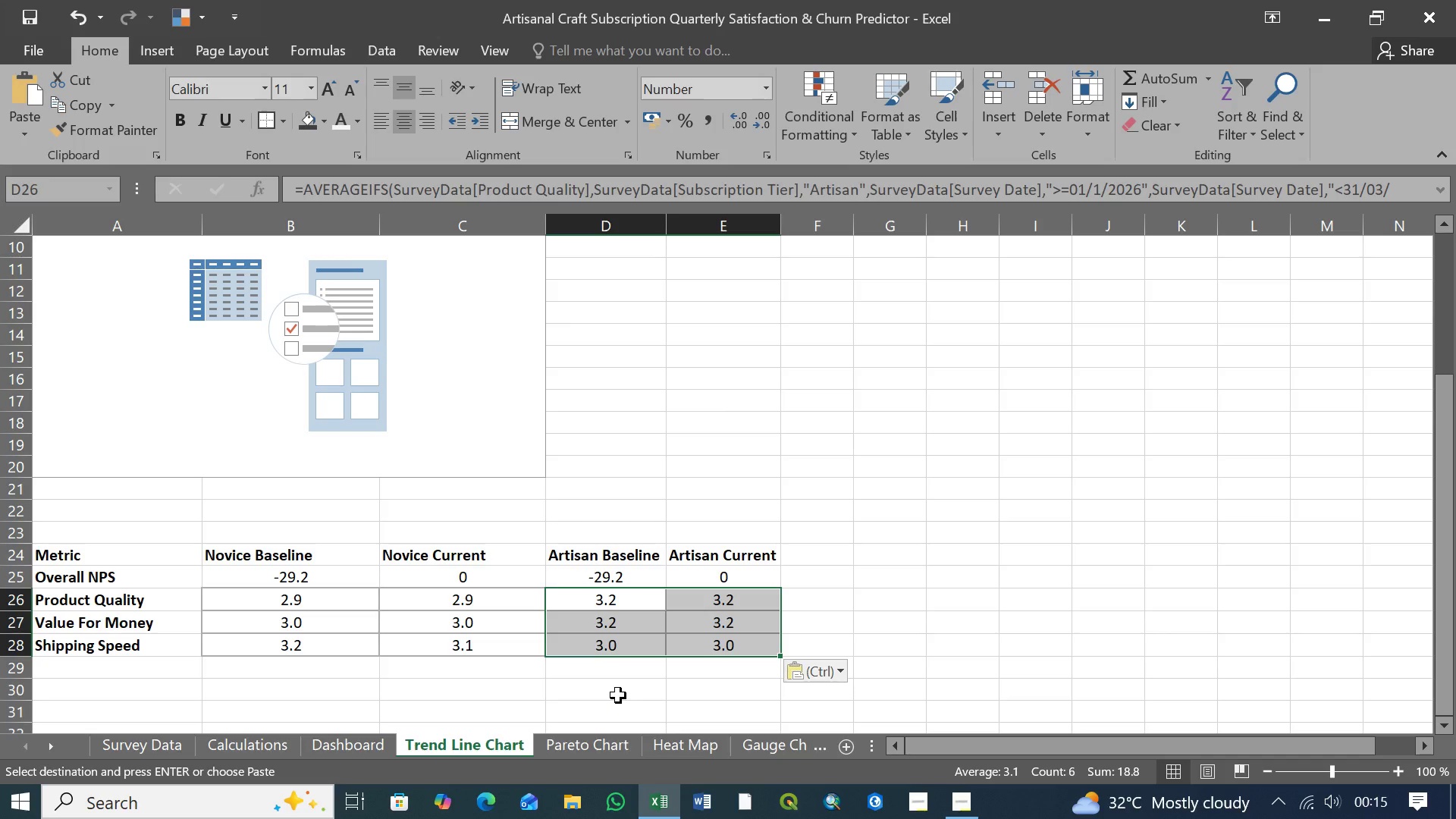 
hold_key(key=V, duration=14.61)
 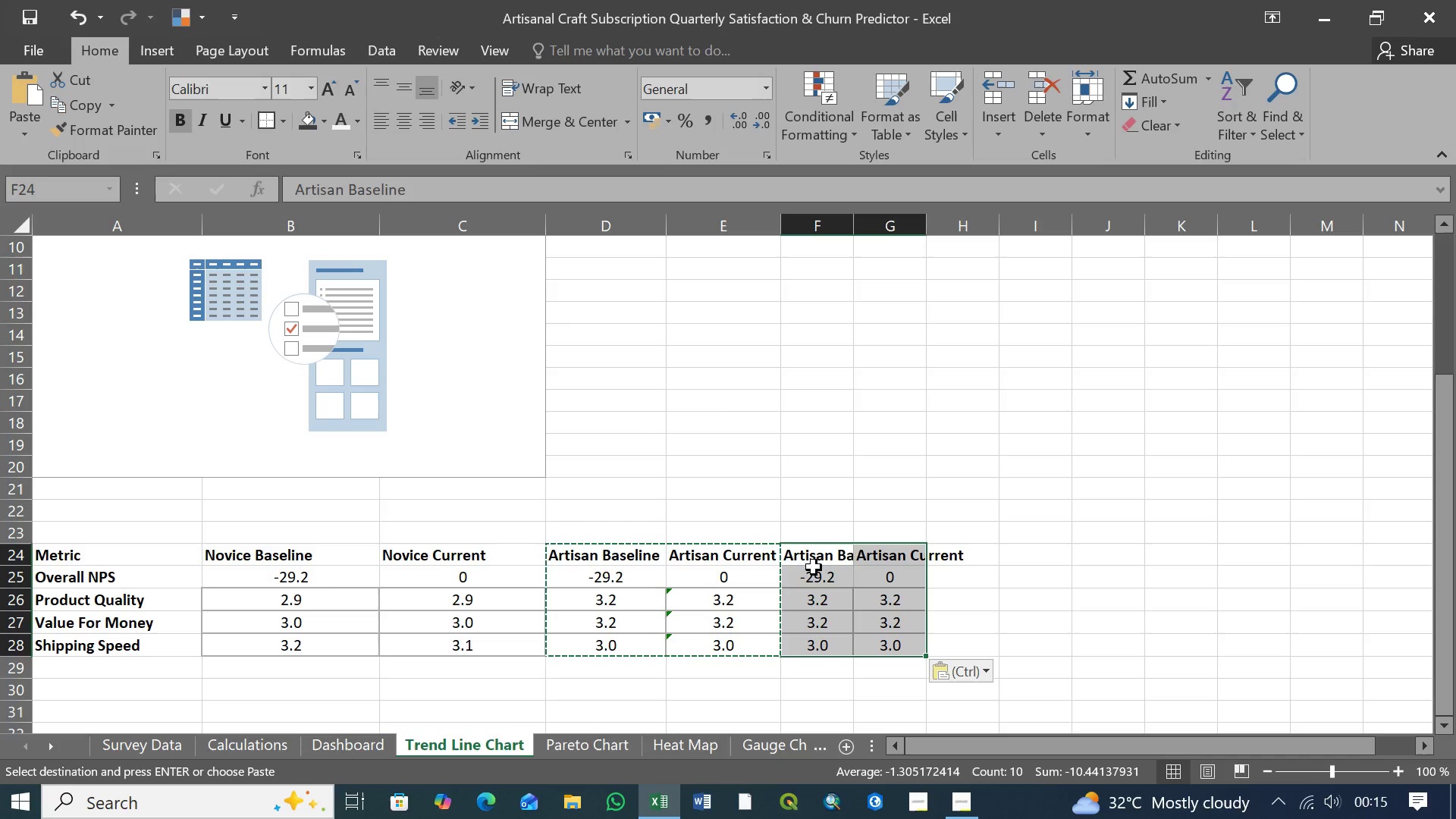 
left_click([726, 575])
 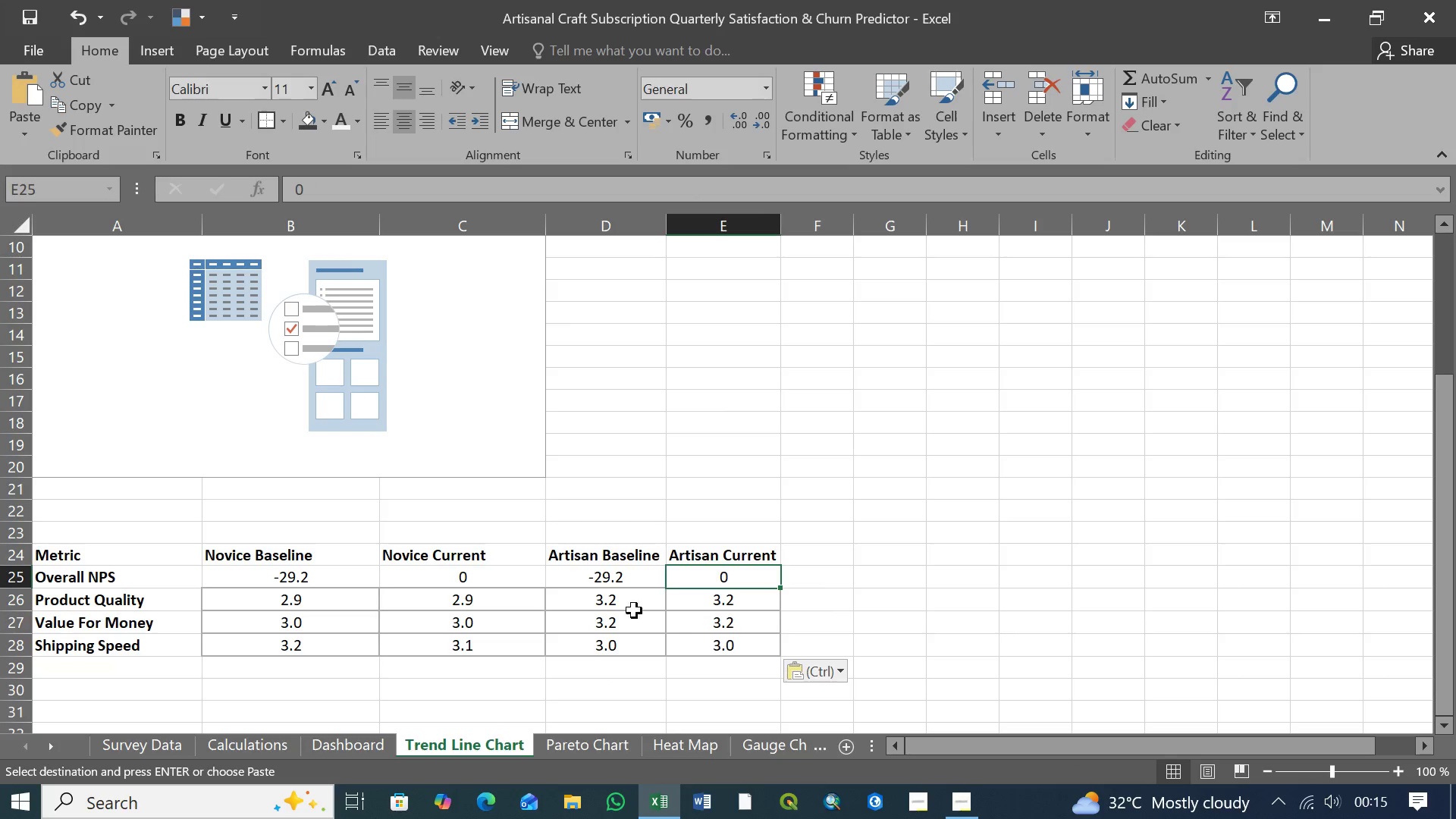 
left_click([596, 550])
 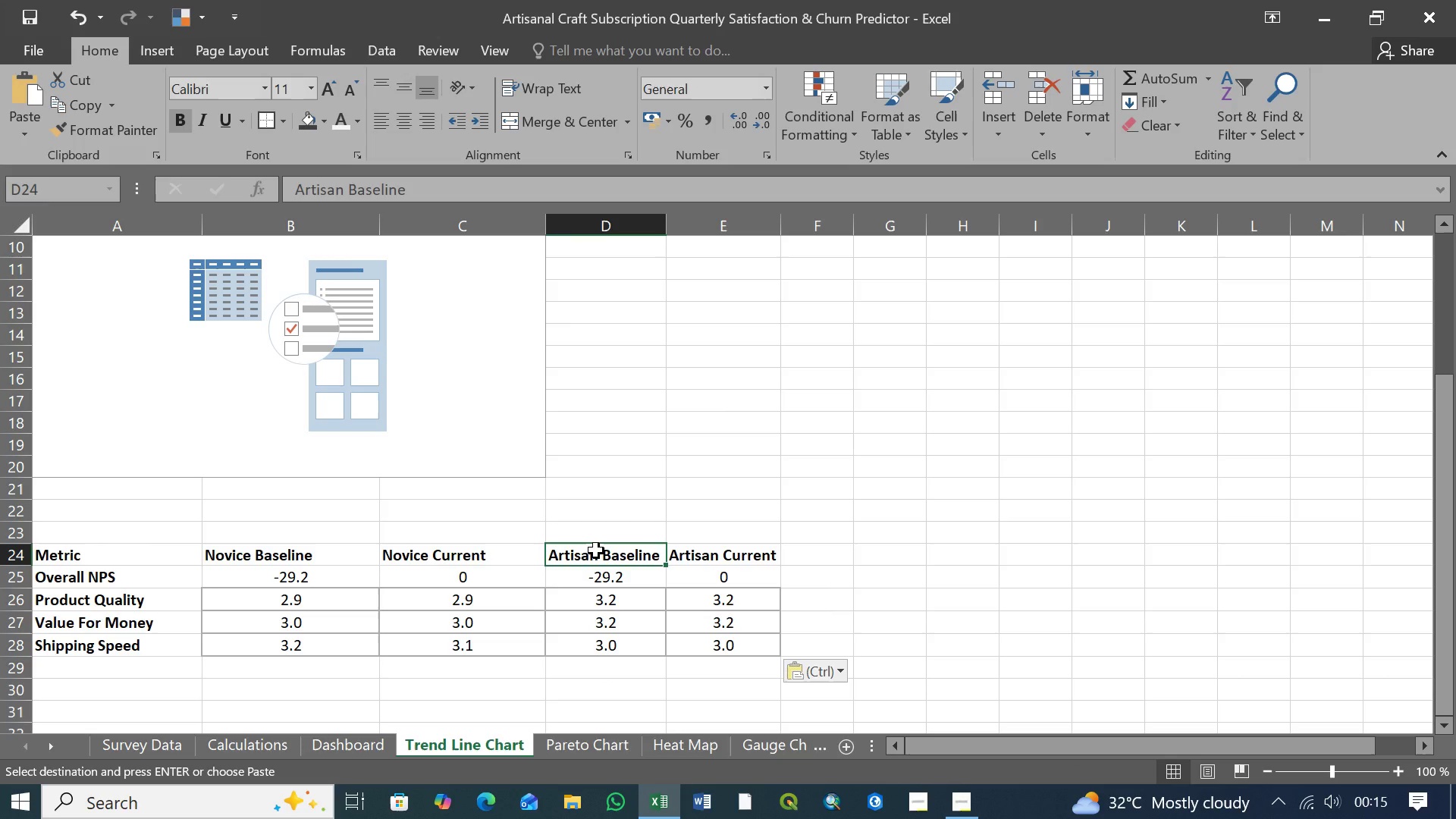 
hold_key(key=ShiftLeft, duration=1.03)
left_click([744, 649])
 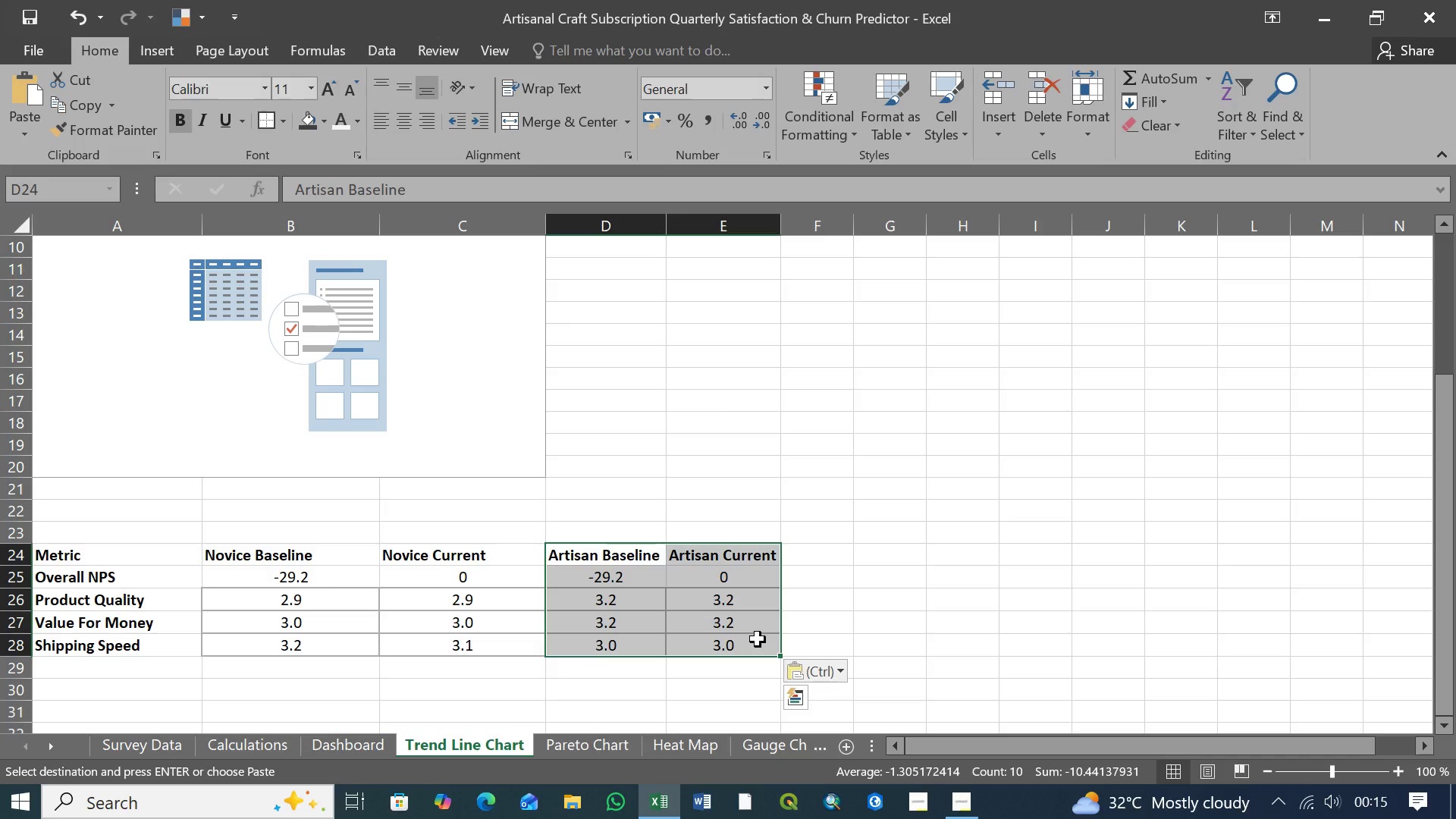 
key(Control+C)
 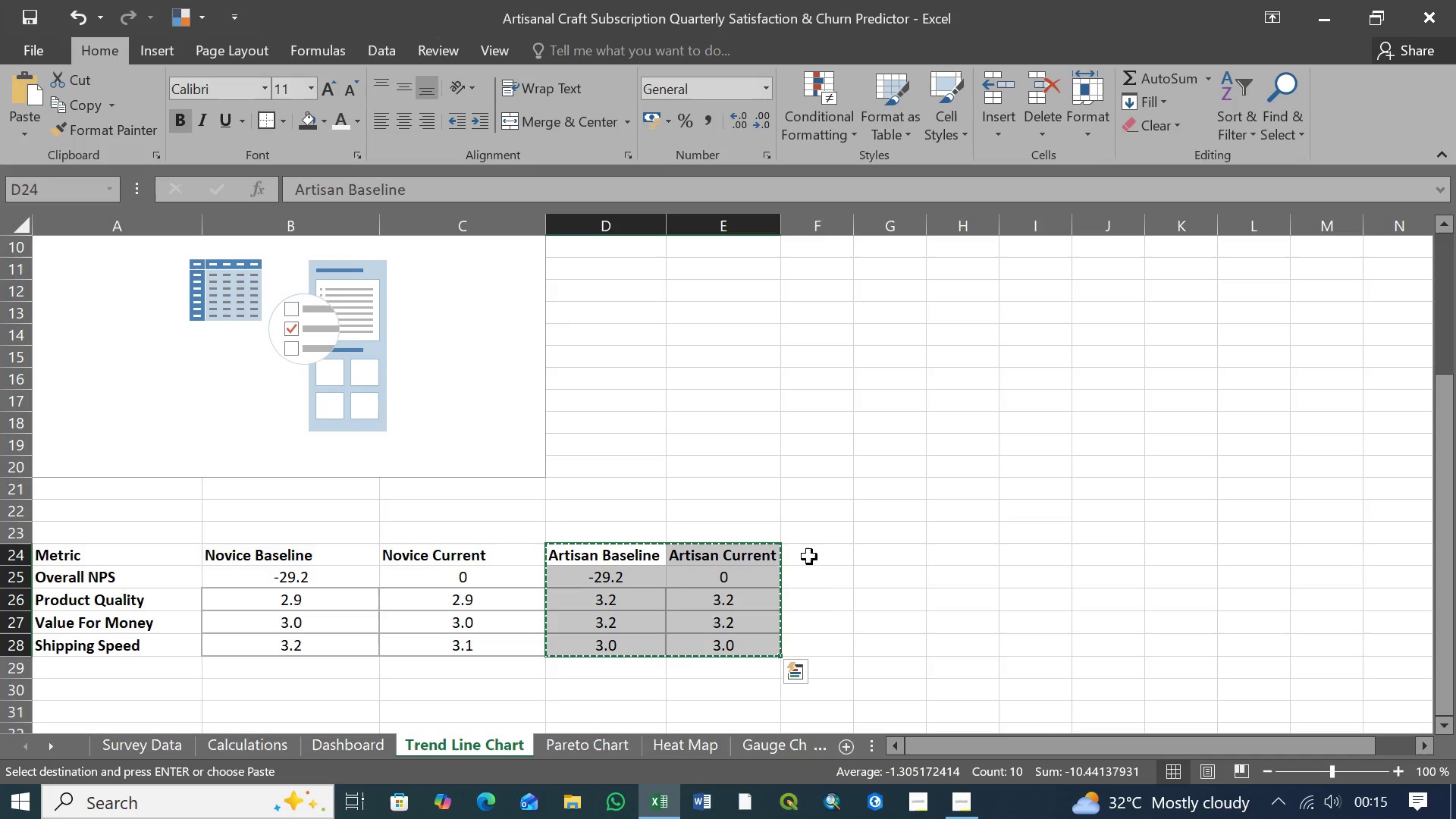 
left_click([809, 557])
 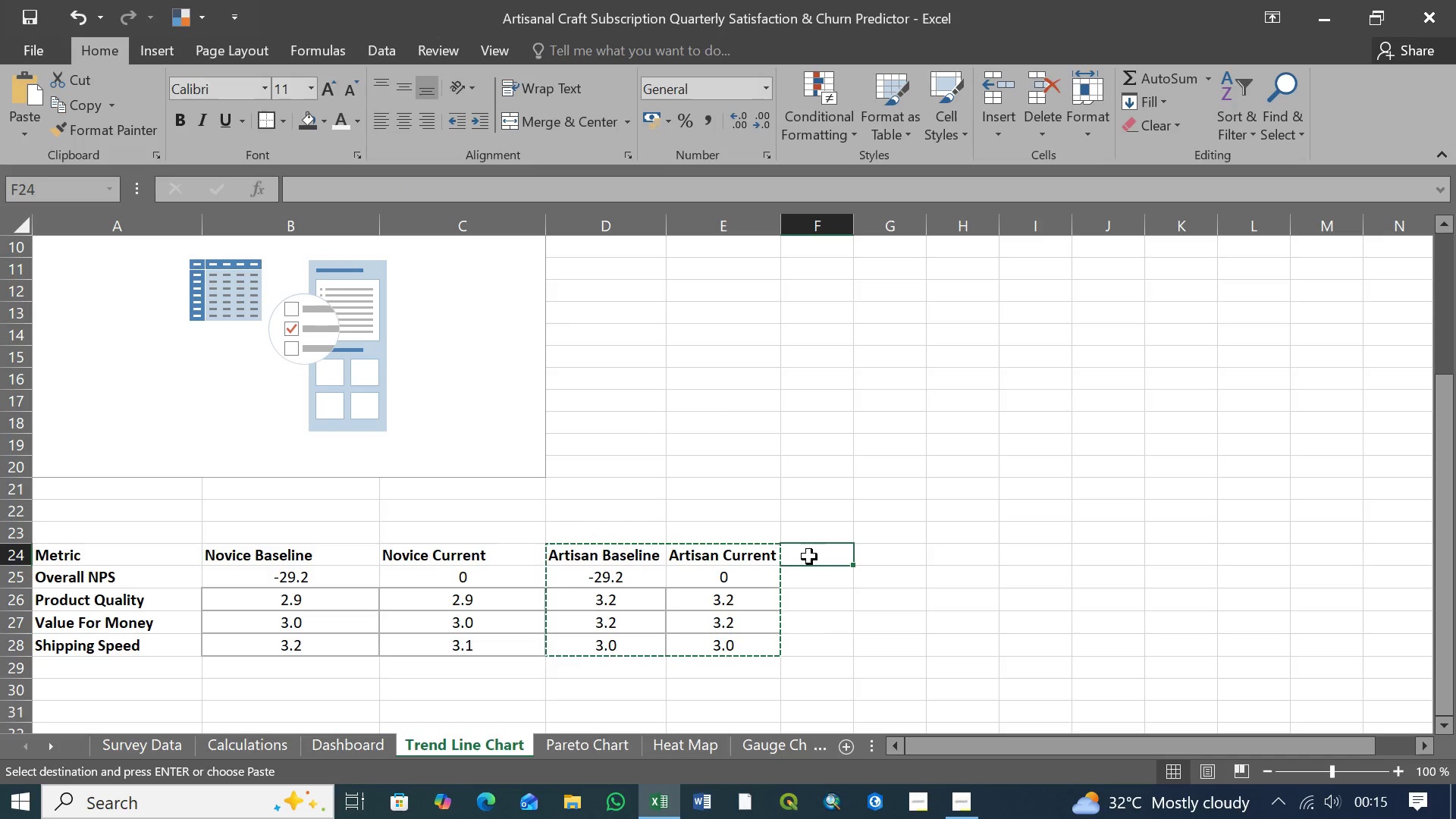 
hold_key(key=ControlLeft, duration=0.59)
 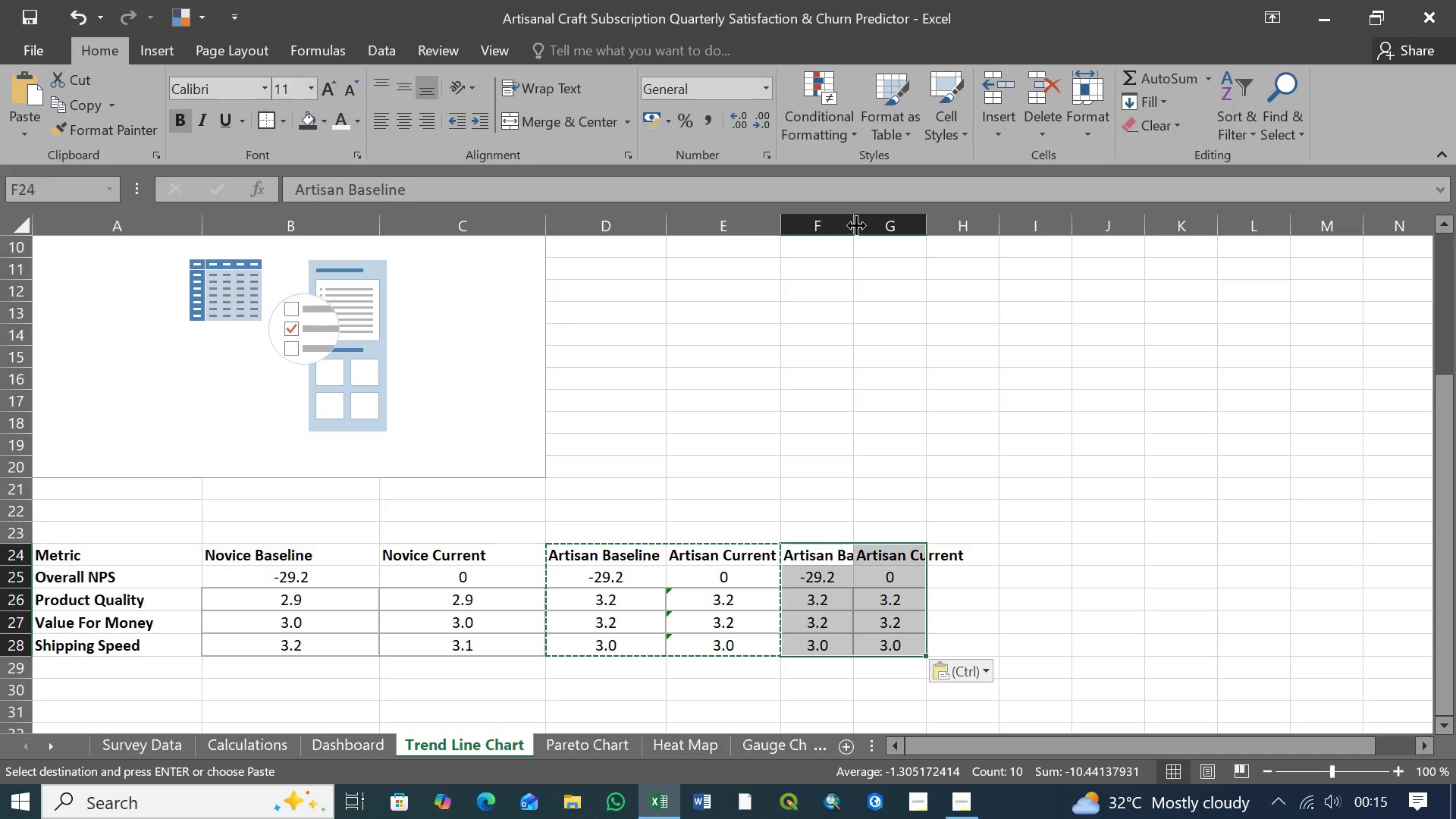 
left_click_drag(start_coordinate=[852, 225], to_coordinate=[892, 220])
 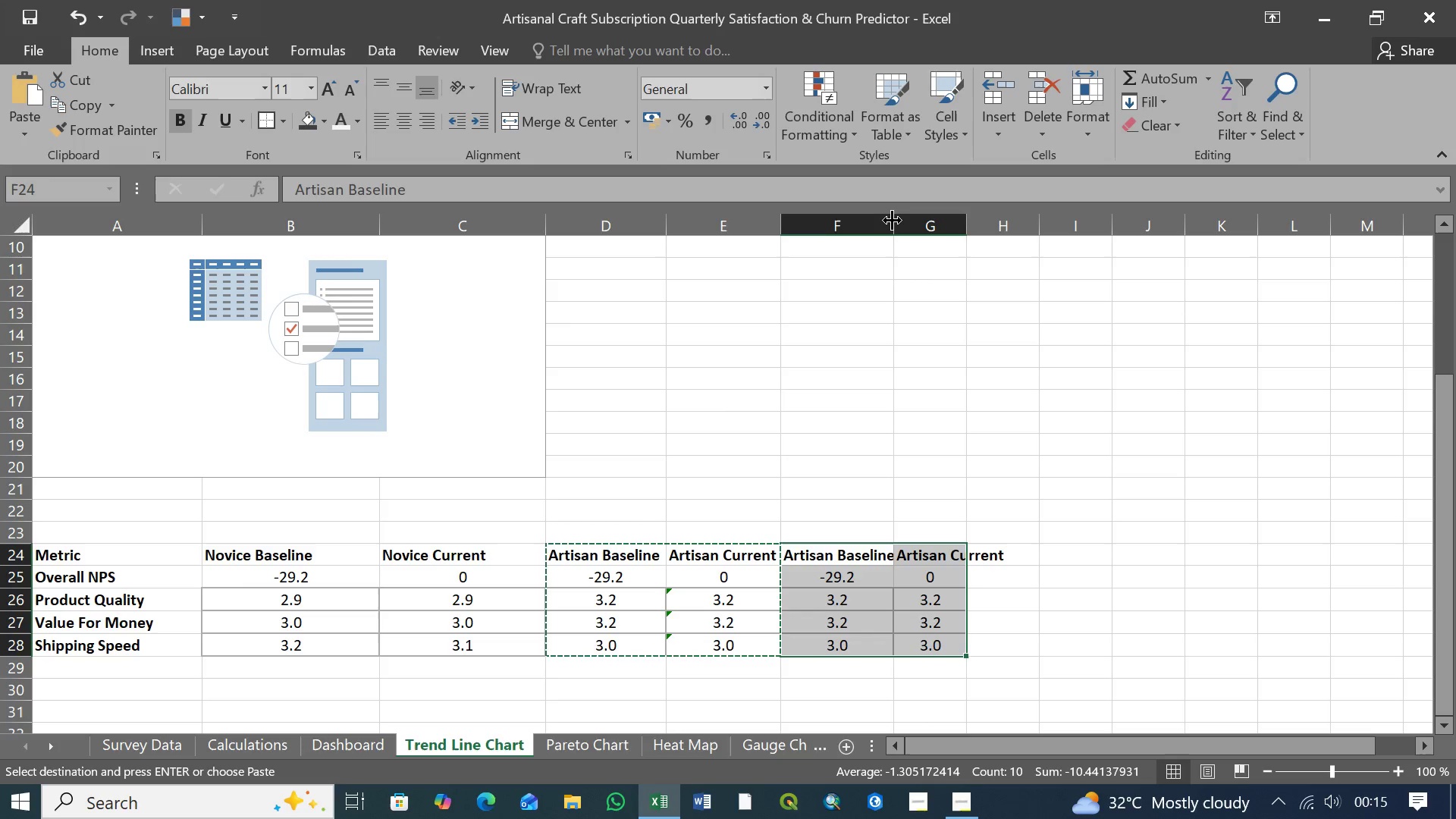 
left_click_drag(start_coordinate=[892, 220], to_coordinate=[902, 221])
 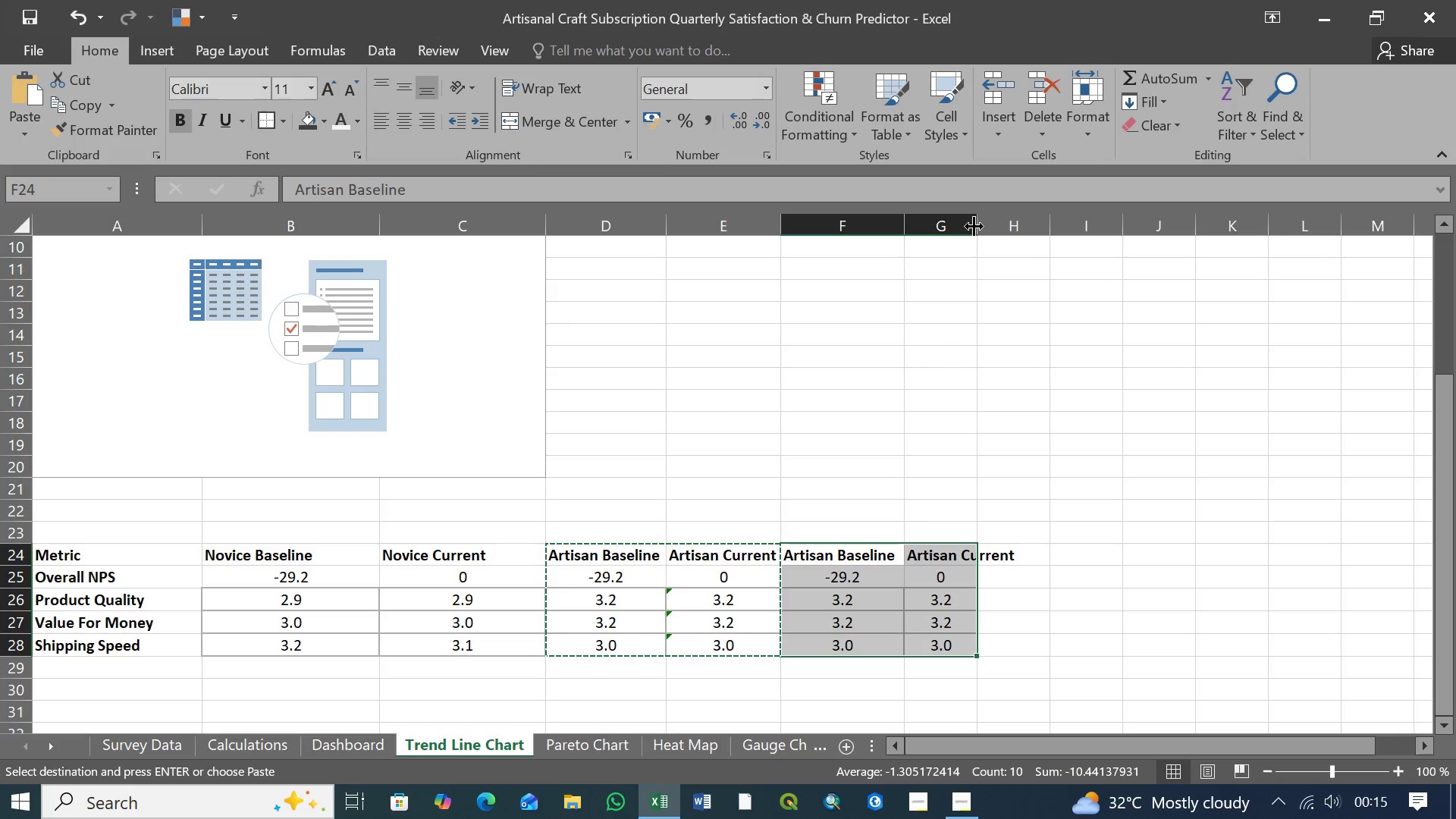 
left_click_drag(start_coordinate=[978, 224], to_coordinate=[1024, 217])
 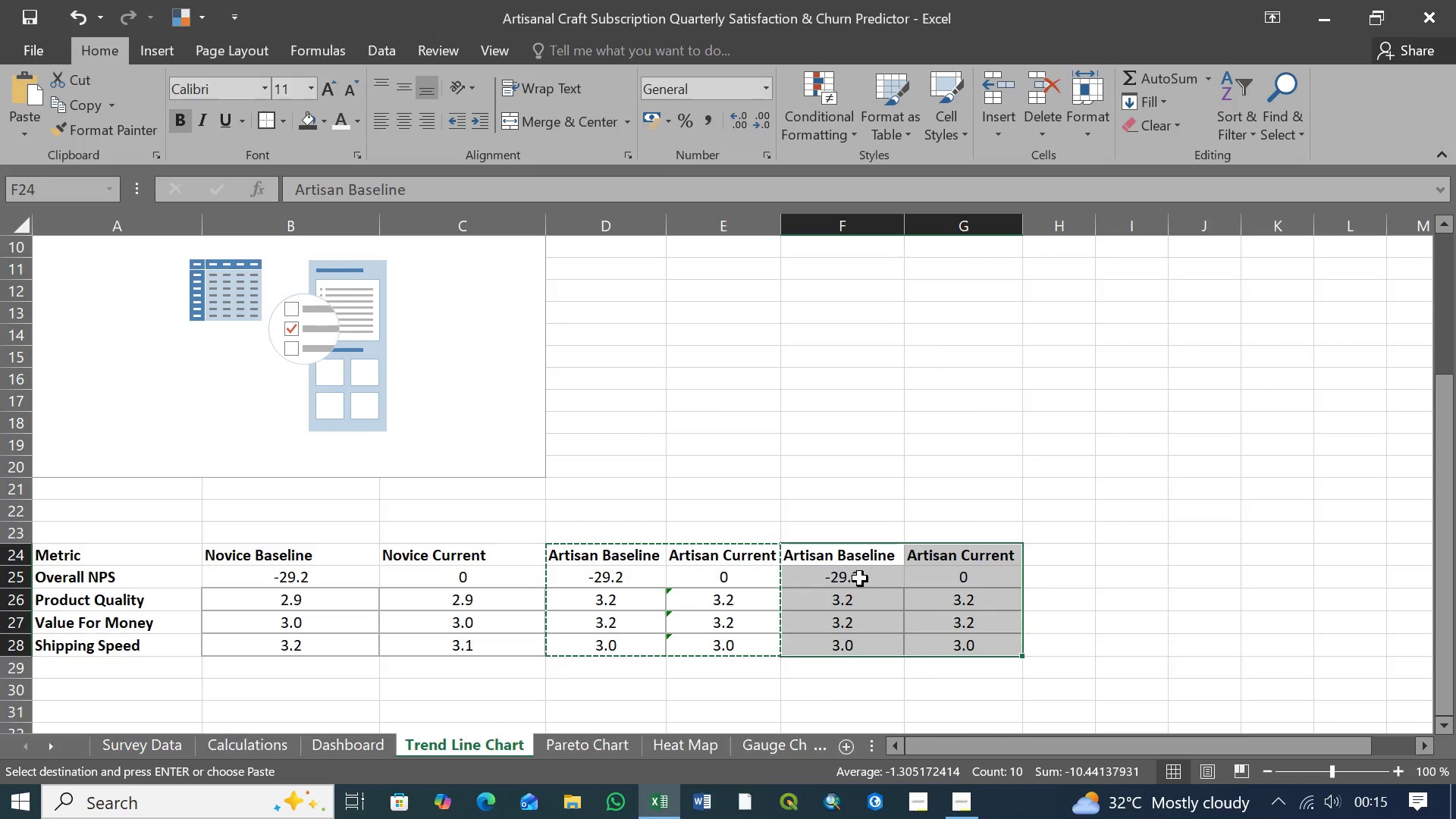 
left_click([844, 598])
 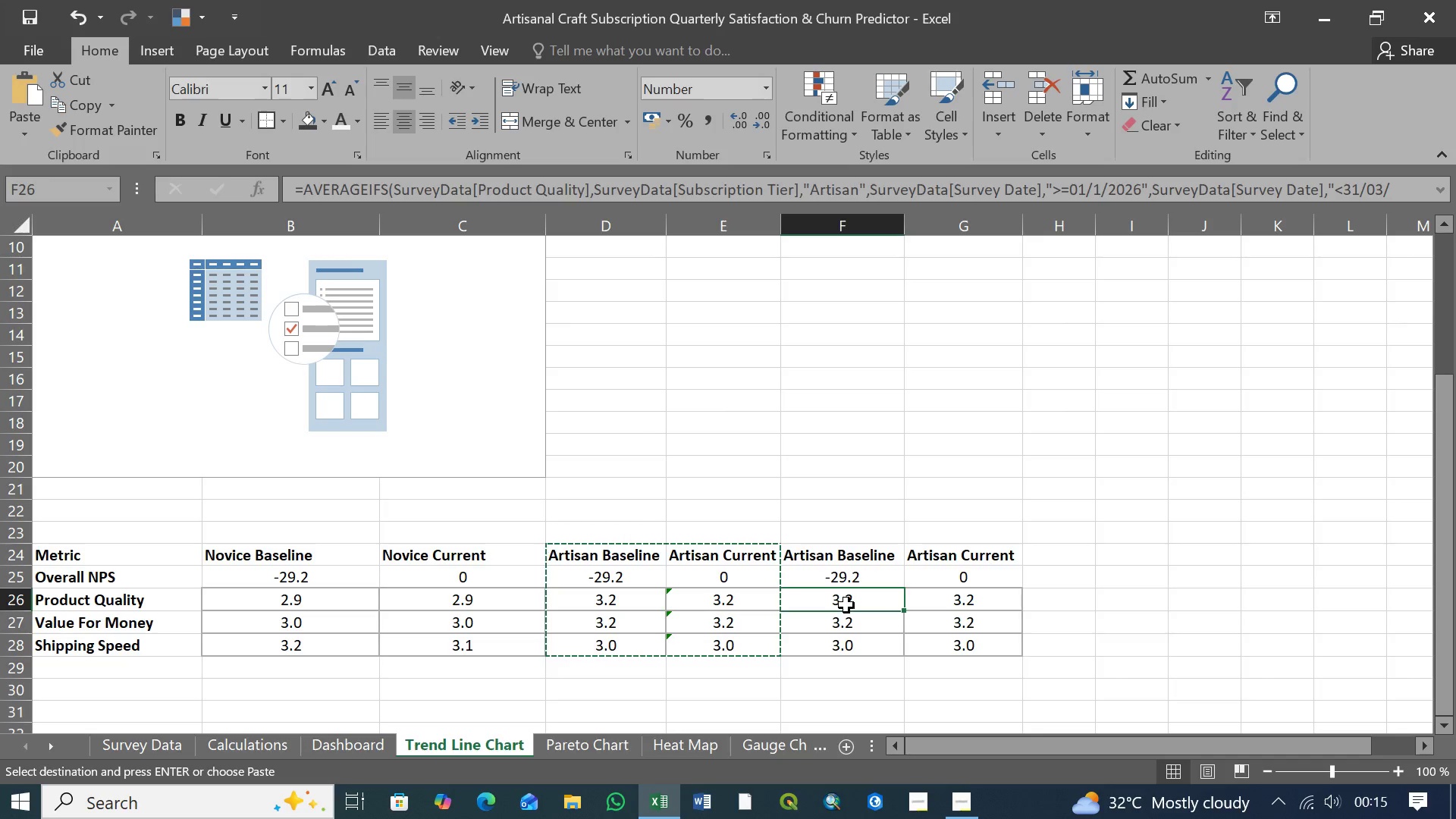 
wait(9.92)
 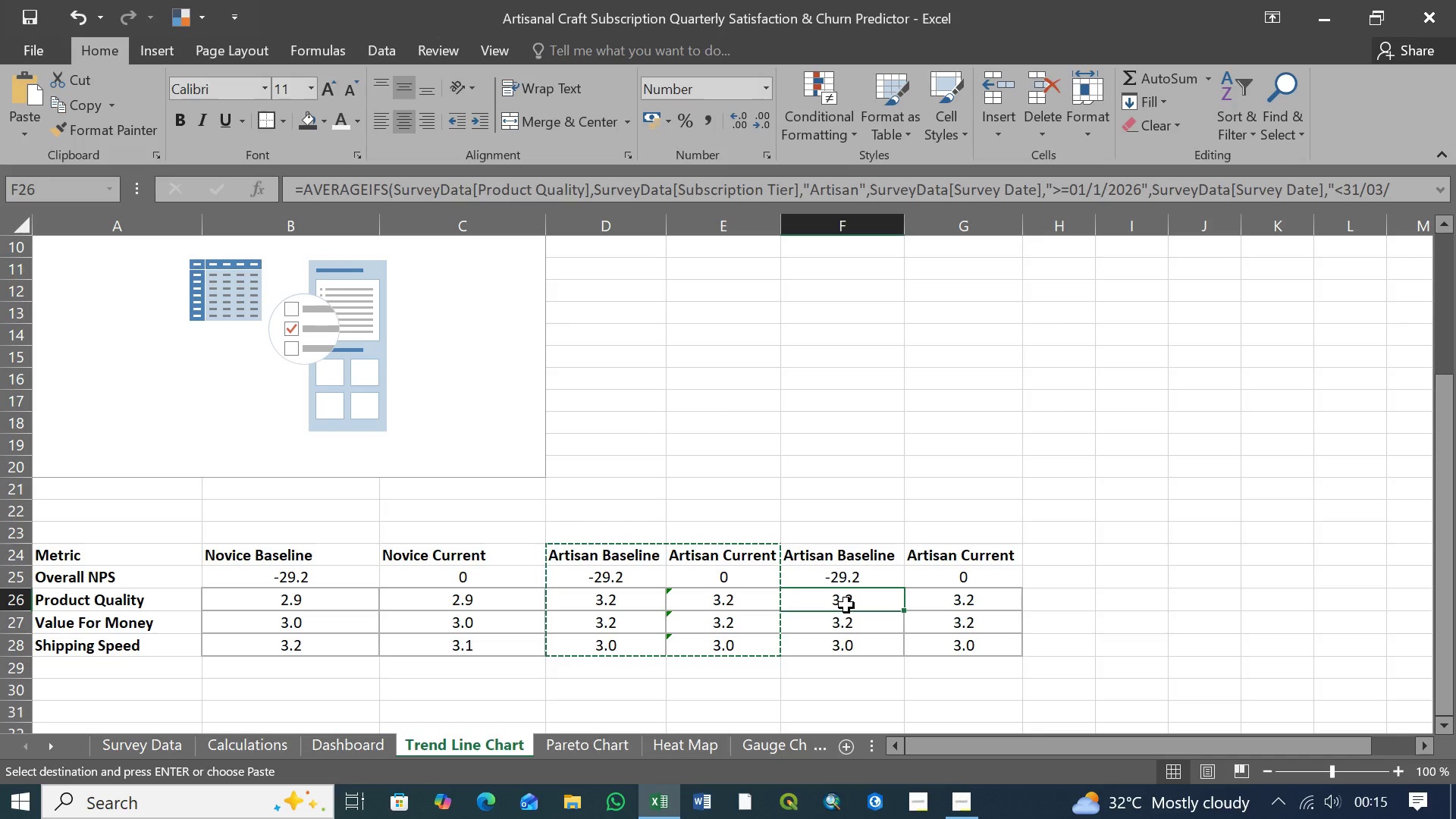 
left_click([255, 746])
 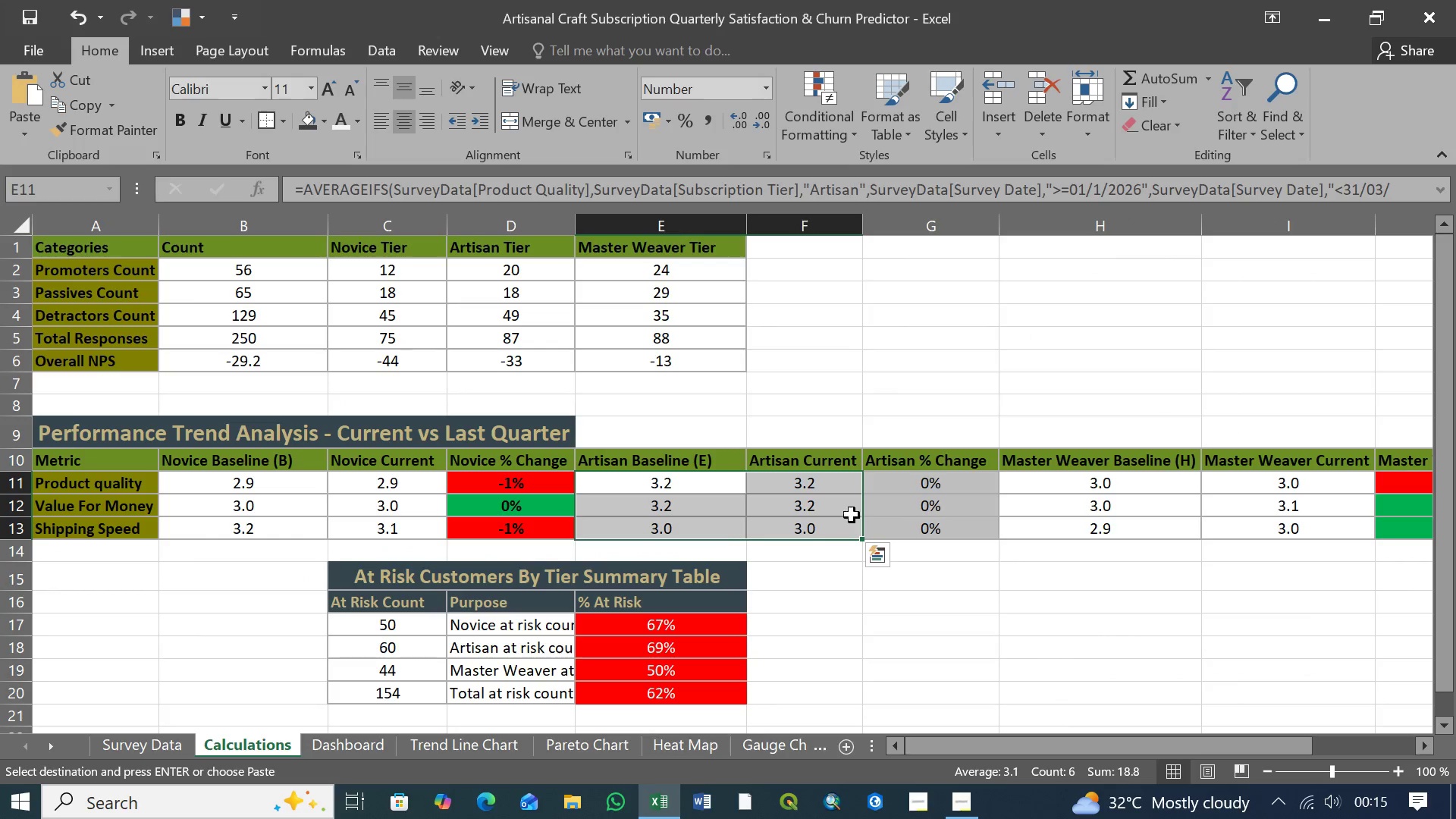 
left_click([822, 483])
 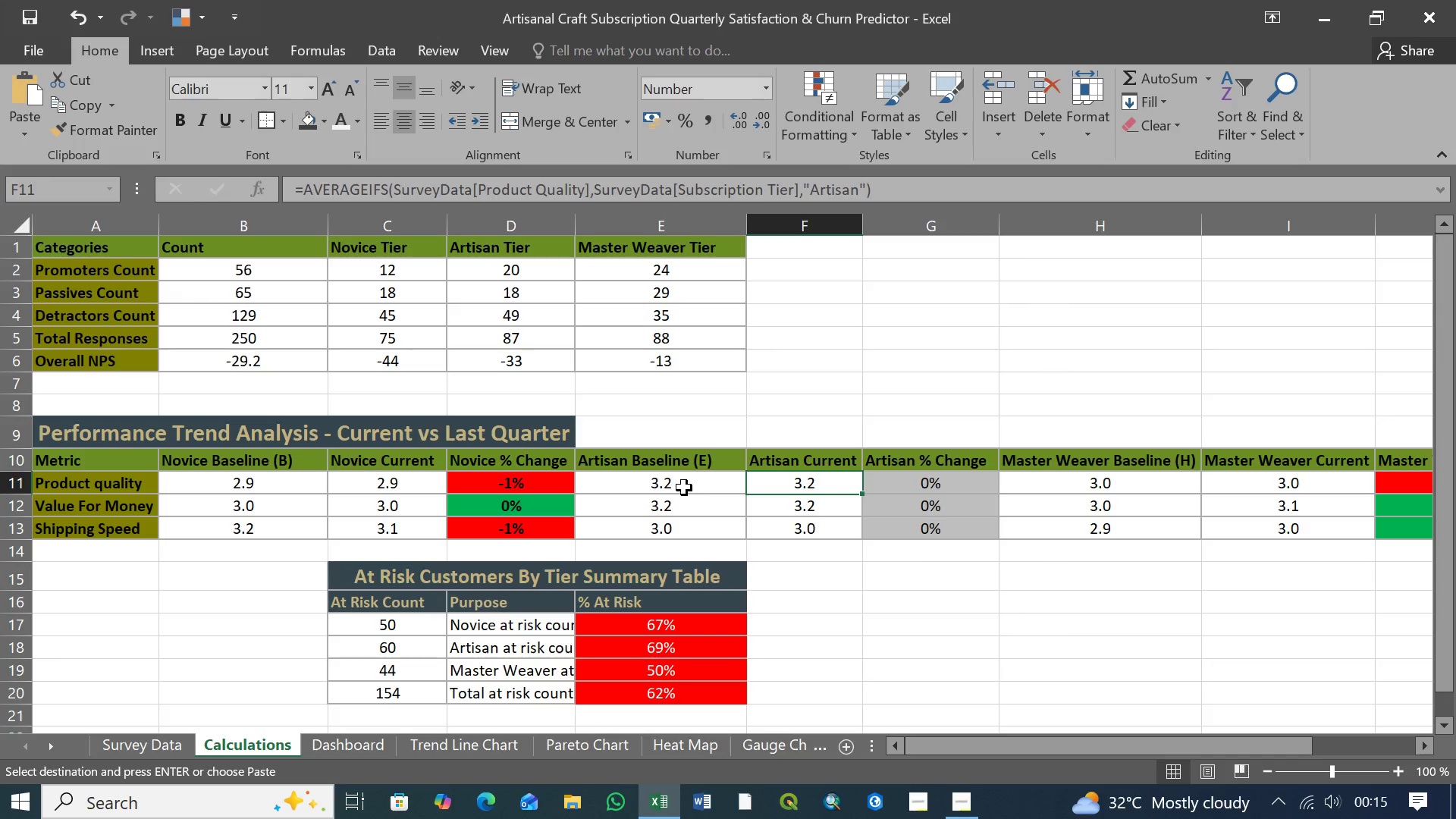 
left_click([687, 486])
 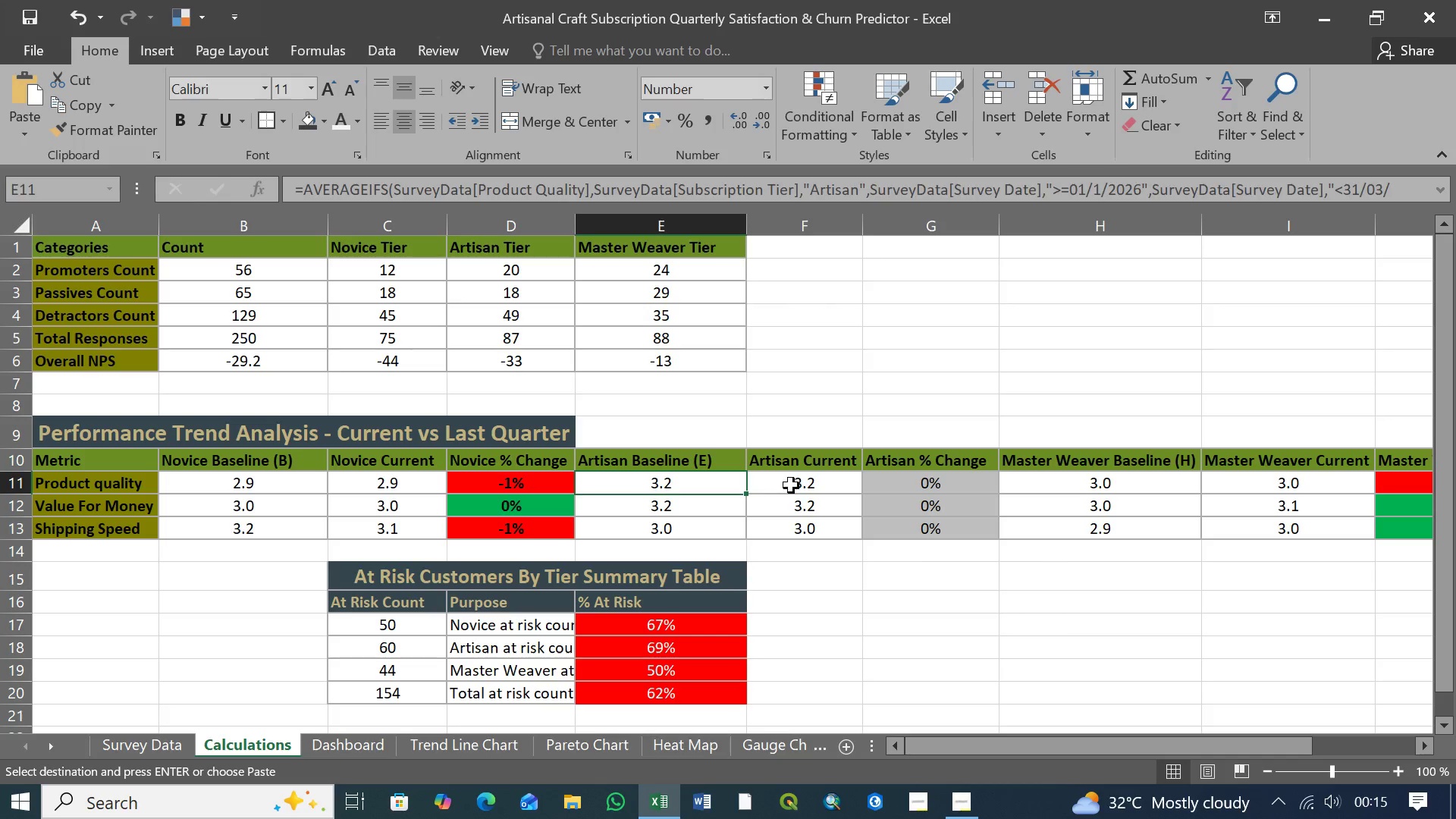 
left_click([795, 485])
 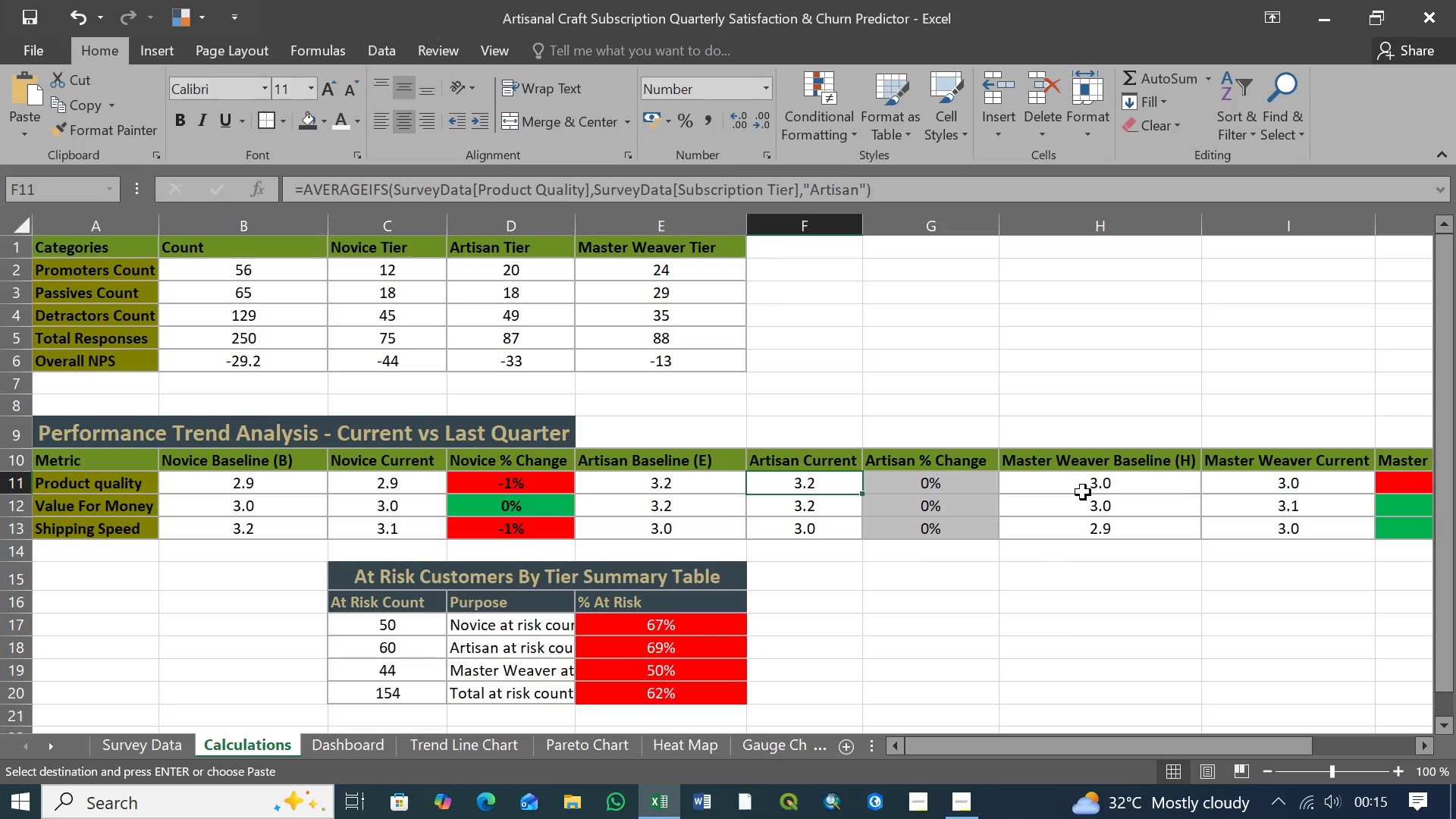 
left_click([1086, 488])
 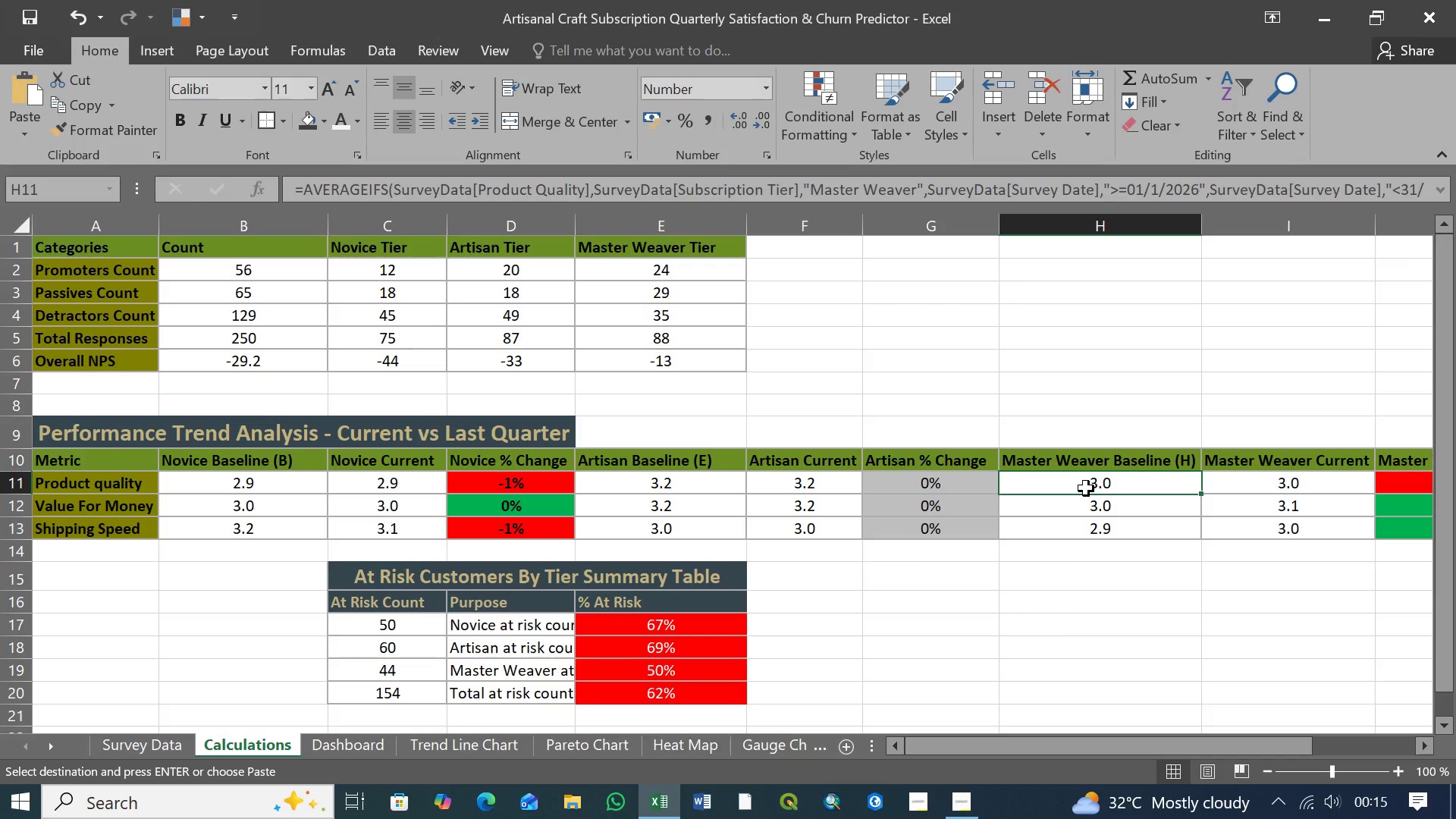 
hold_key(key=ShiftLeft, duration=1.42)
left_click([1294, 531])
 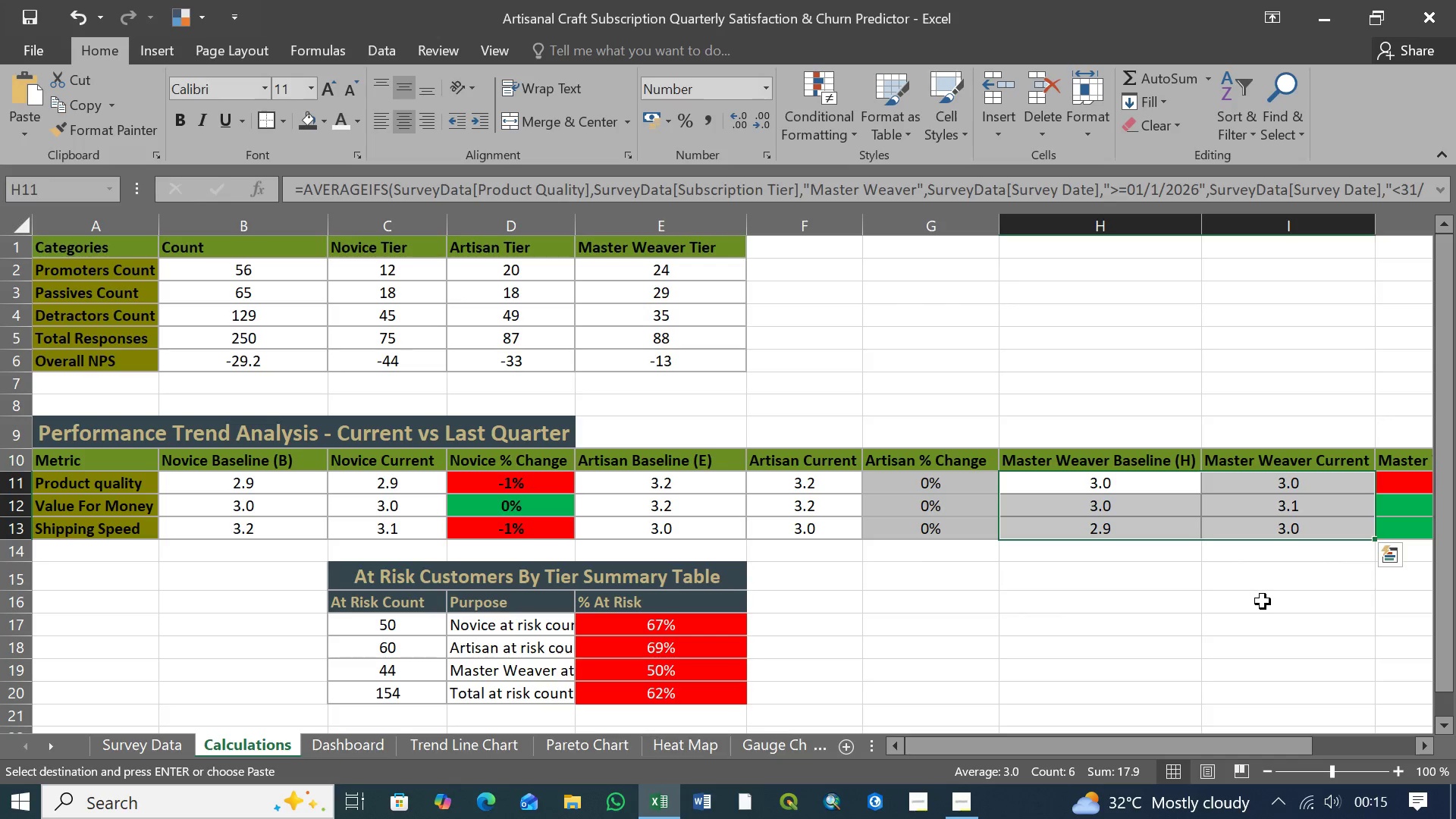 
key(Control+C)
 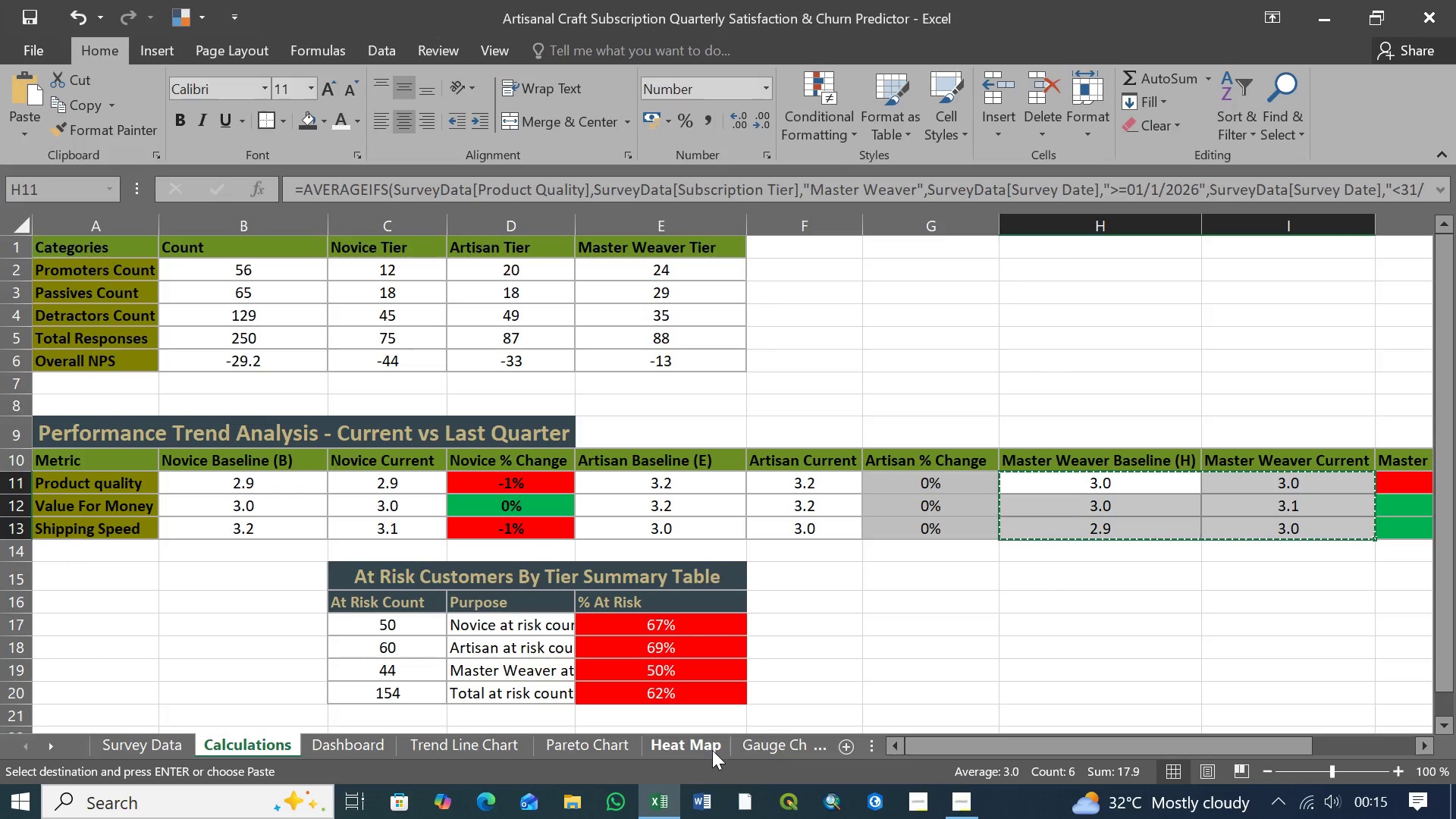 
wait(5.94)
 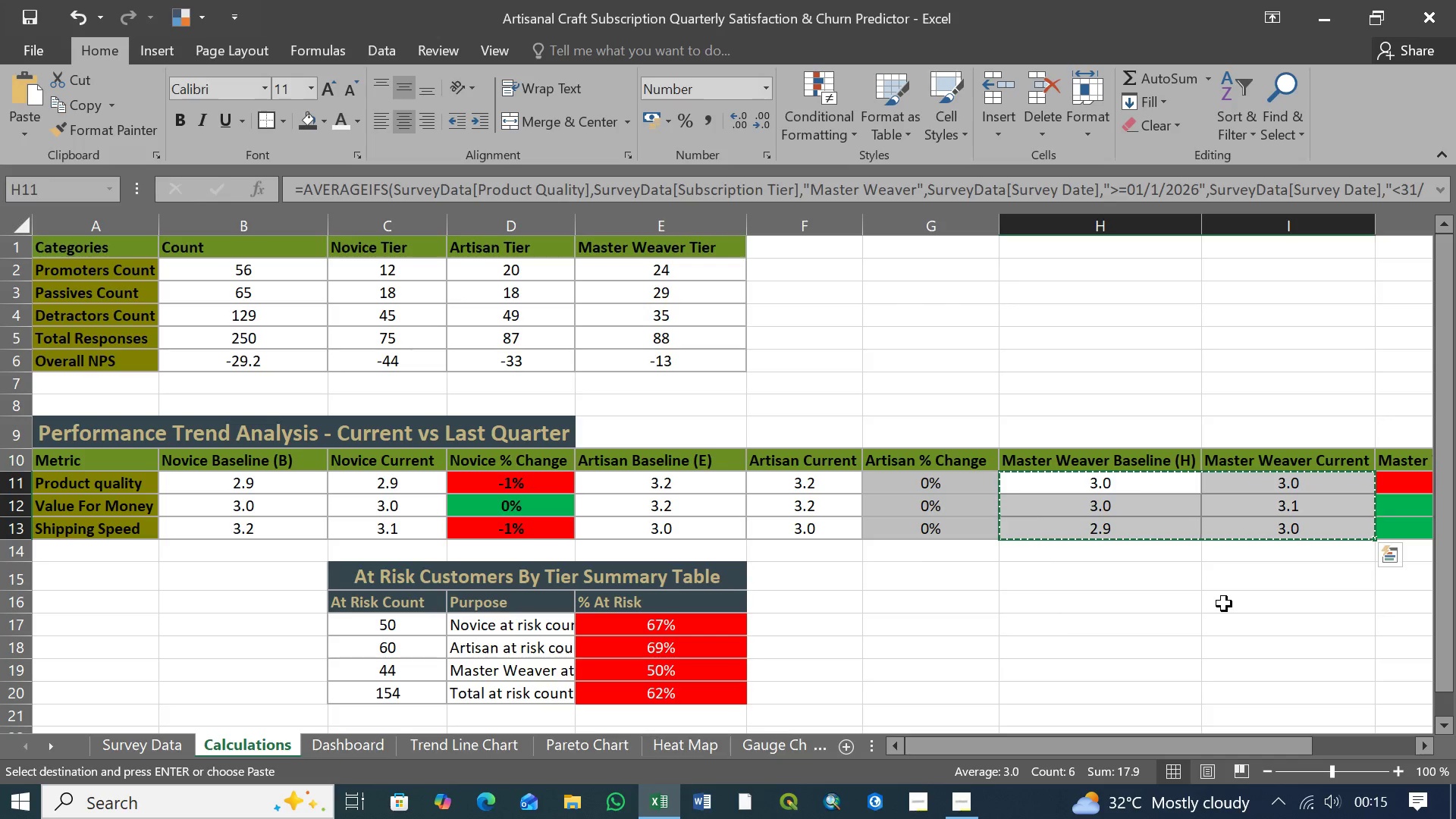 
left_click([338, 742])
 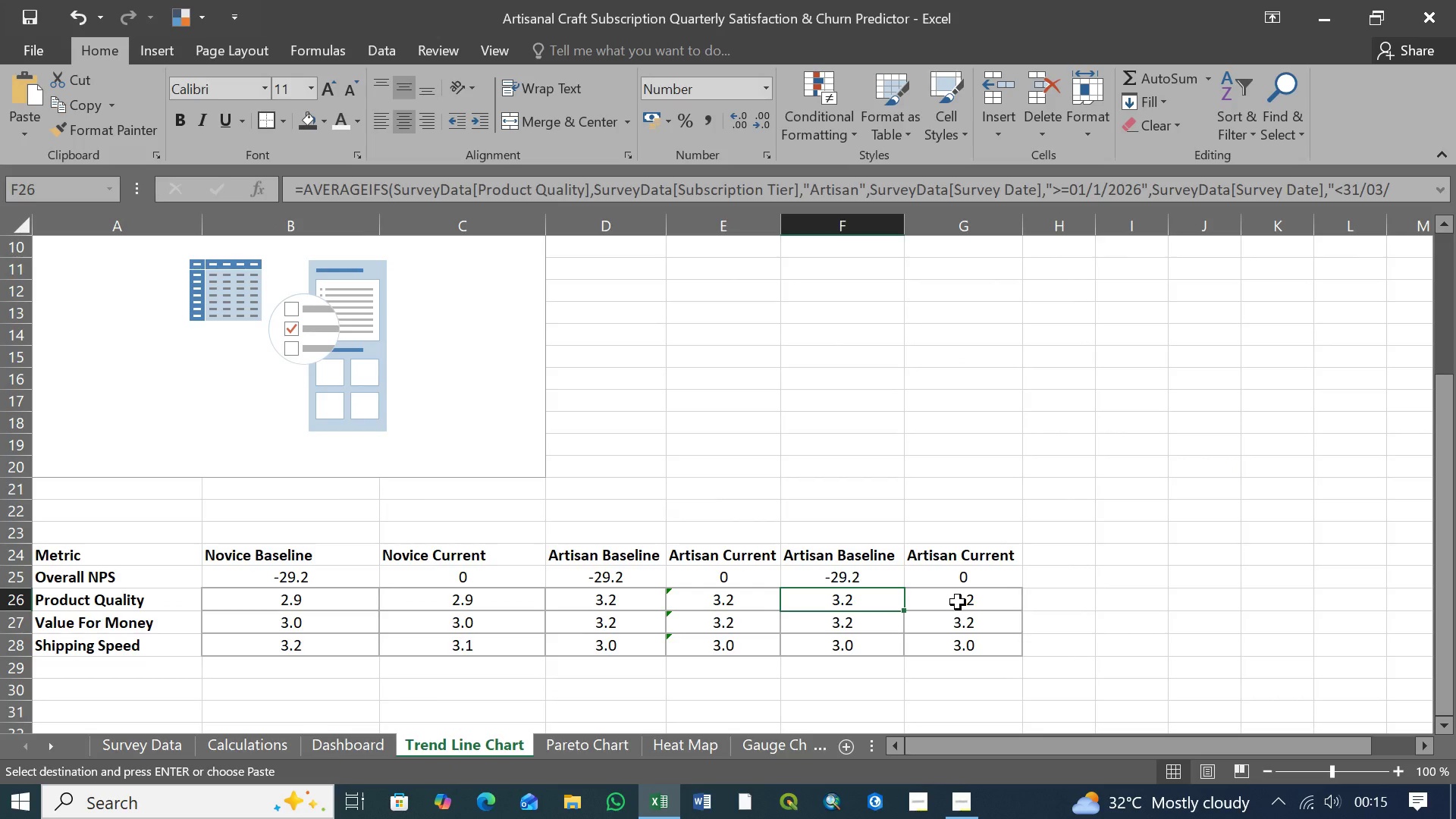 
wait(5.05)
 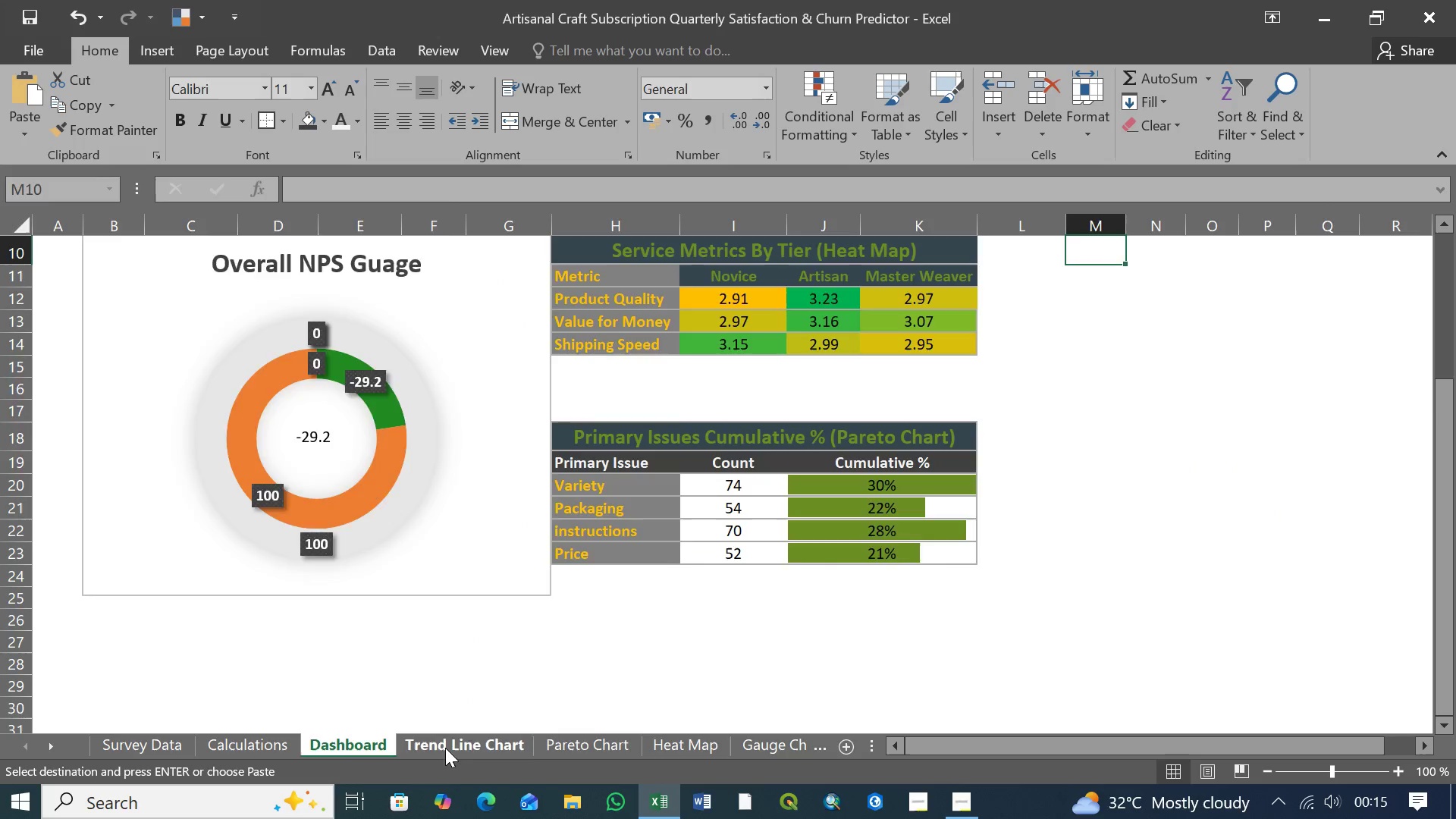 
left_click([833, 599])
 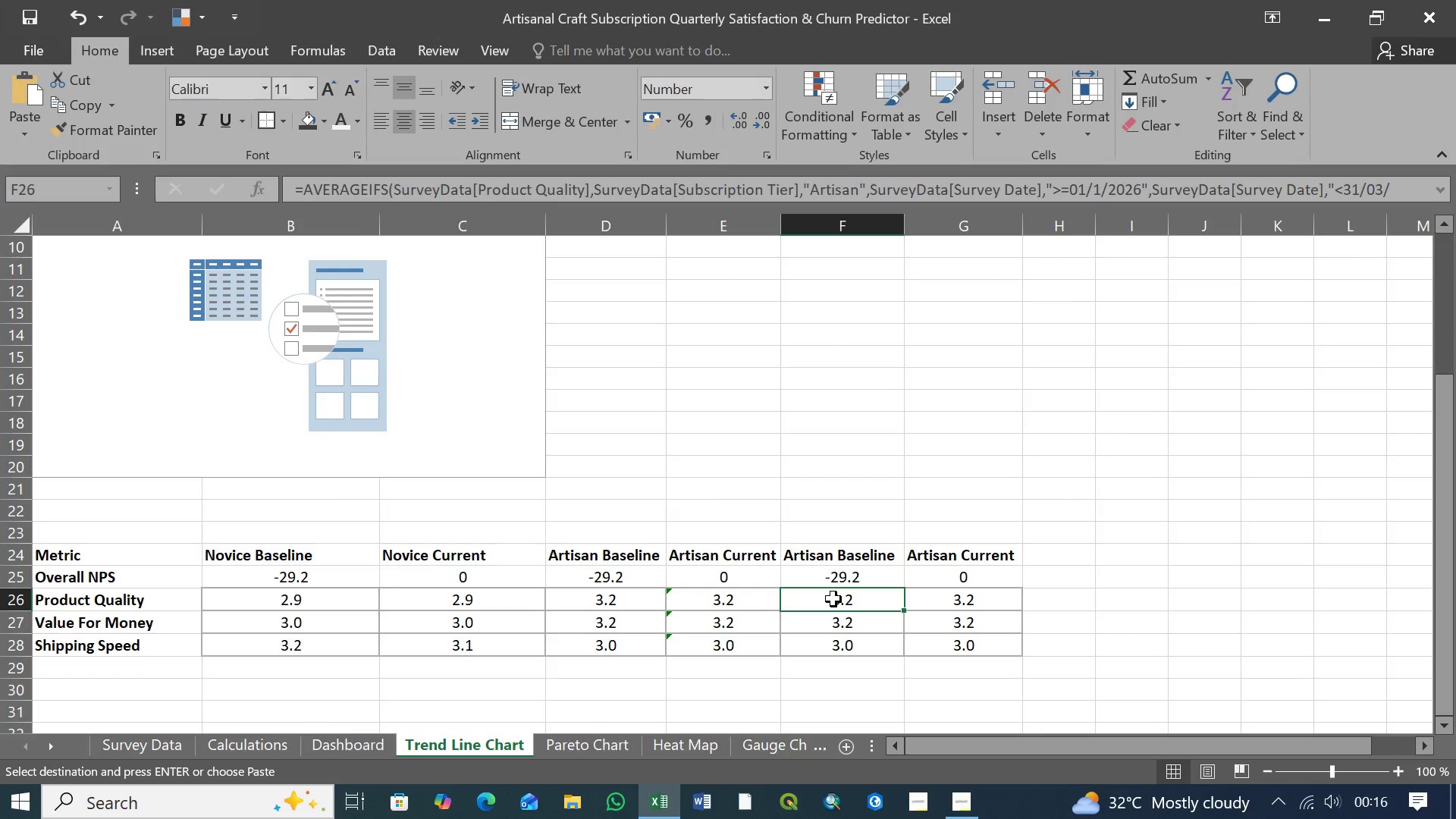 
key(Control+V)
 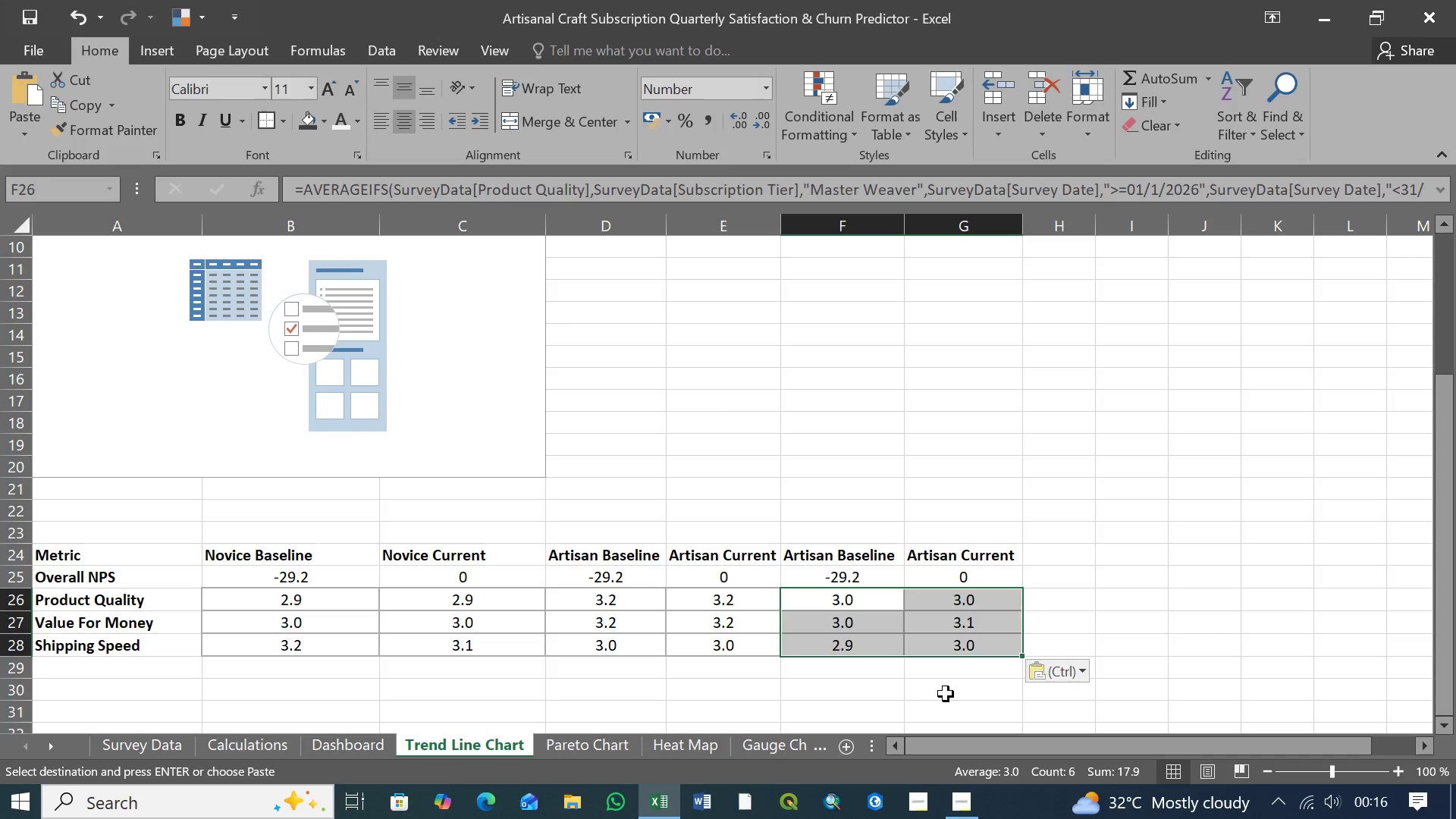 
left_click([952, 685])
 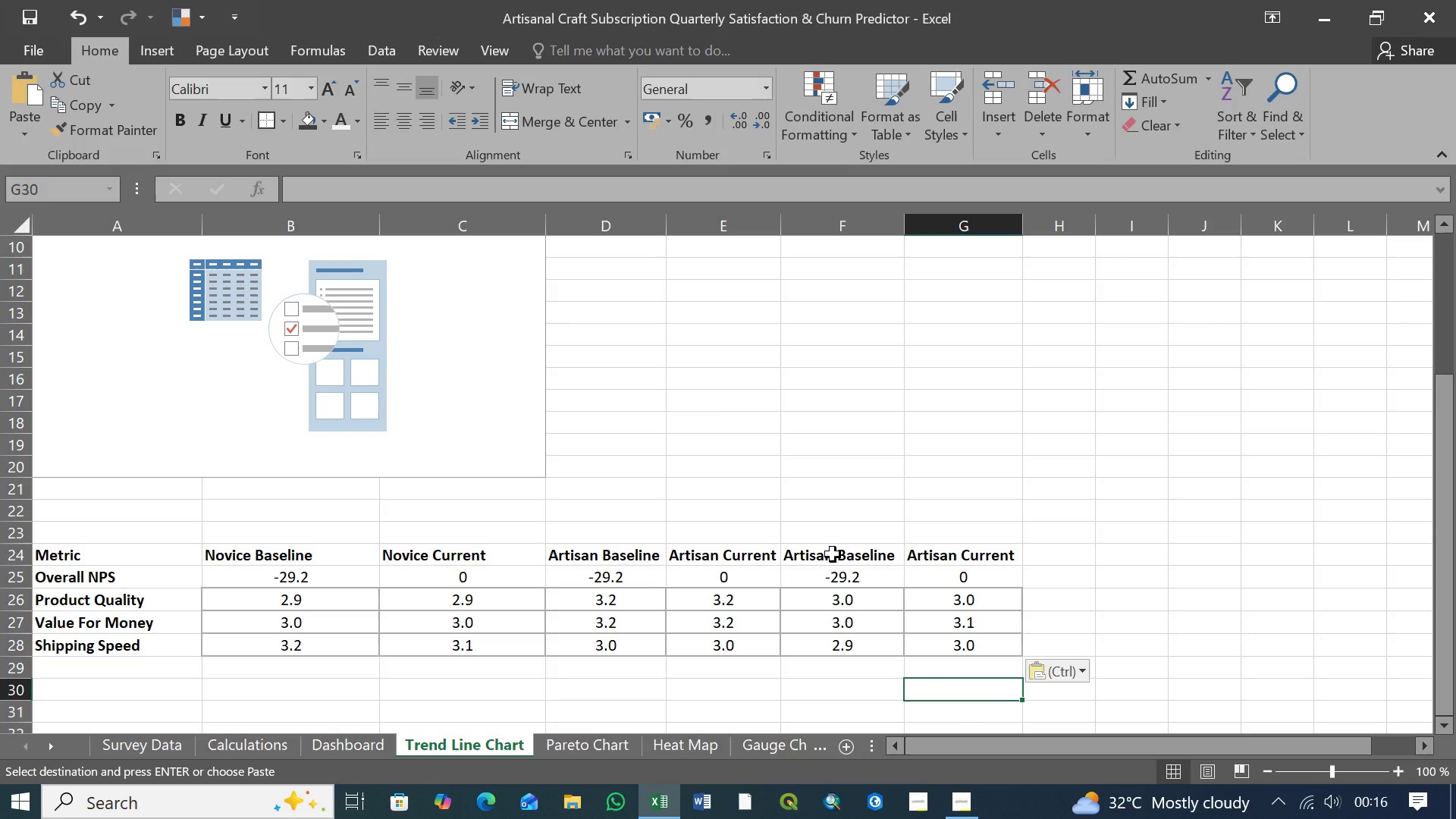 
left_click([833, 554])
 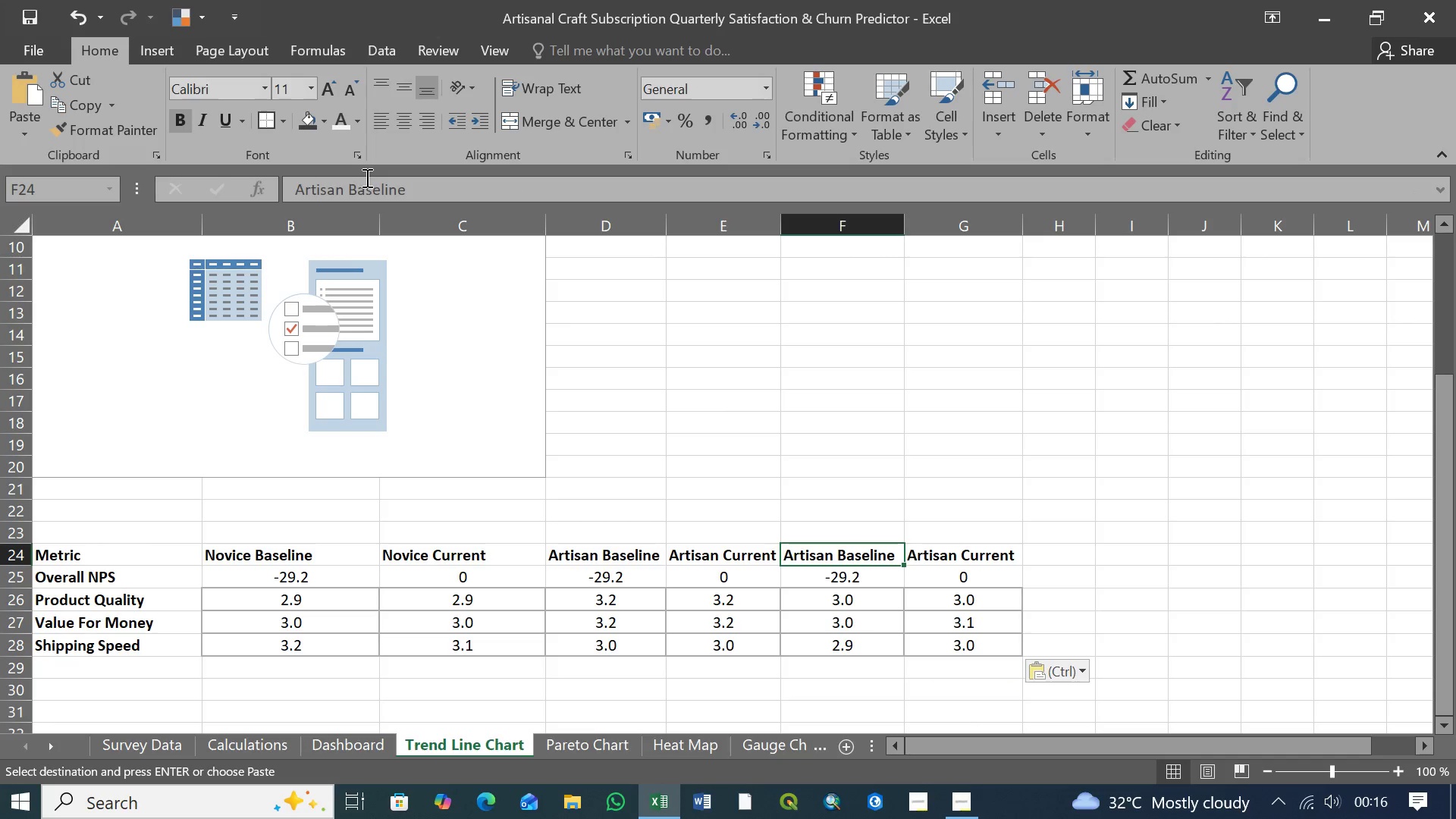 
left_click([350, 187])
 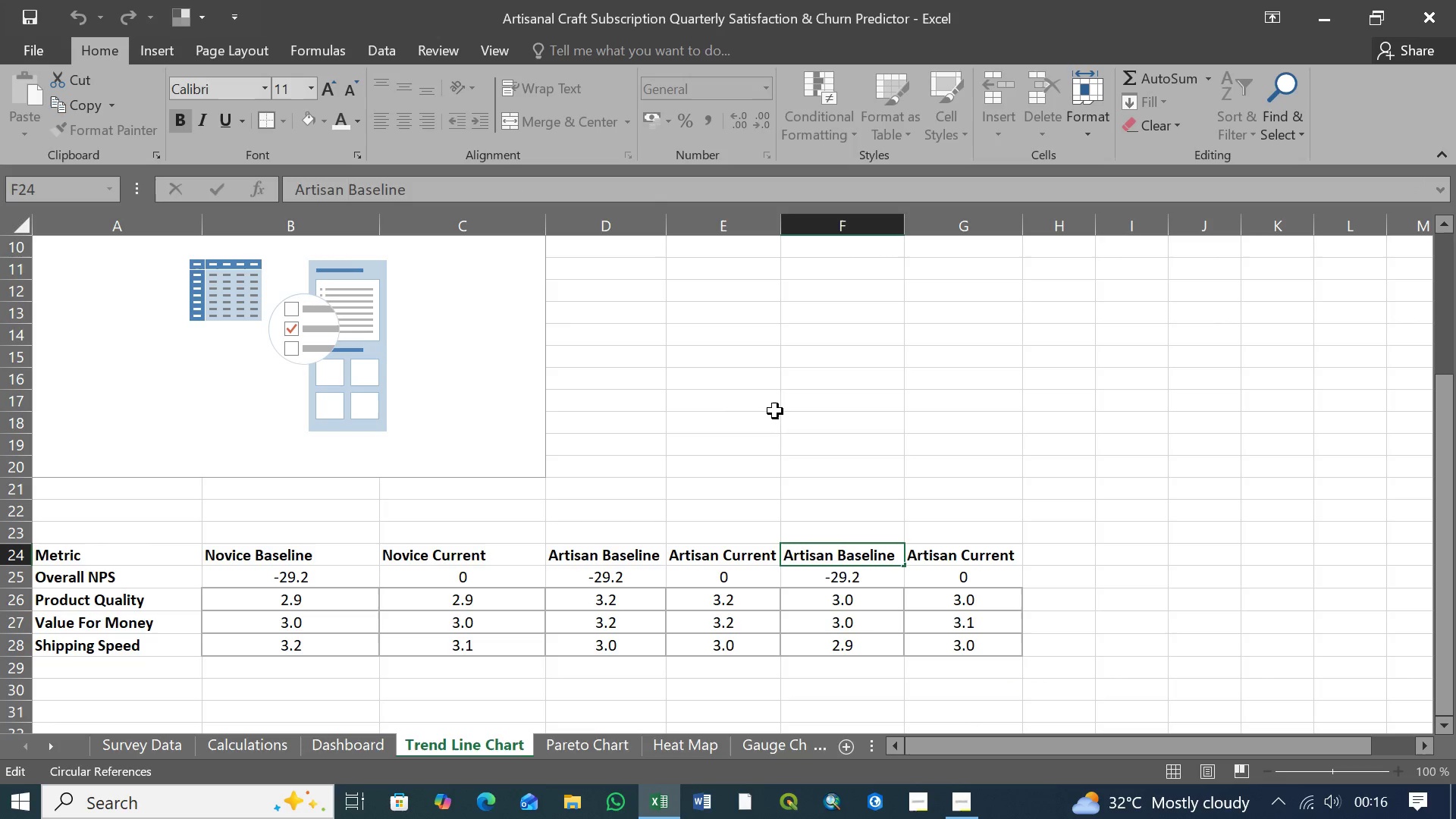 
key(Backspace)
key(Backspace)
key(Backspace)
key(Backspace)
key(Backspace)
key(Backspace)
key(Backspace)
key(Backspace)
key(Backspace)
key(Backspace)
type(Master weaver )
 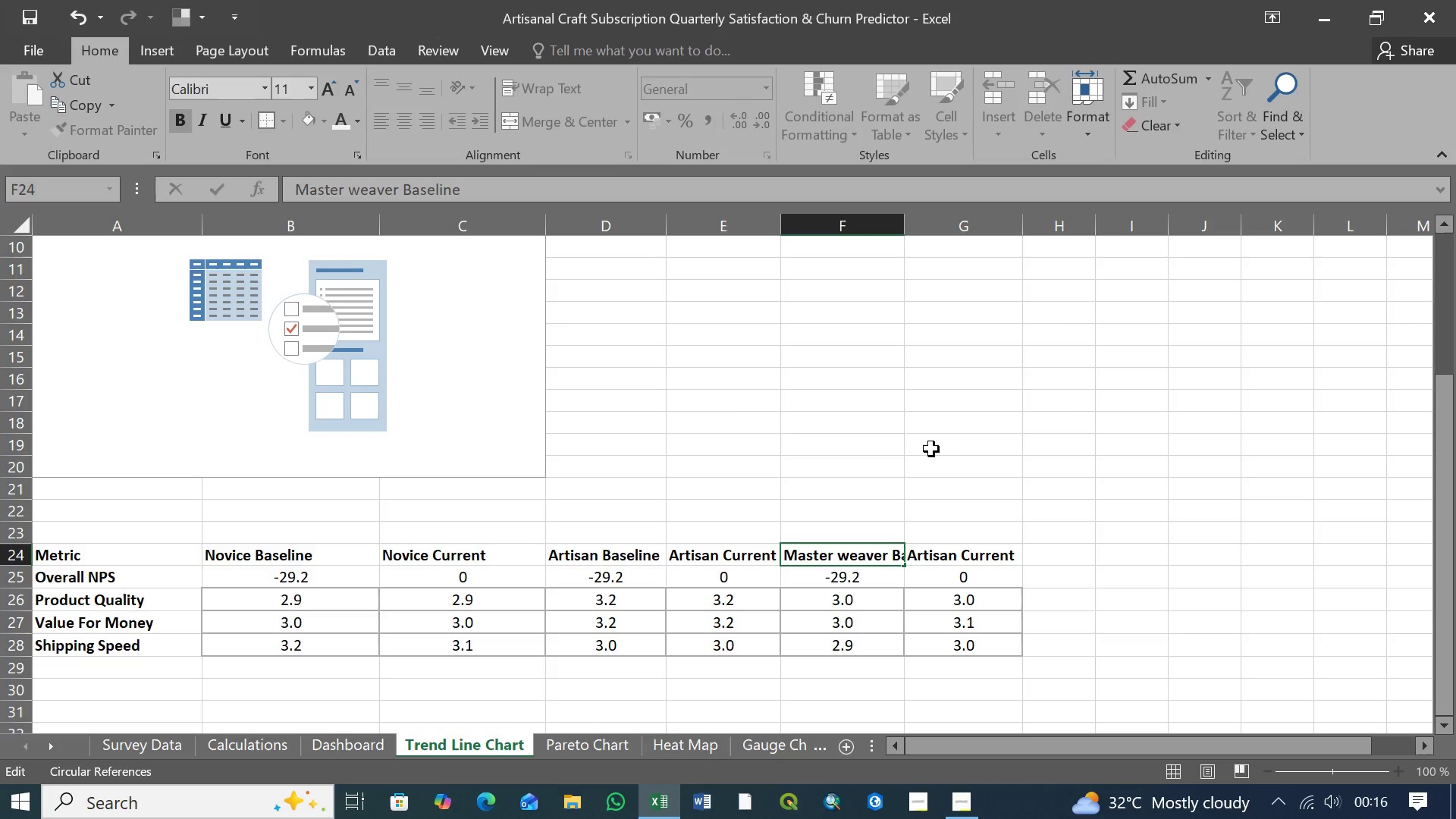 
left_click([952, 560])
 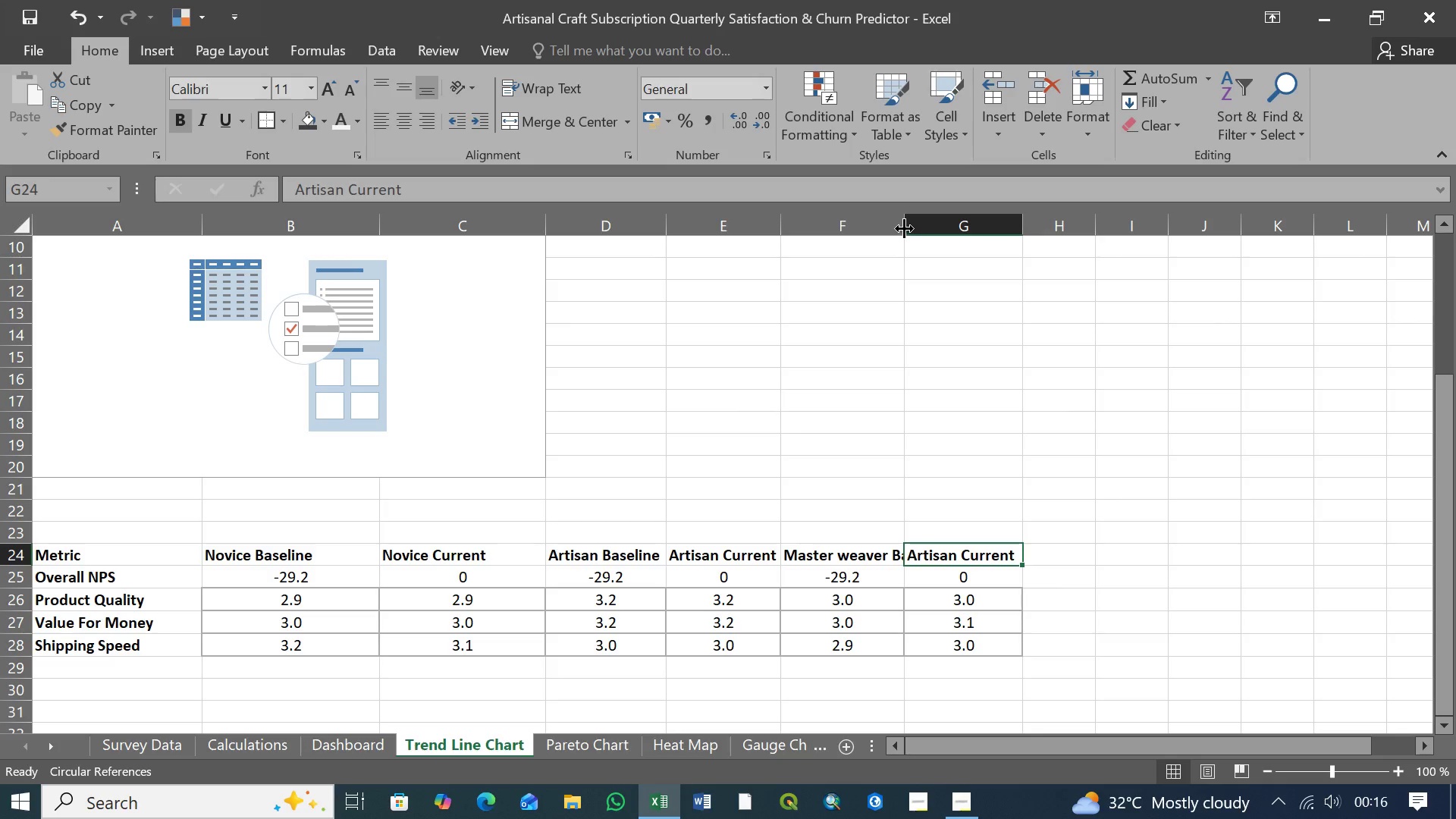 
left_click_drag(start_coordinate=[904, 228], to_coordinate=[965, 228])
 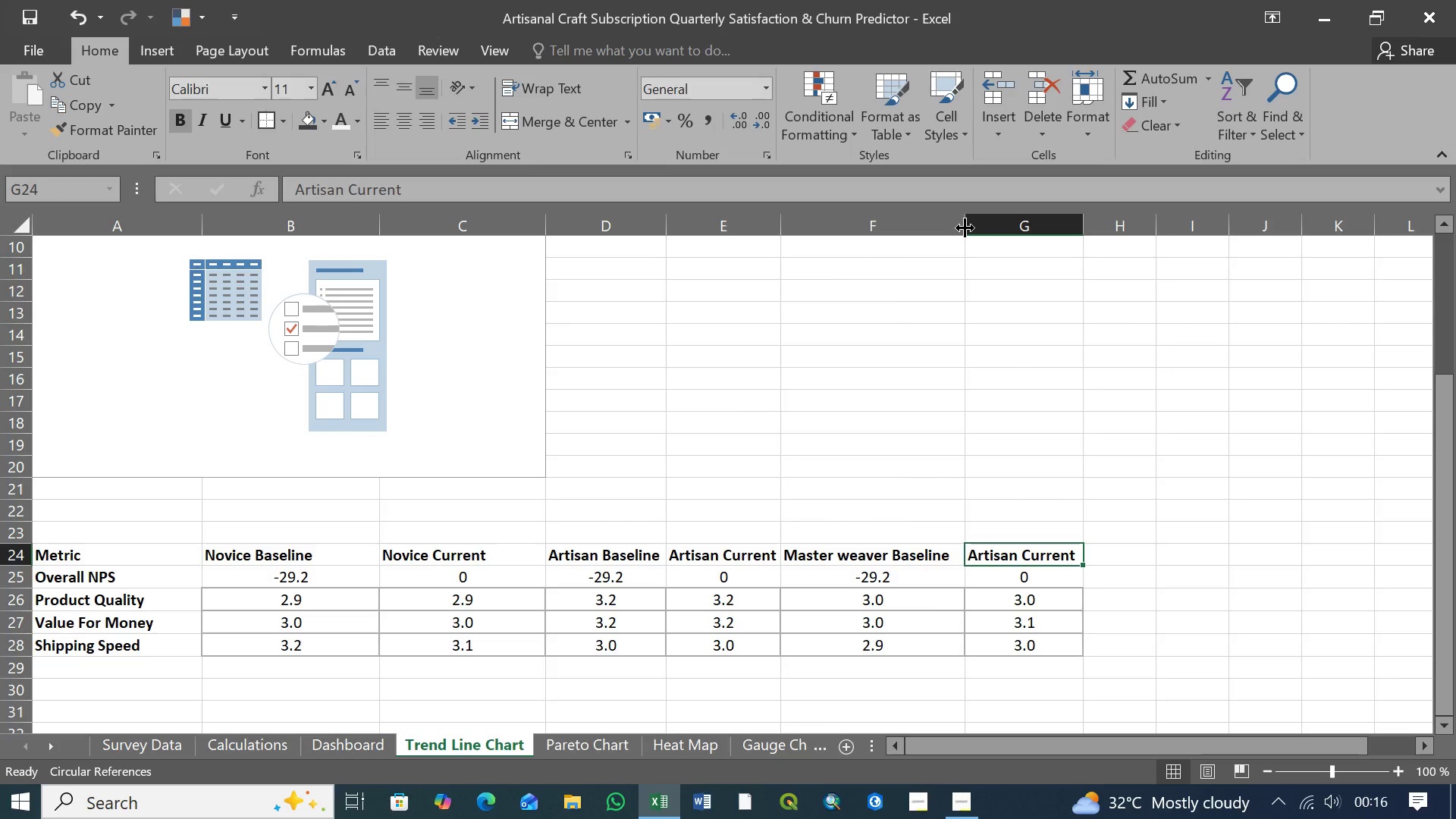 
left_click_drag(start_coordinate=[965, 228], to_coordinate=[957, 228])
 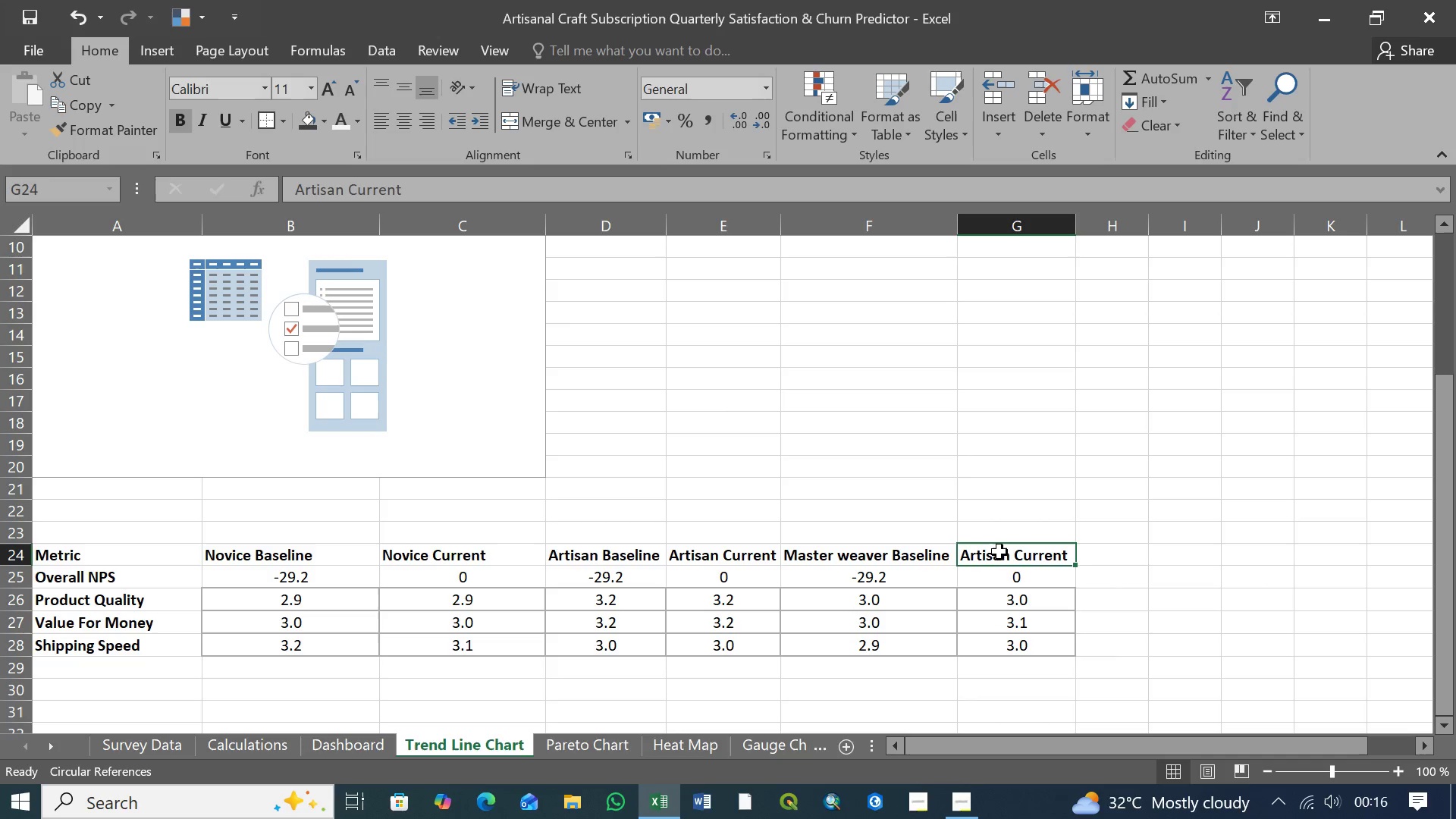 
left_click([1005, 555])
 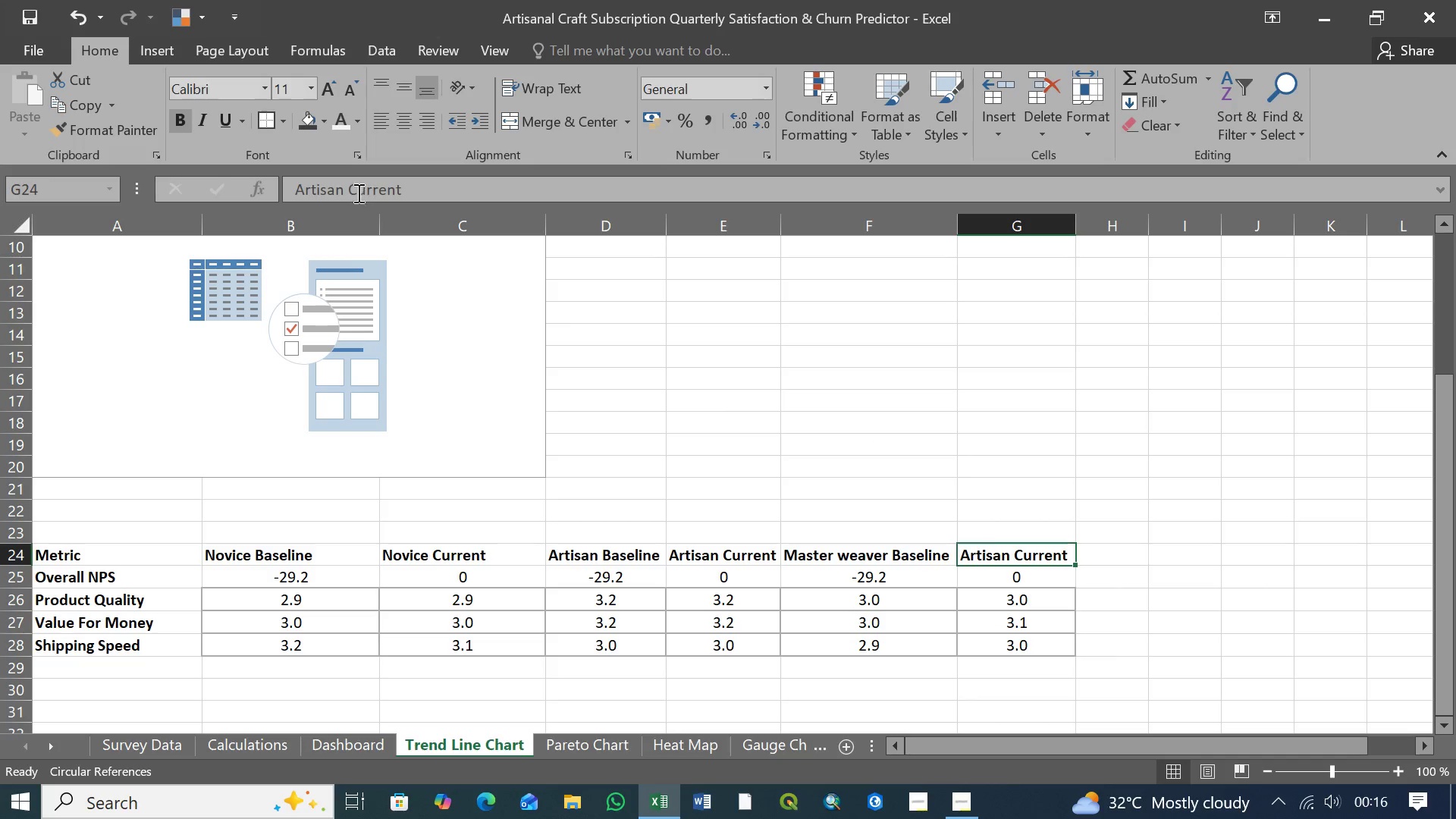 
left_click([350, 190])
 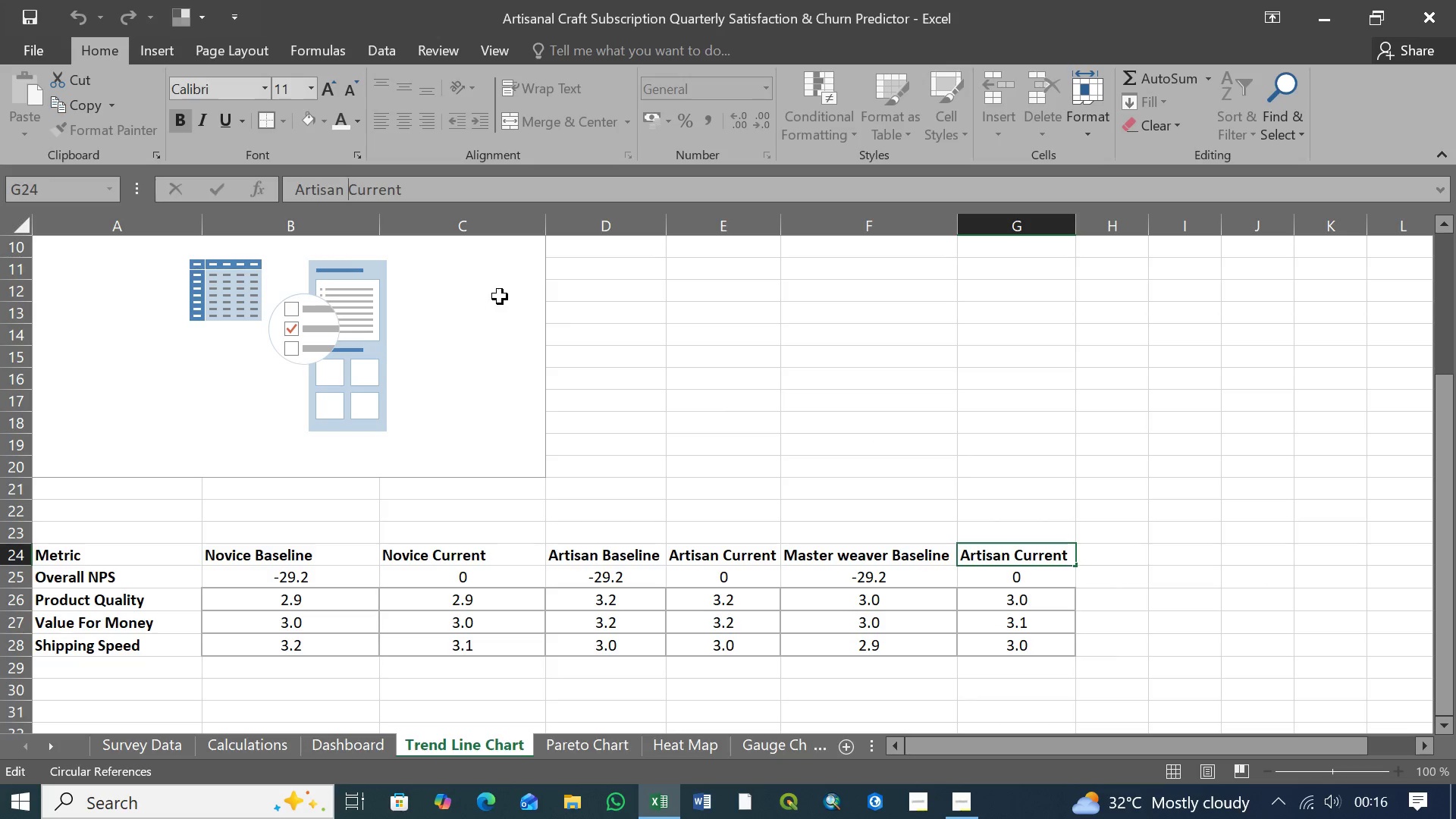 
hold_key(key=Backspace, duration=0.92)
 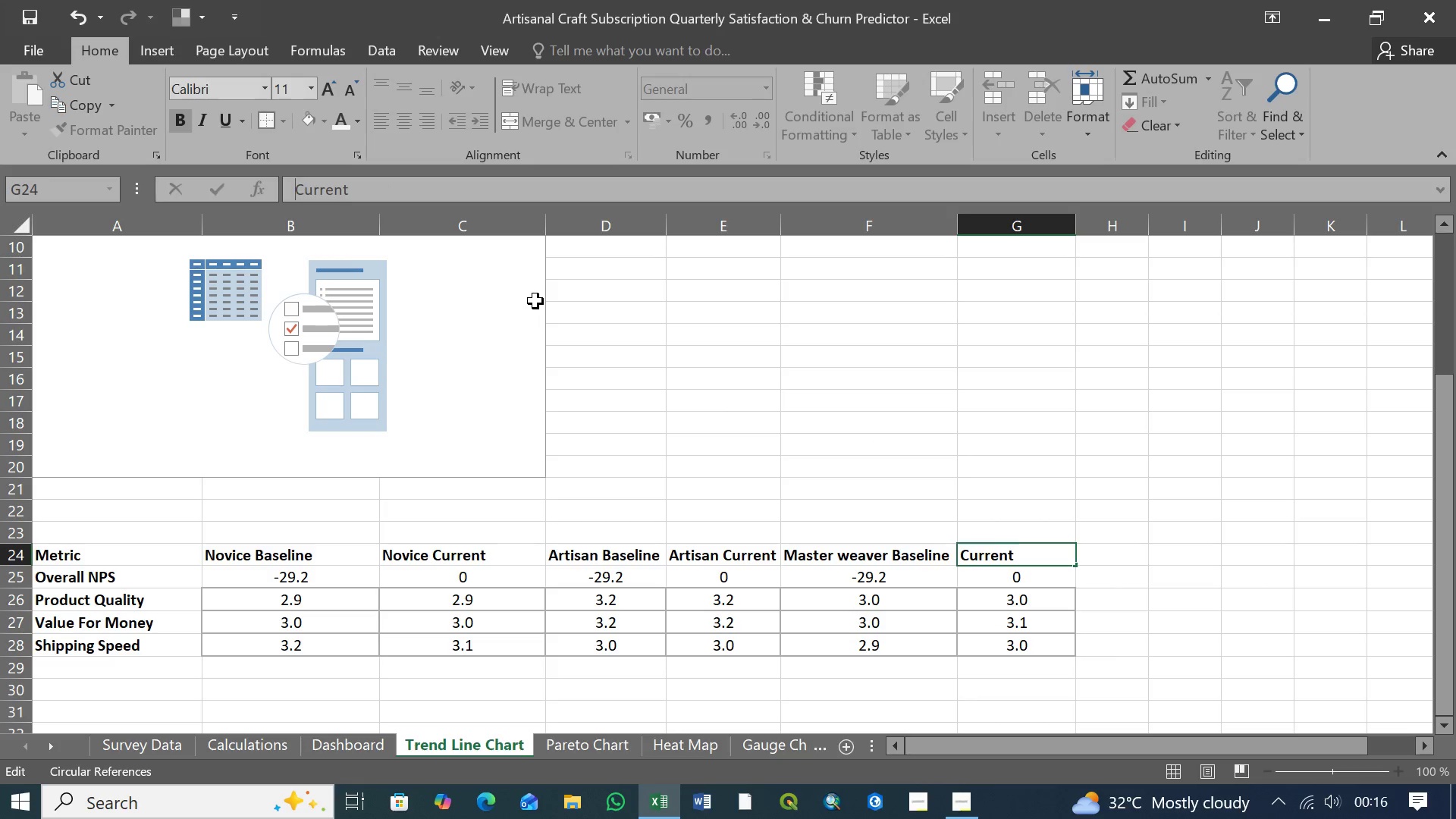 
key(Backspace)
key(Backspace)
type(Master weaver)
 